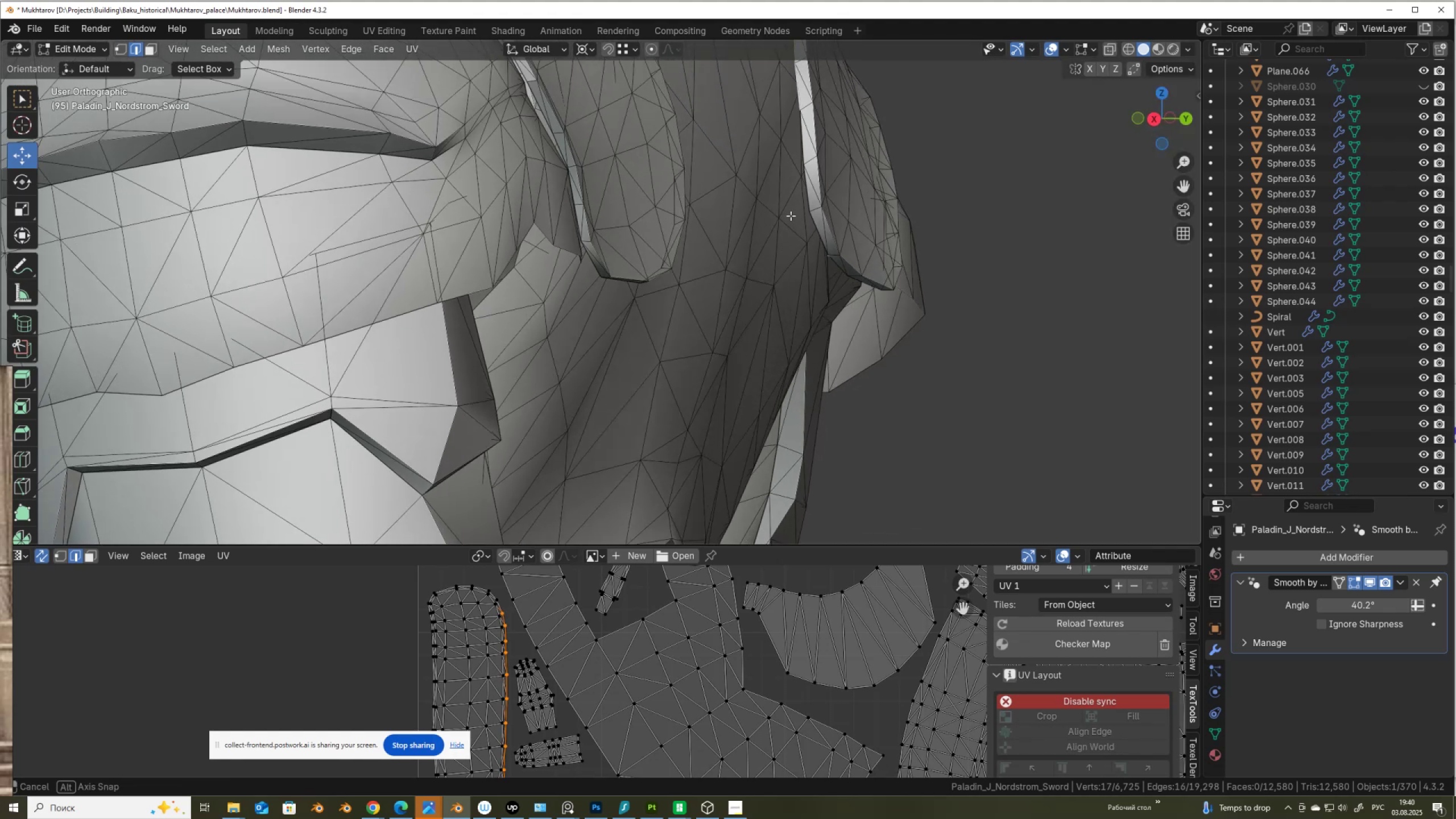 
scroll: coordinate [732, 236], scroll_direction: down, amount: 5.0
 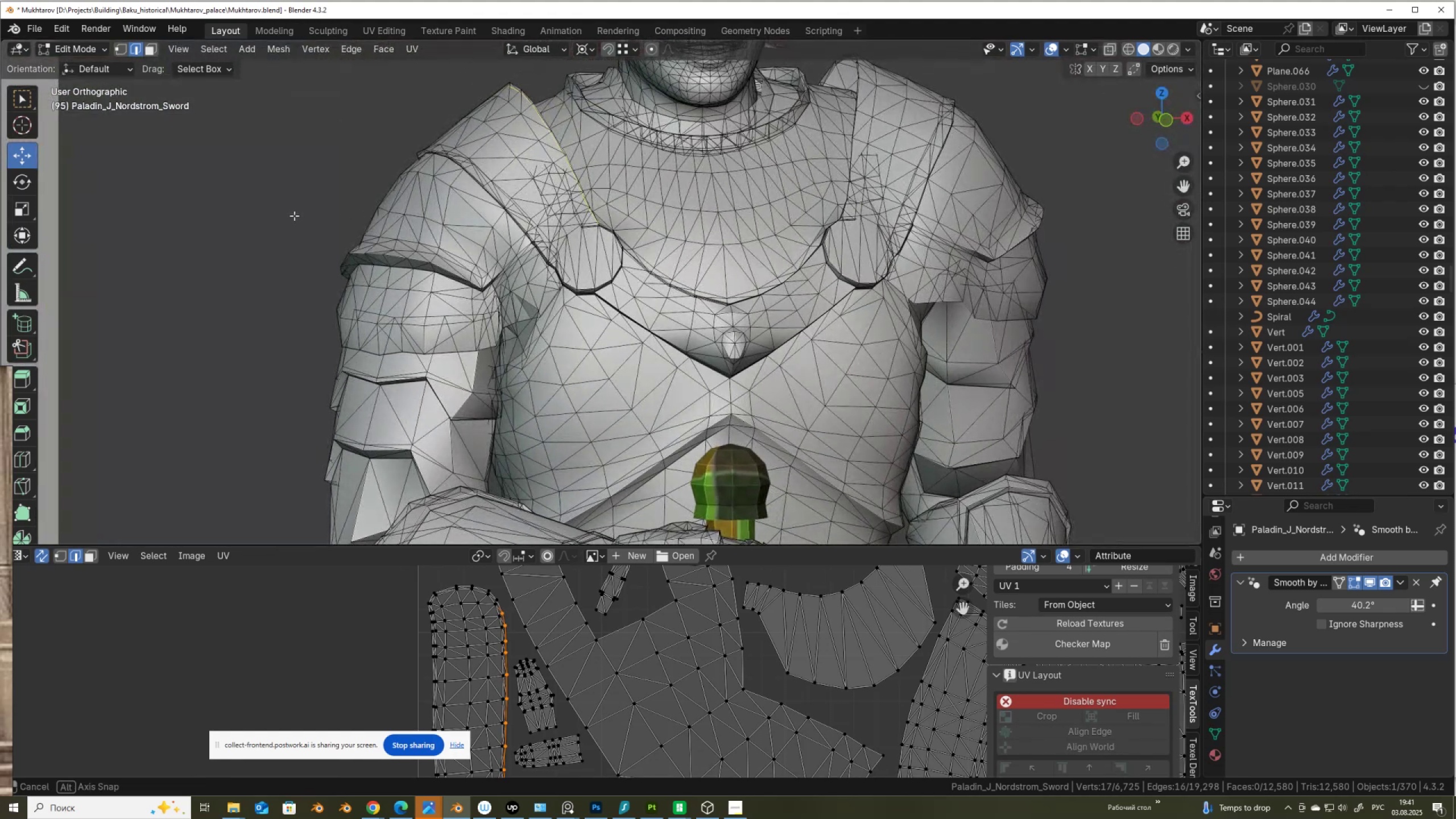 
wait(7.16)
 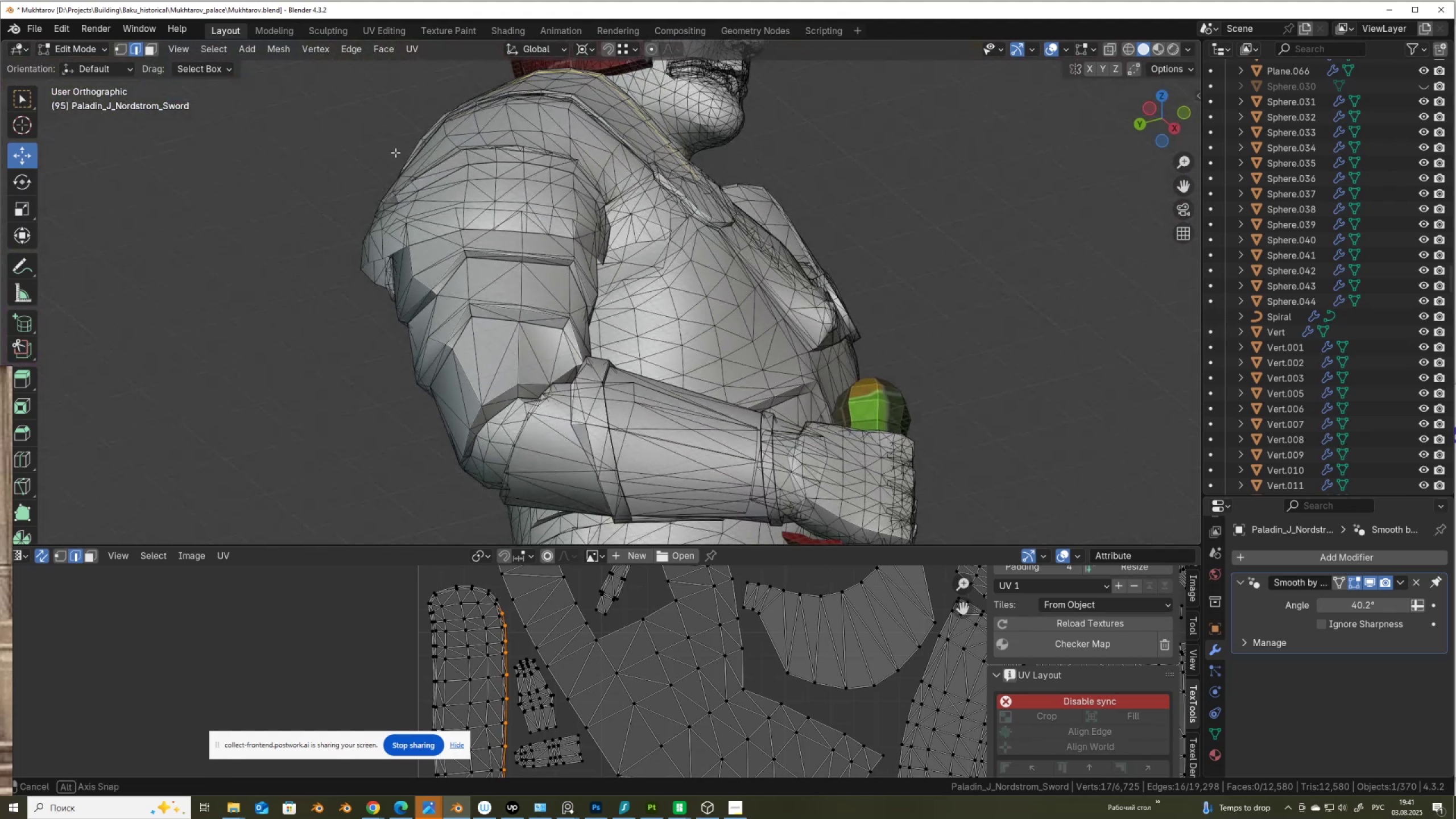 
hold_key(key=ShiftLeft, duration=0.5)
 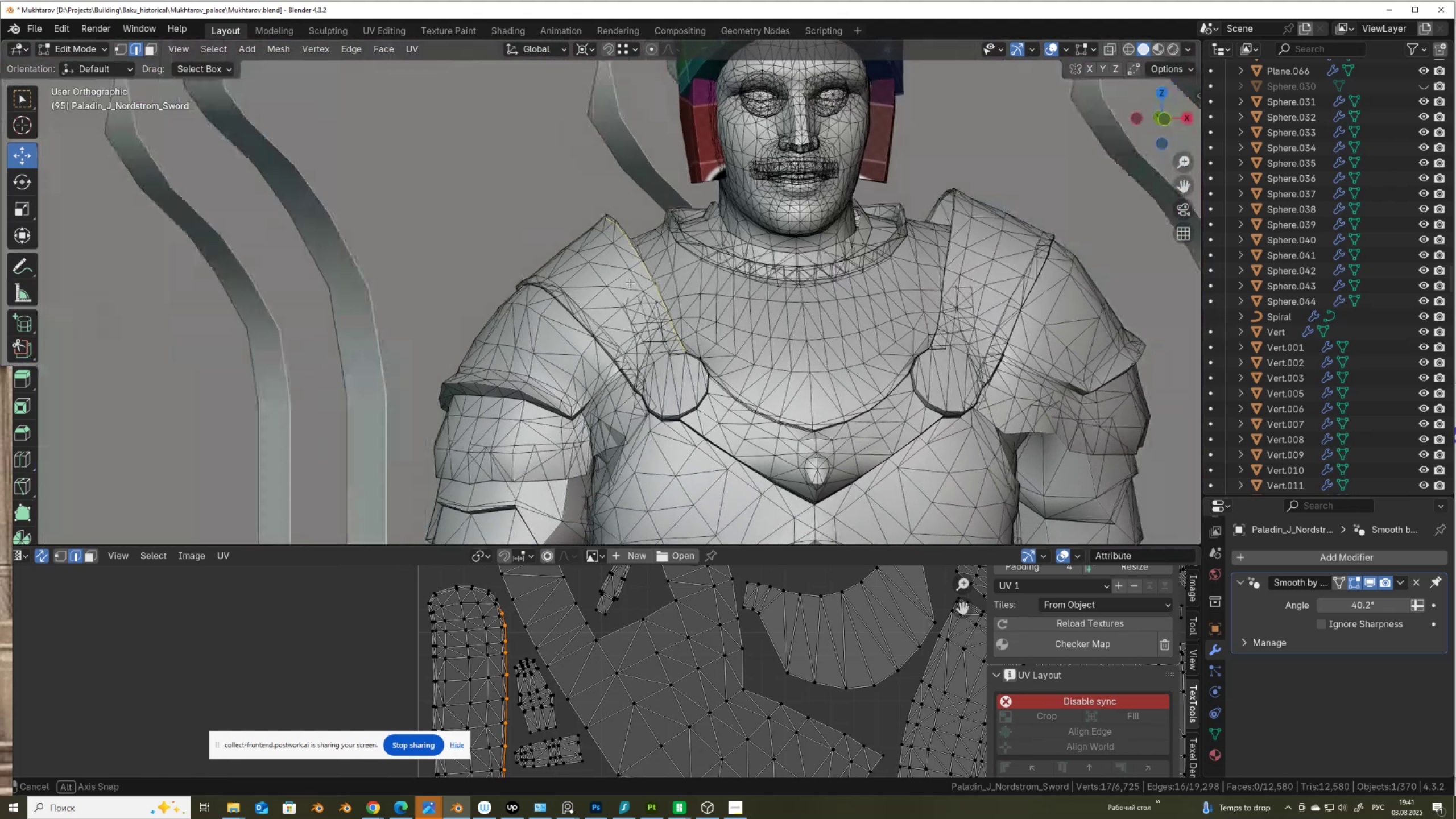 
hold_key(key=AltLeft, duration=0.45)
 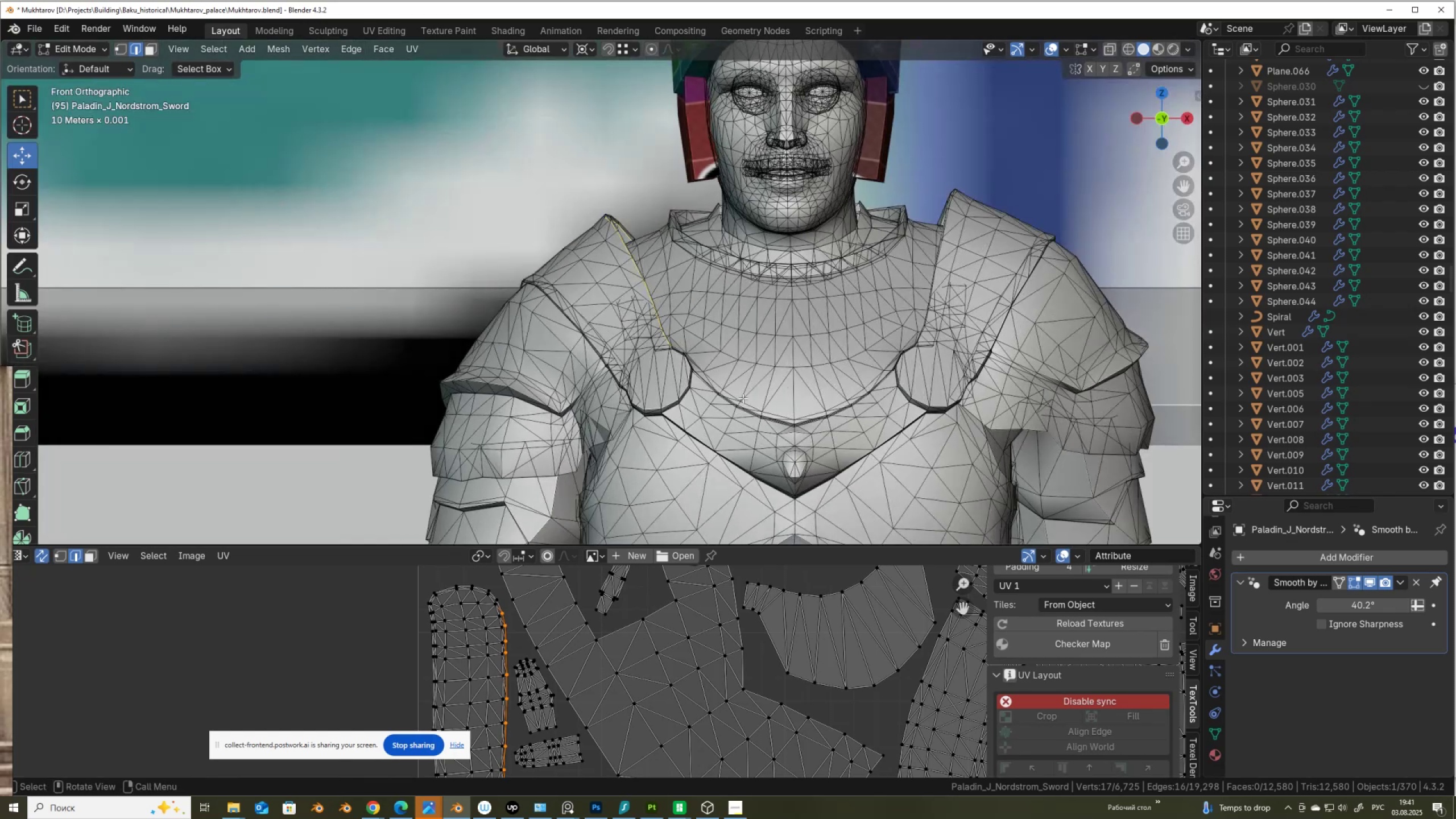 
hold_key(key=ShiftLeft, duration=0.67)
right_click([667, 374])
 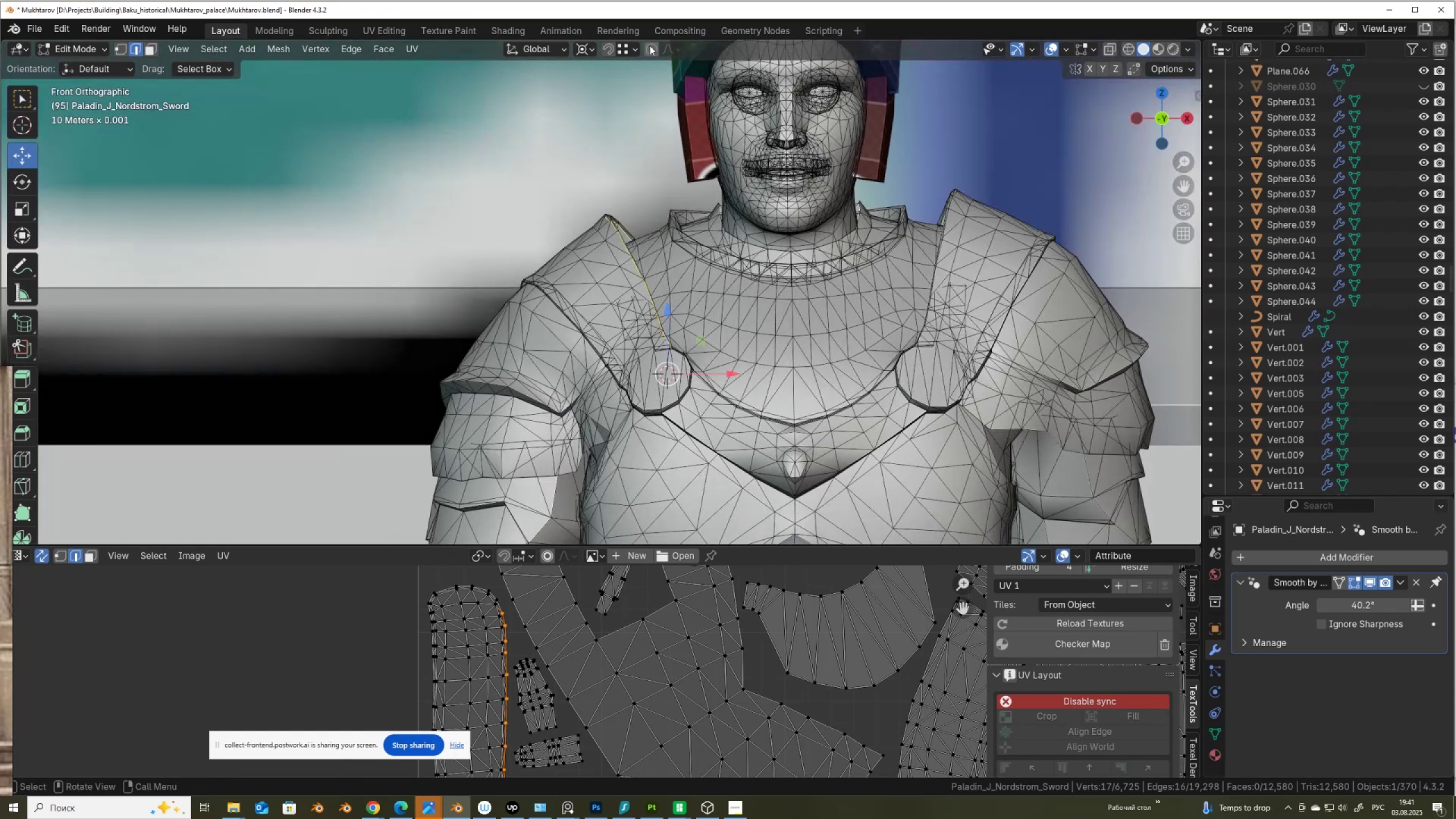 
left_click([650, 46])
 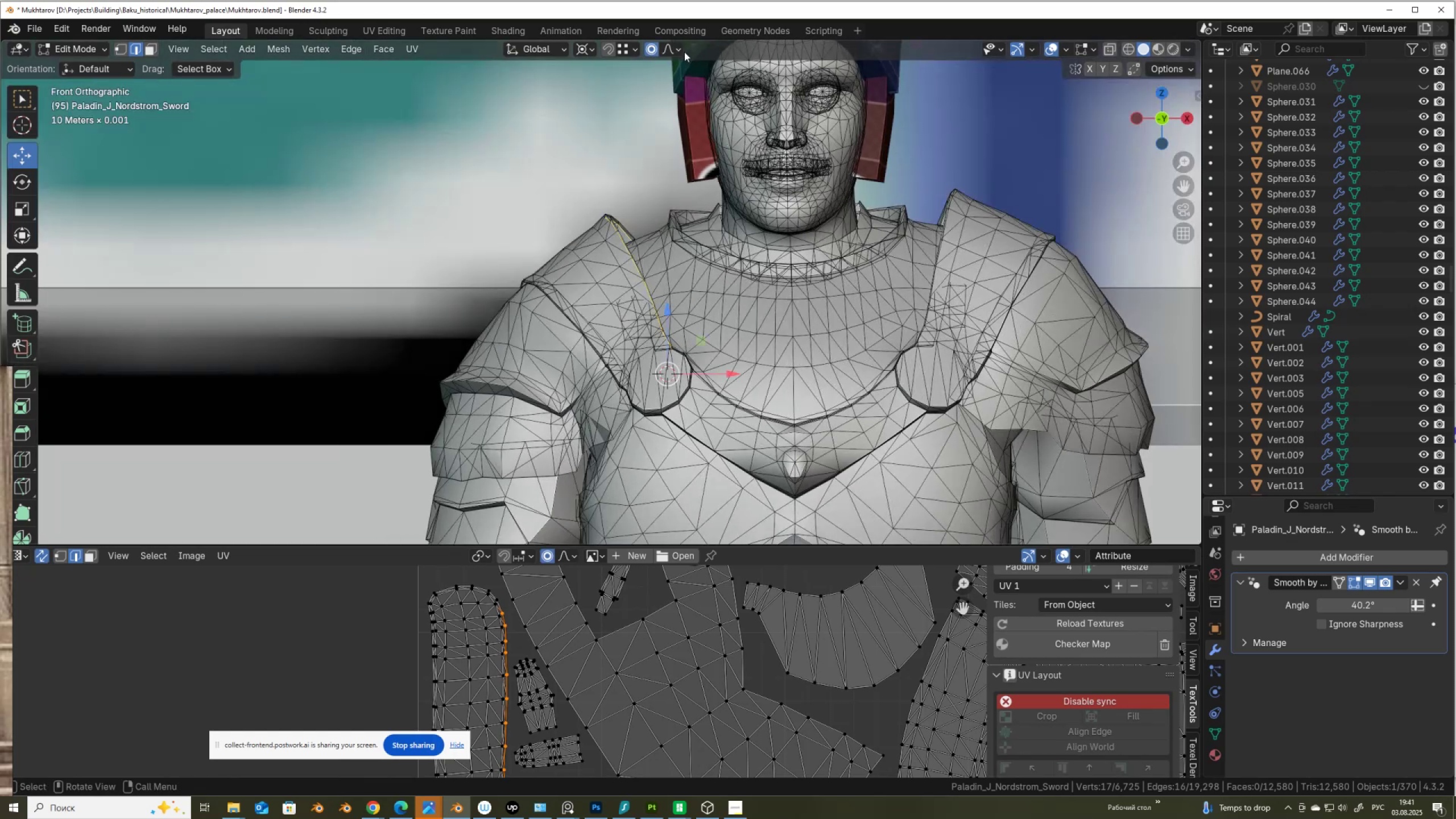 
left_click([683, 51])
 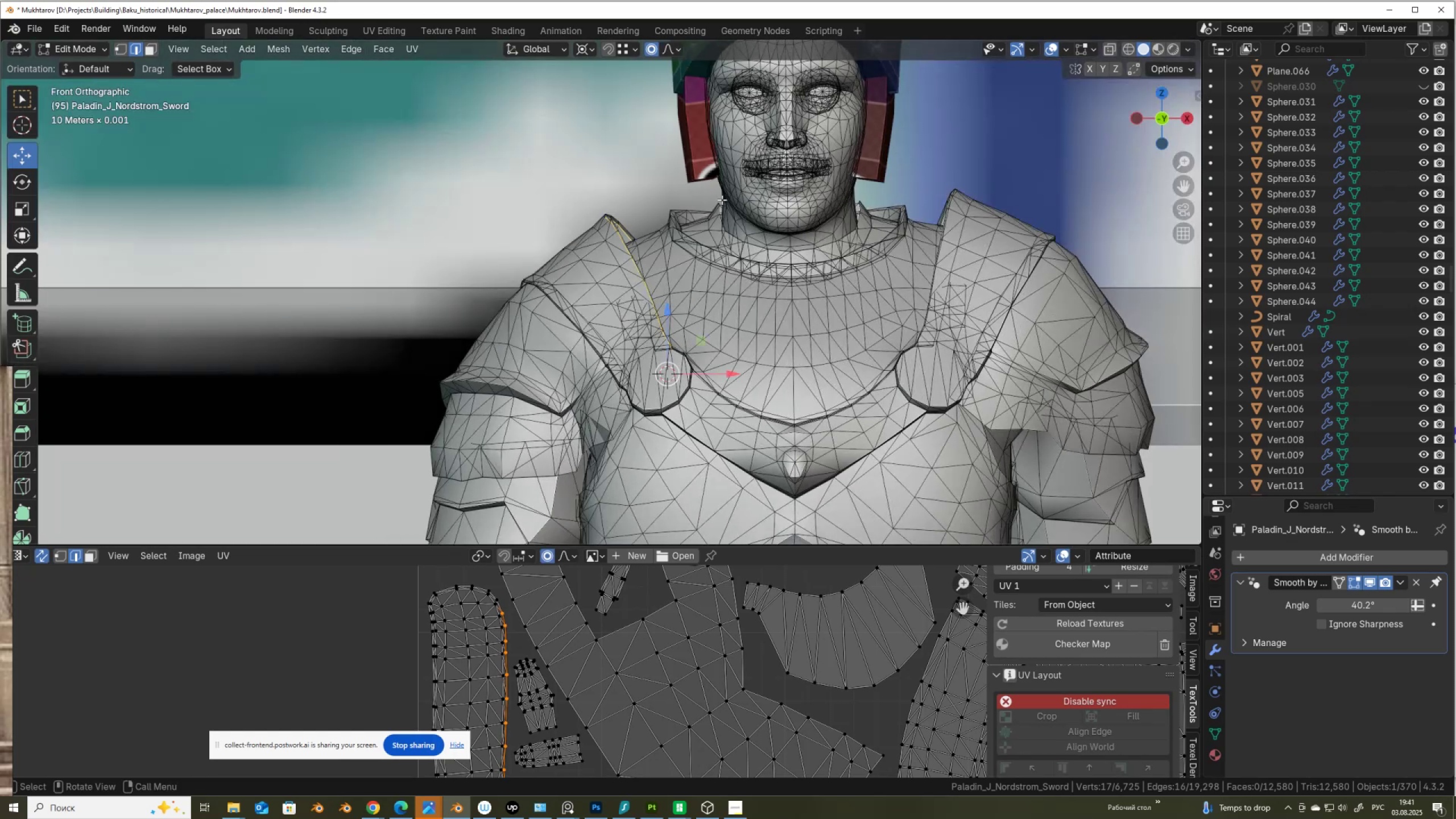 
key(S)
 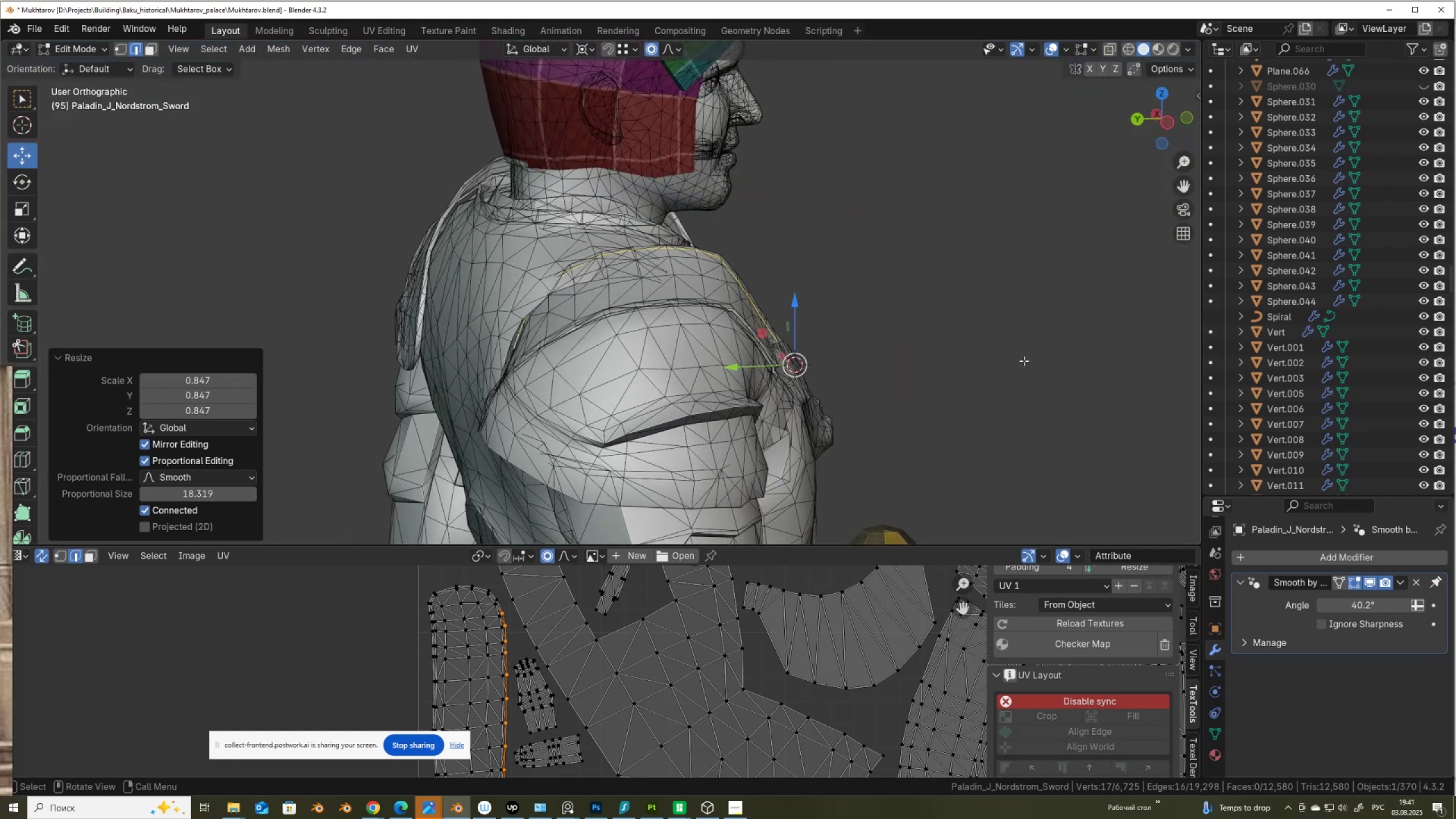 
wait(6.46)
 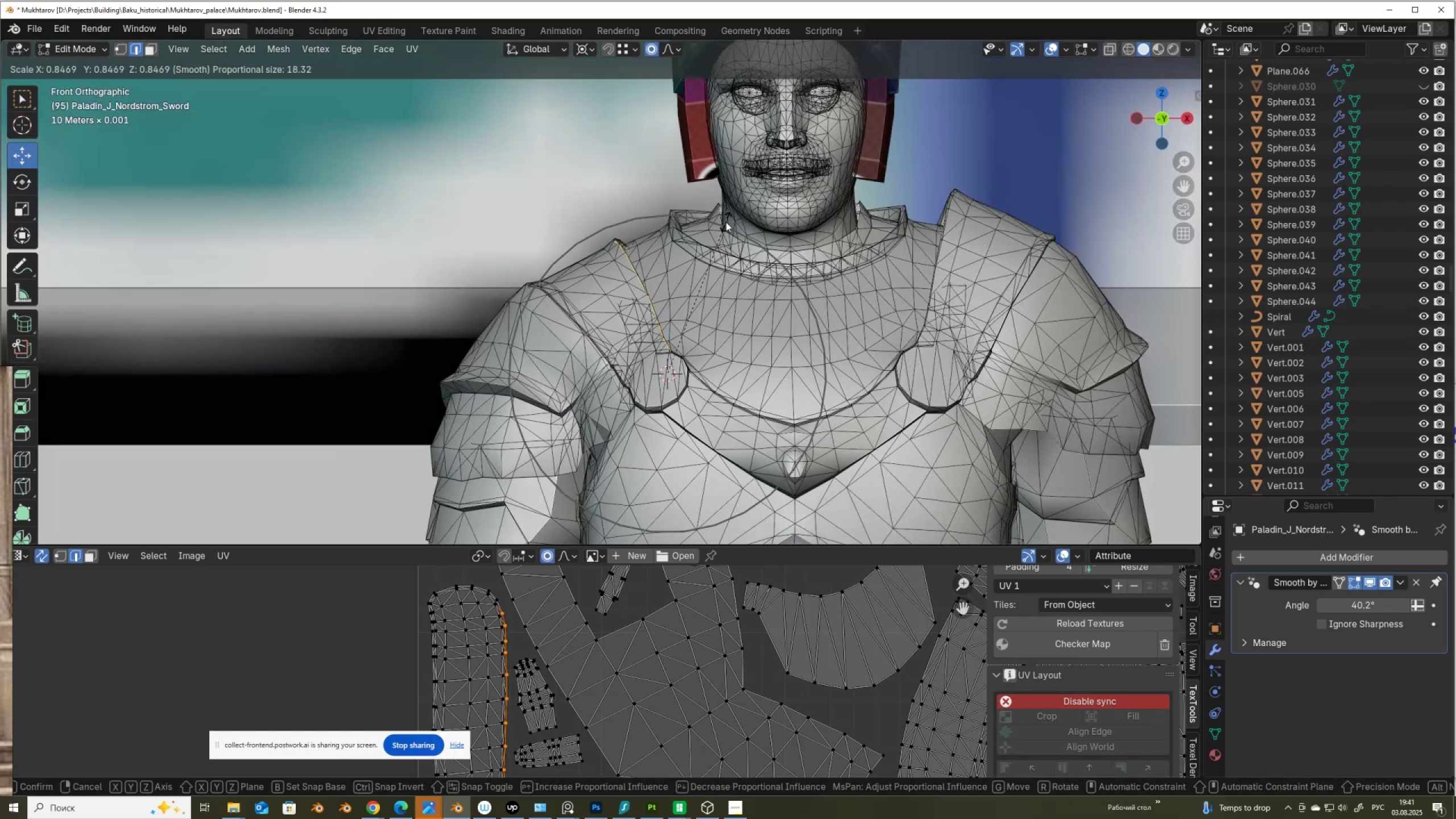 
type(sy)
 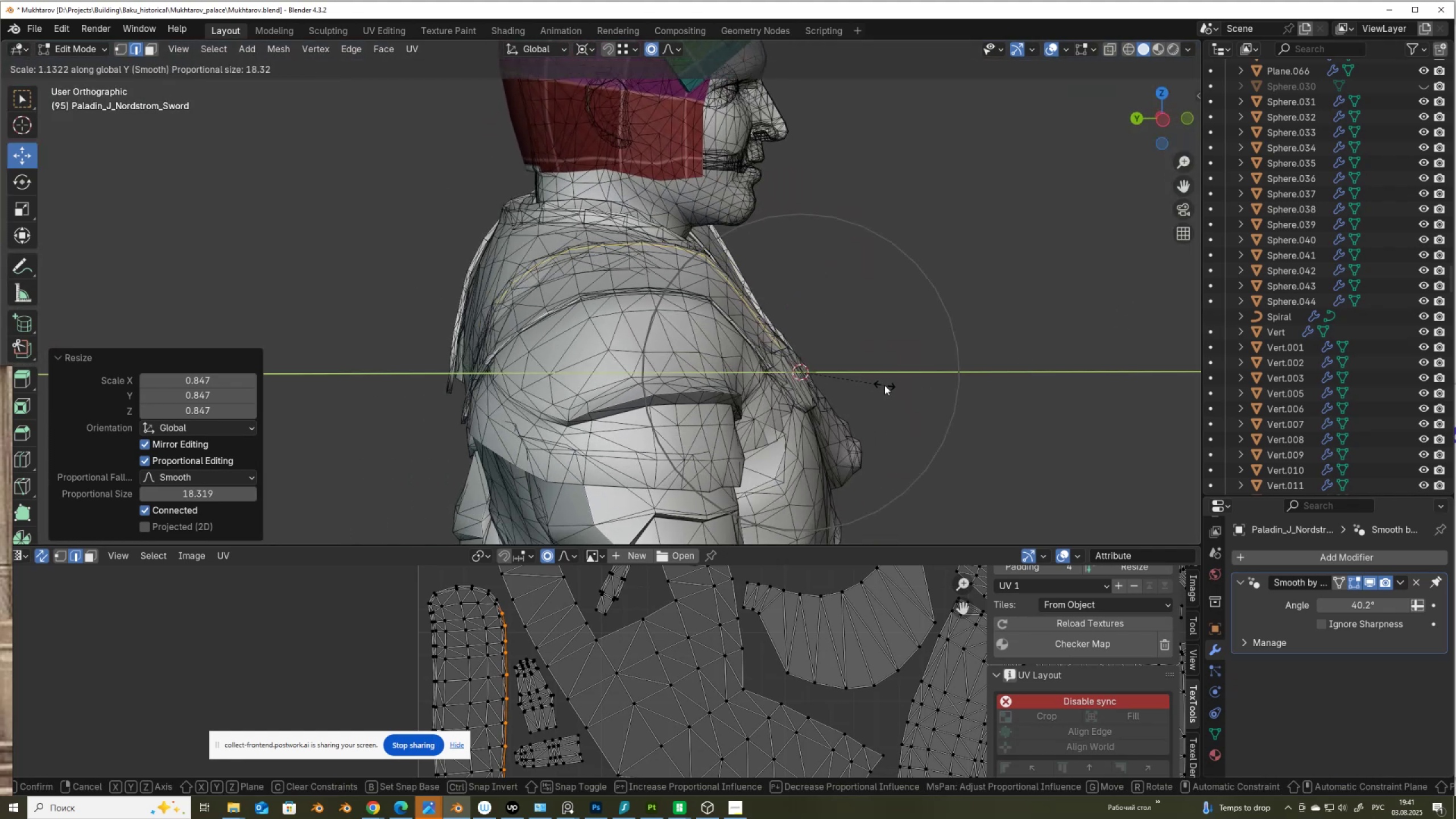 
left_click([884, 385])
 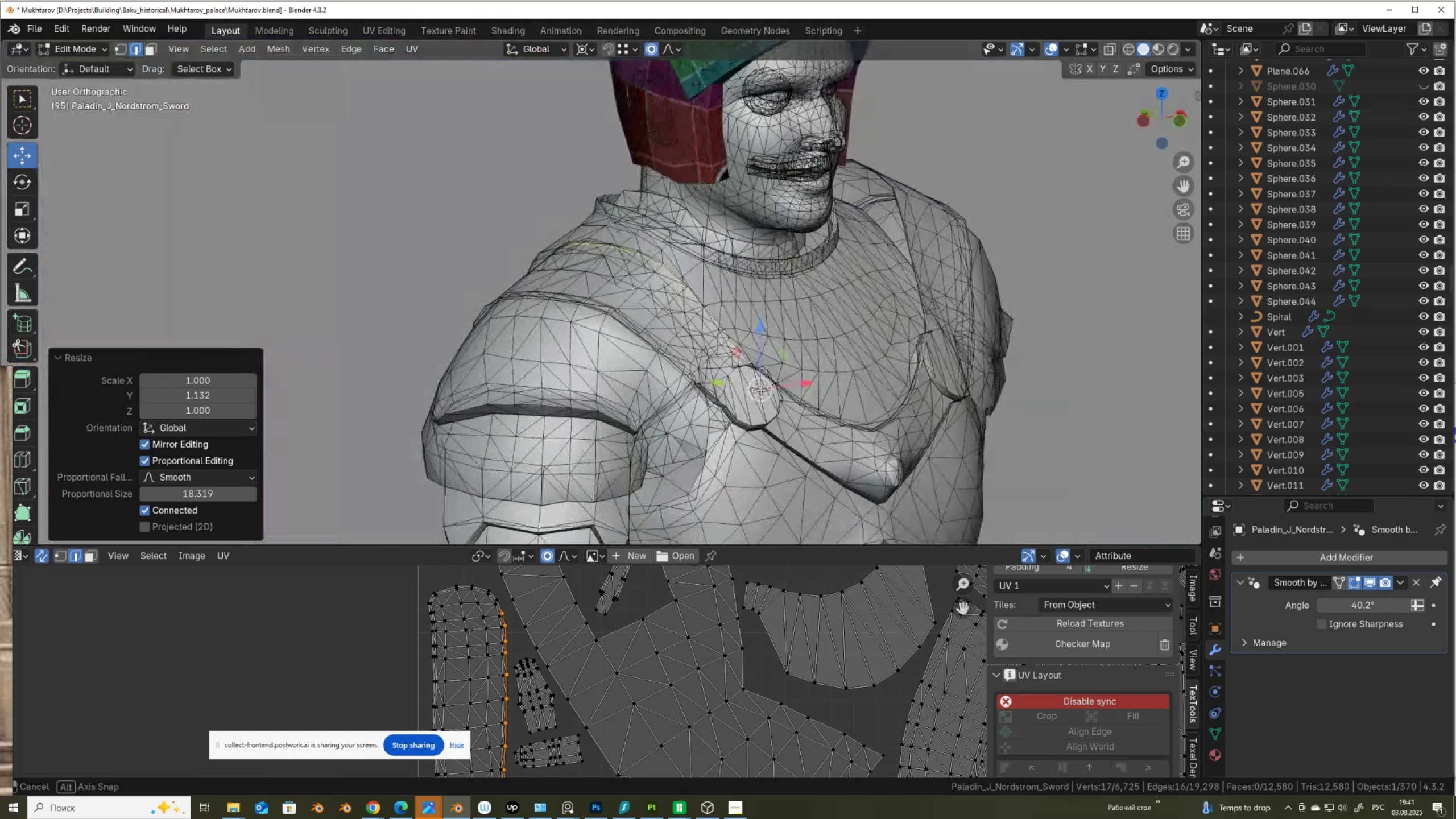 
wait(6.15)
 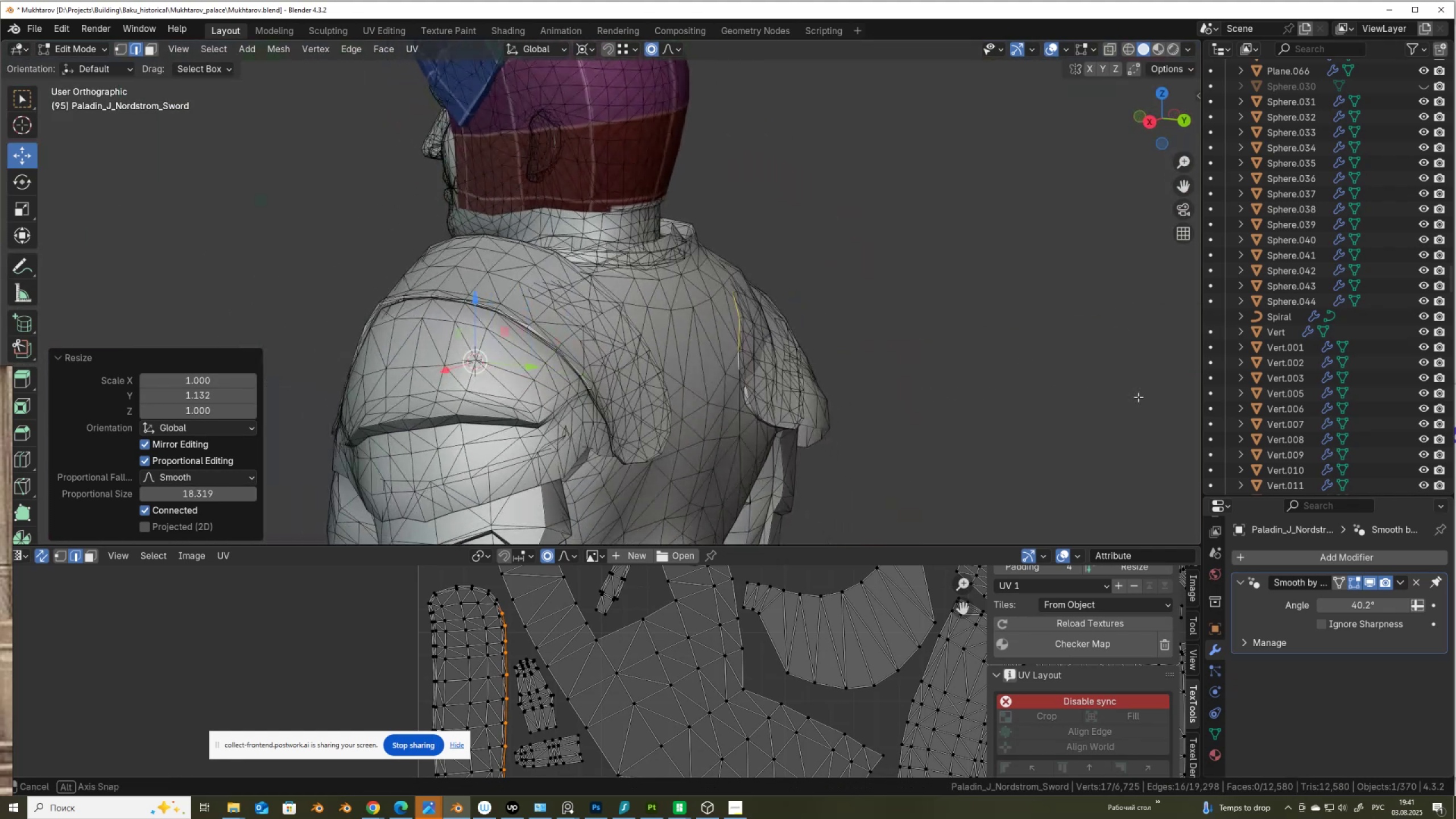 
scroll: coordinate [1015, 237], scroll_direction: up, amount: 2.0
 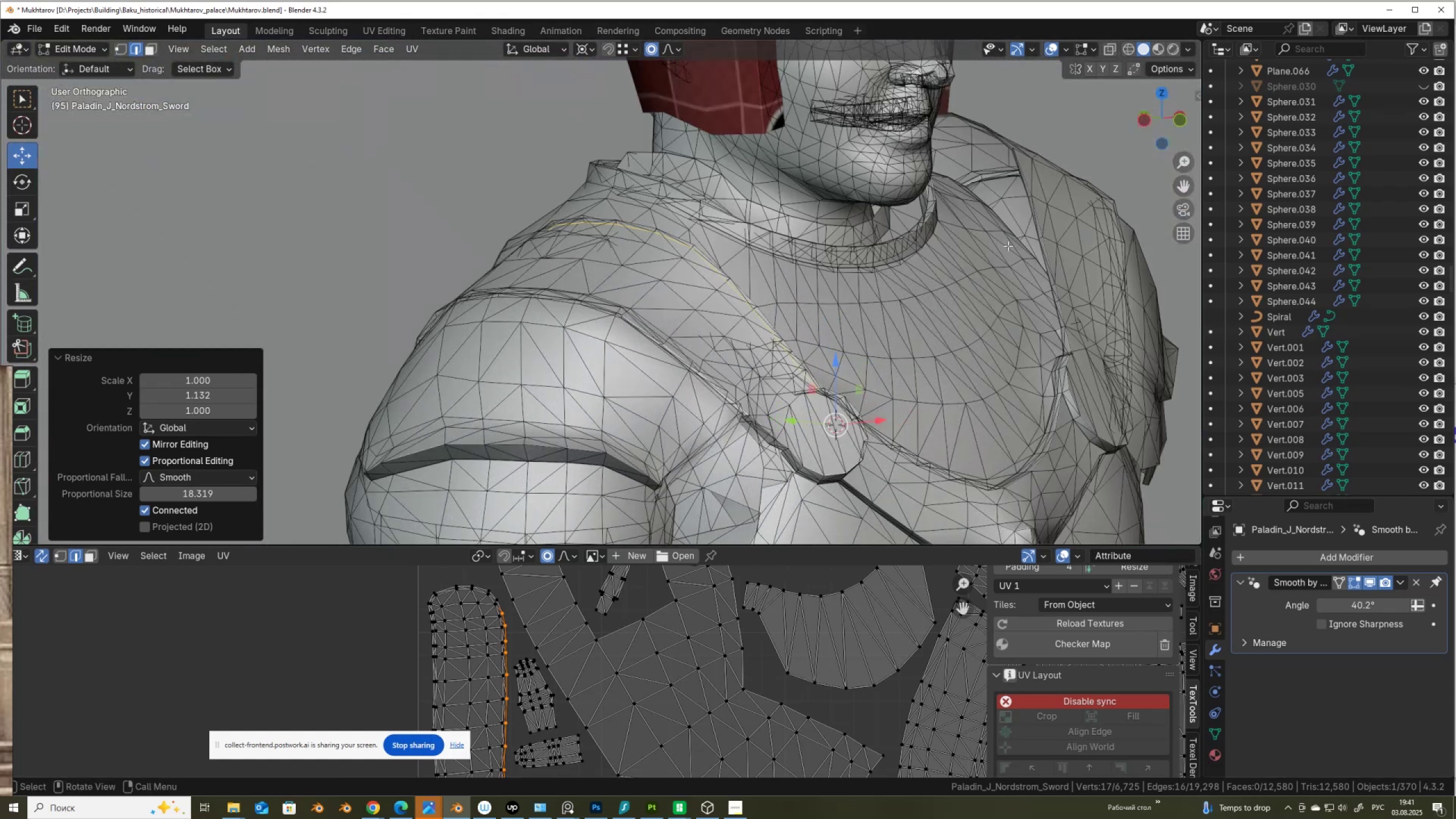 
hold_key(key=ShiftLeft, duration=0.38)
 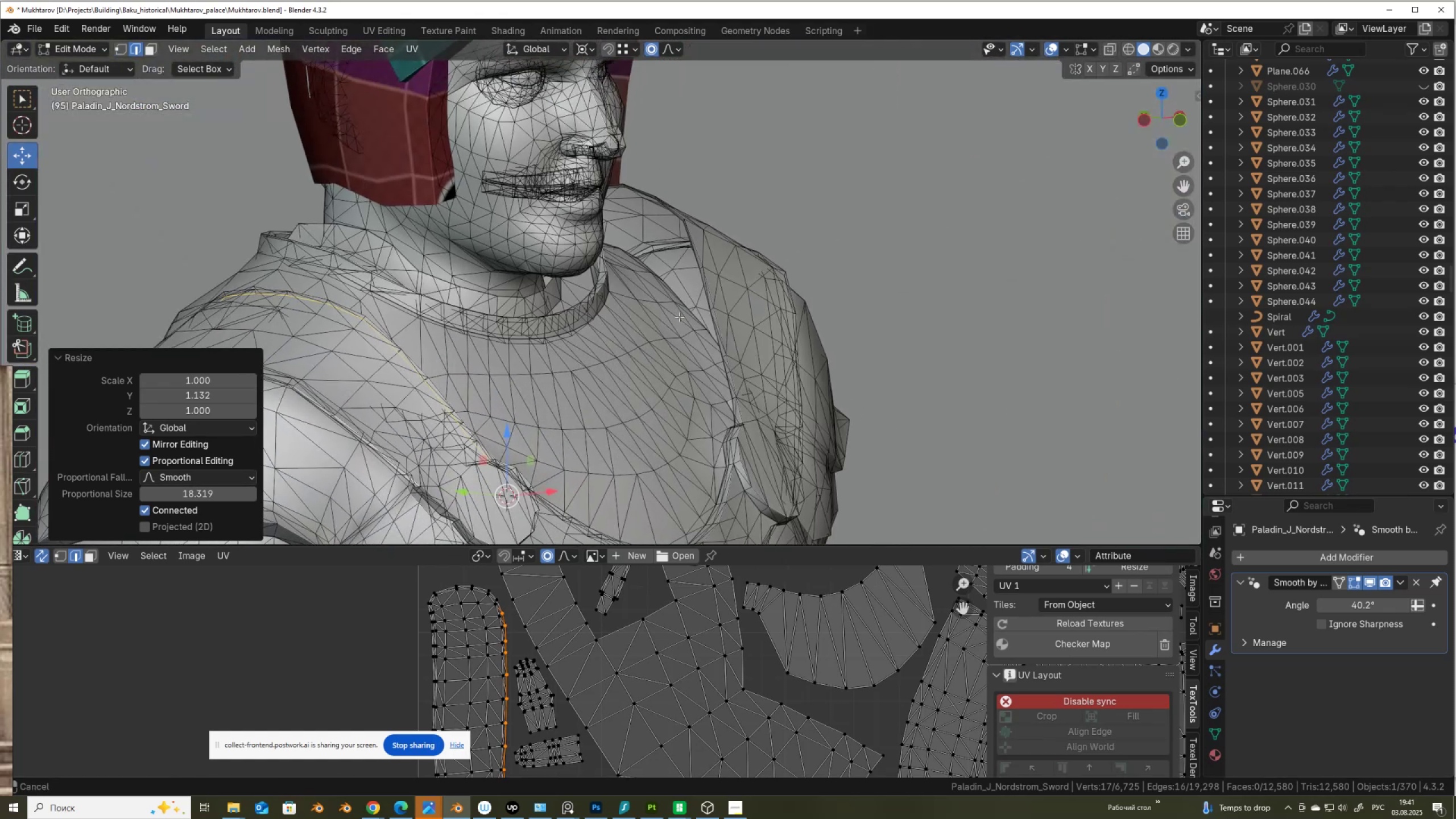 
scroll: coordinate [784, 363], scroll_direction: up, amount: 4.0
 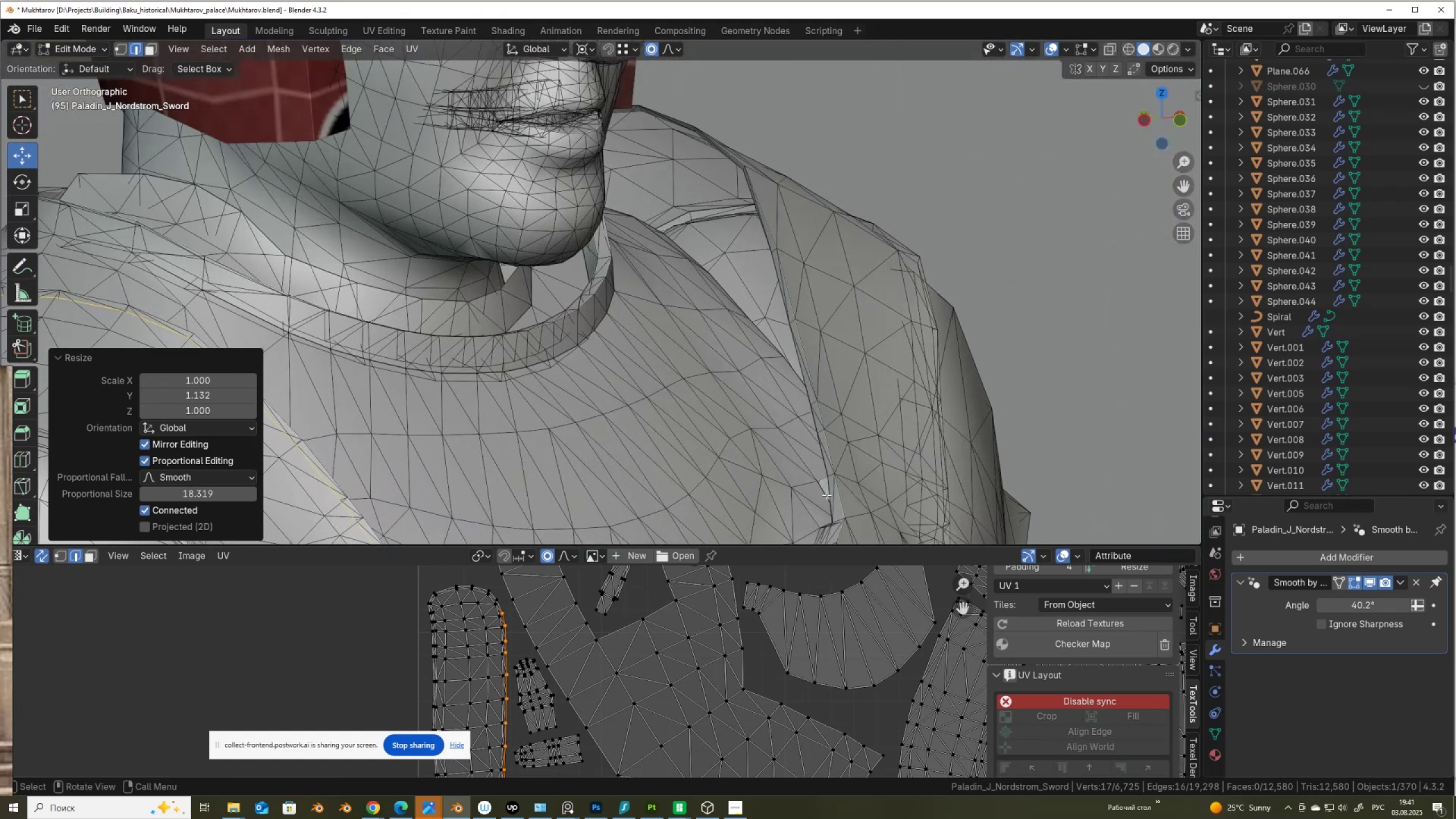 
left_click([832, 489])
 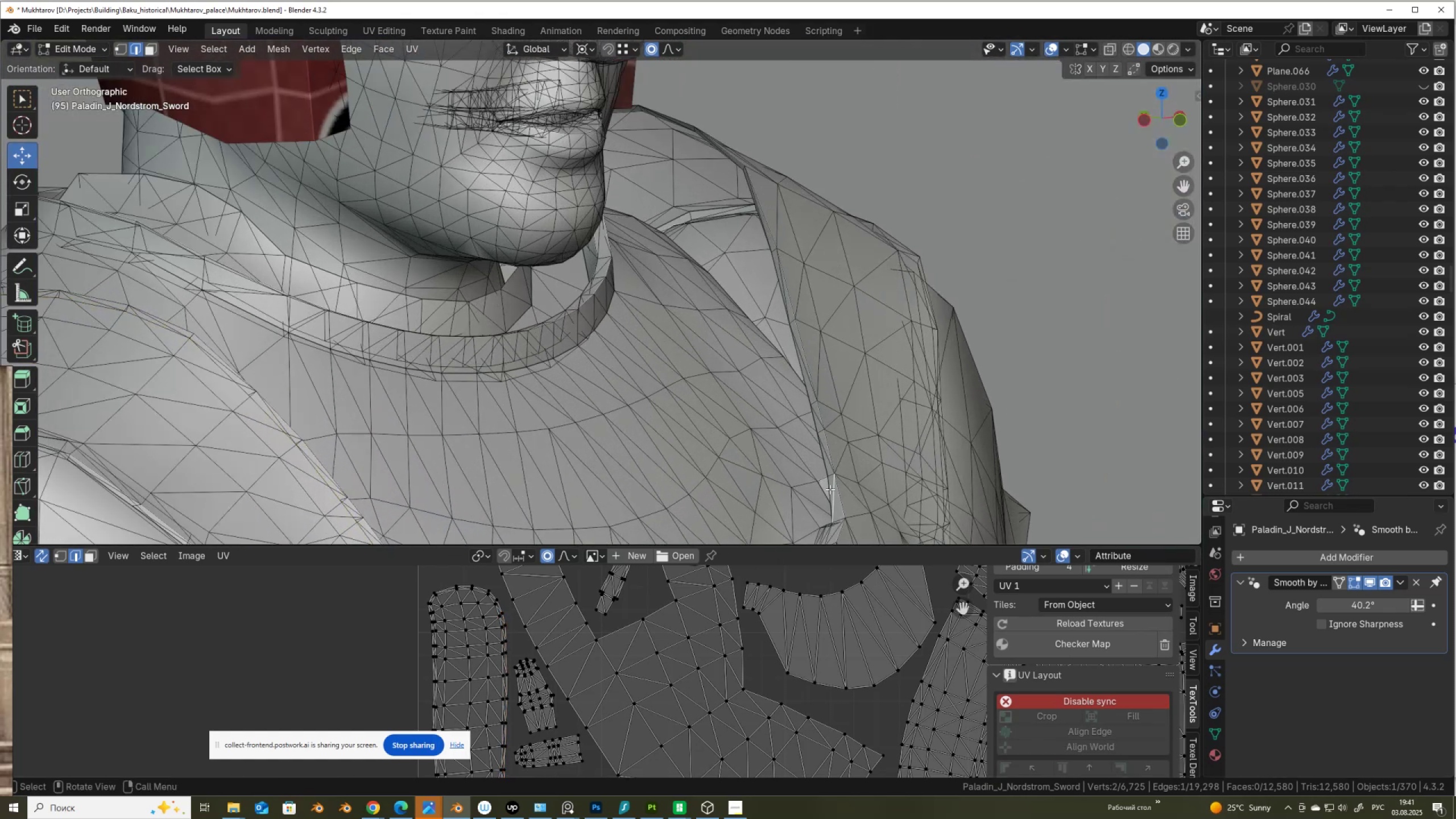 
double_click([830, 489])
 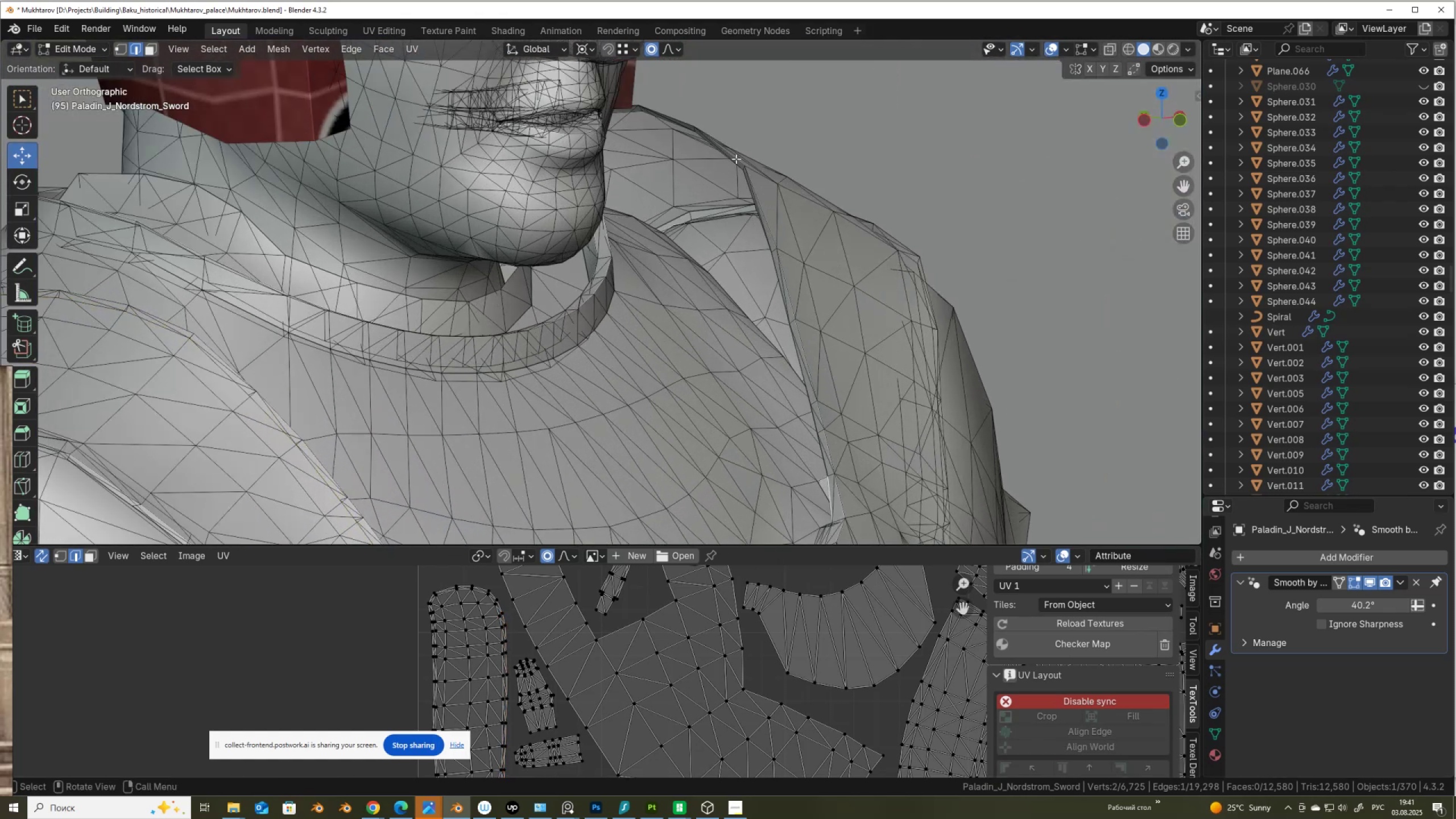 
hold_key(key=ControlLeft, duration=1.22)
 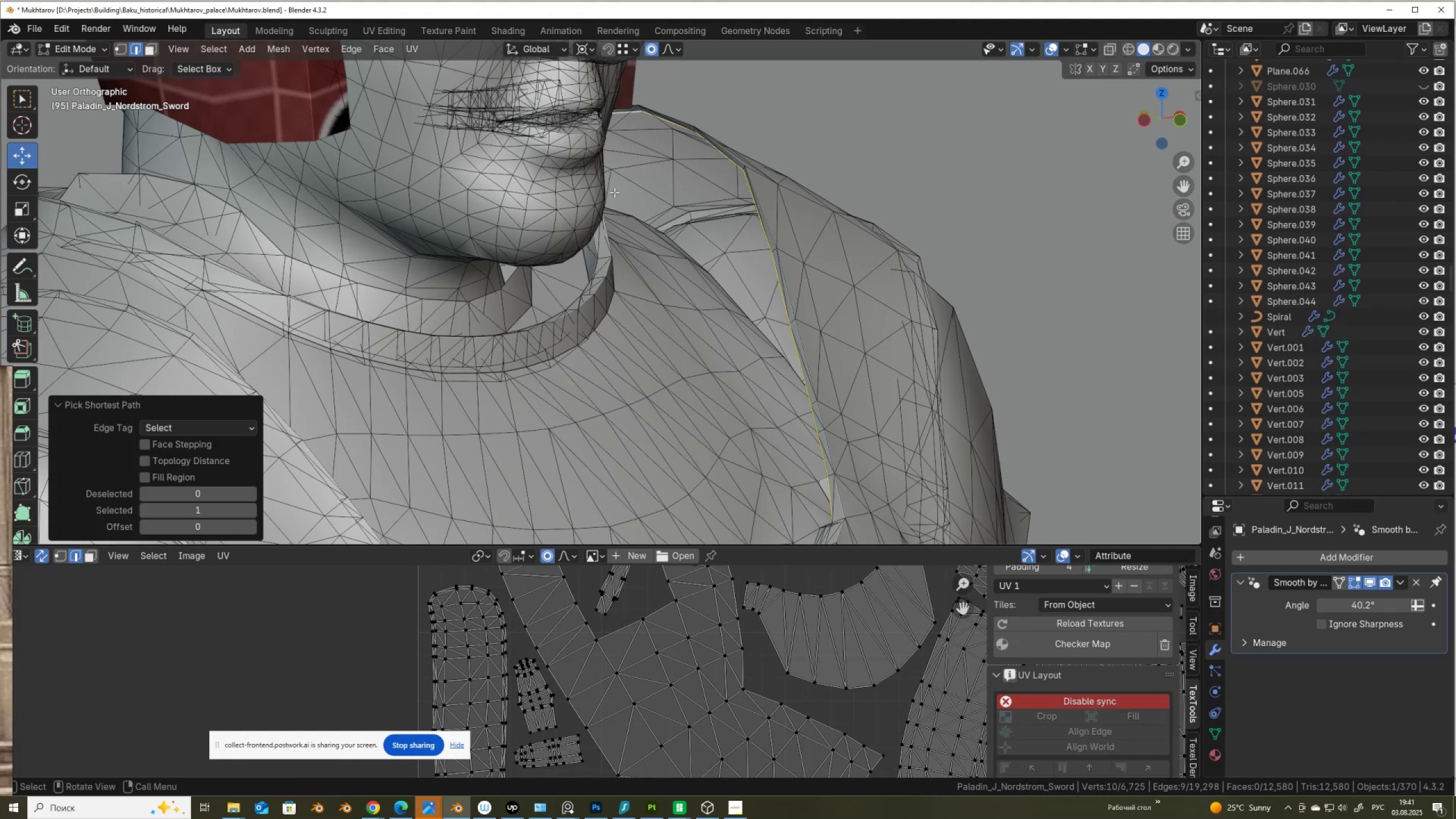 
scroll: coordinate [614, 195], scroll_direction: down, amount: 2.0
 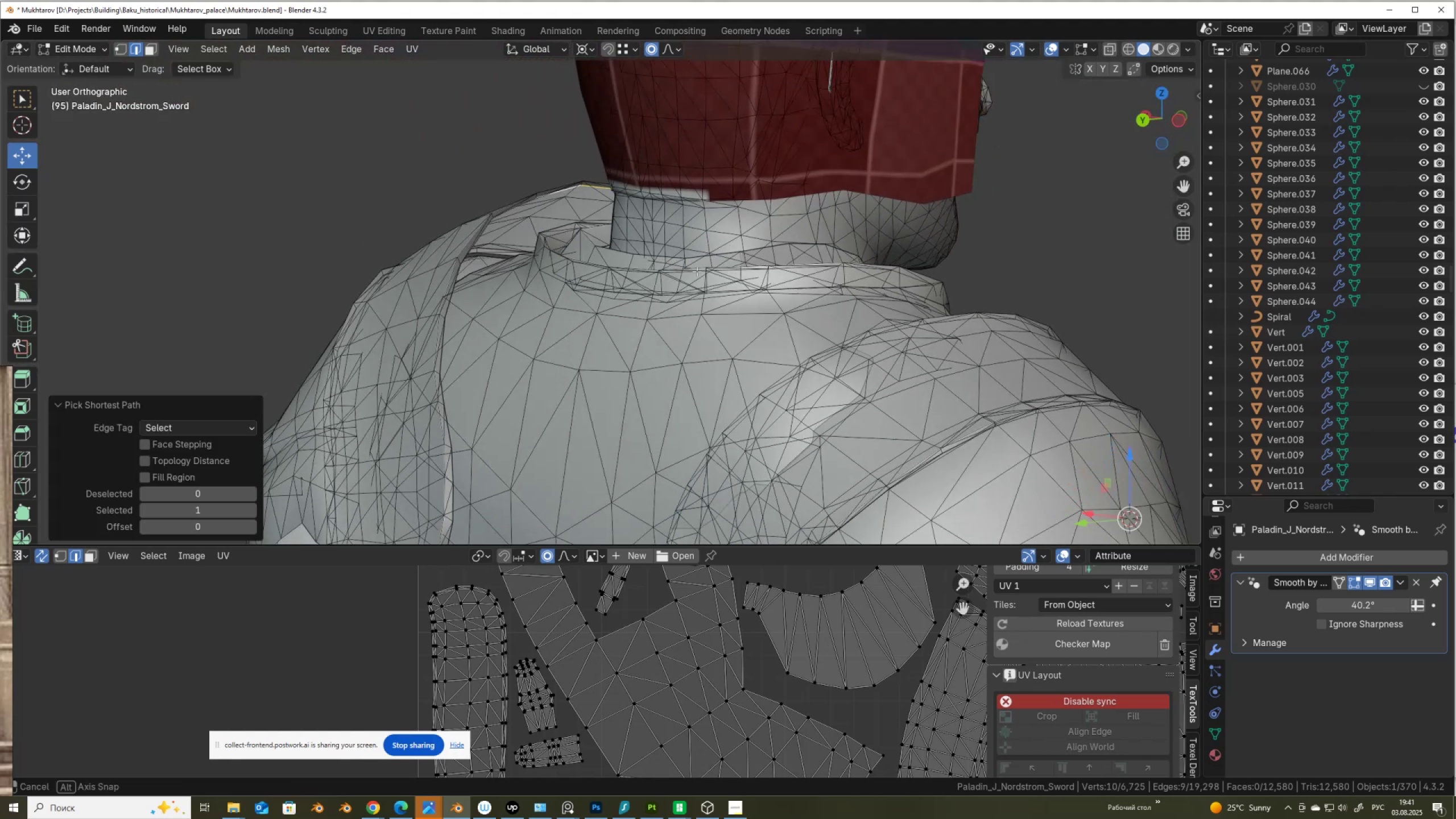 
hold_key(key=ShiftLeft, duration=0.41)
 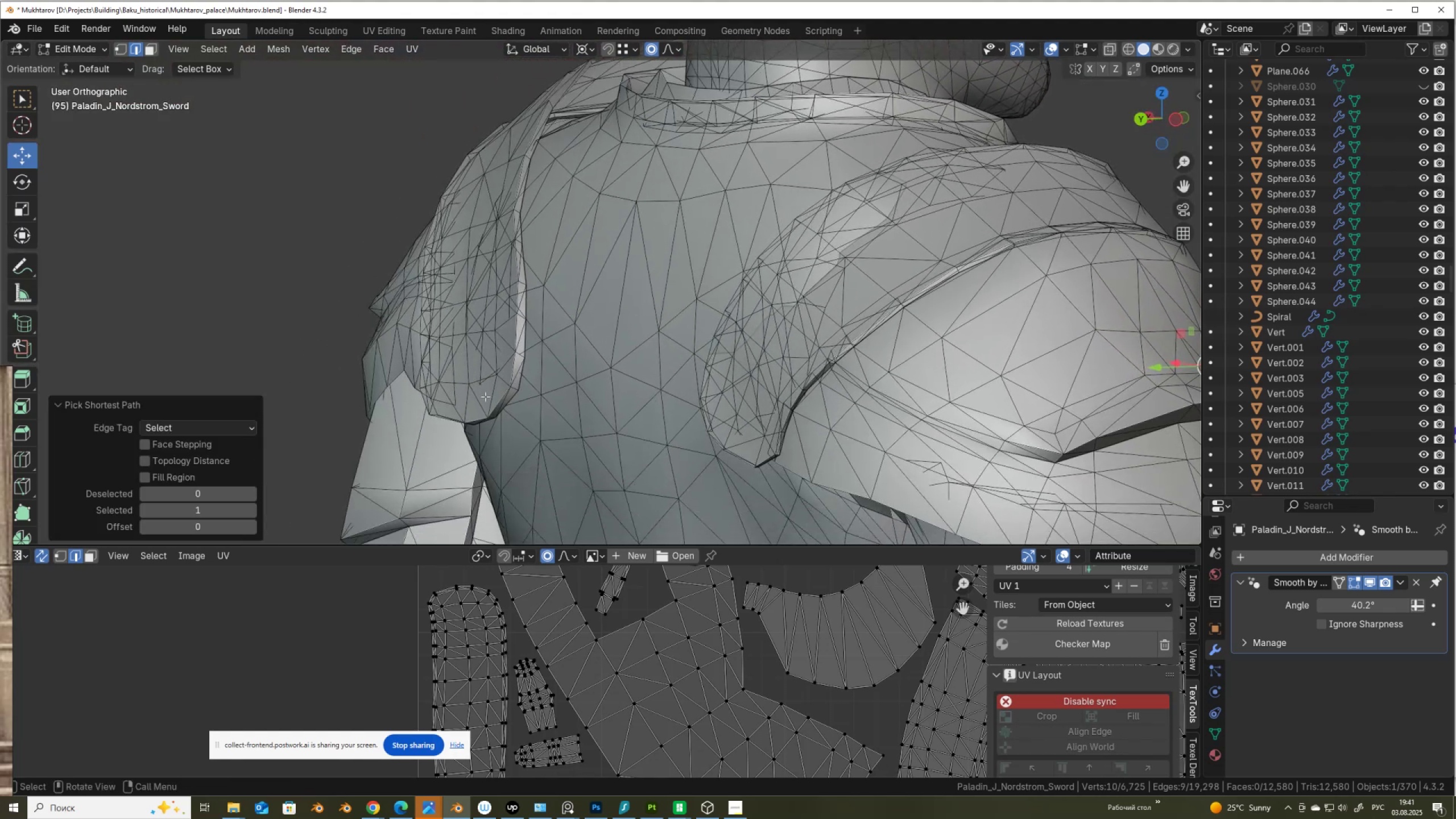 
hold_key(key=ControlLeft, duration=0.81)
left_click([524, 362])
 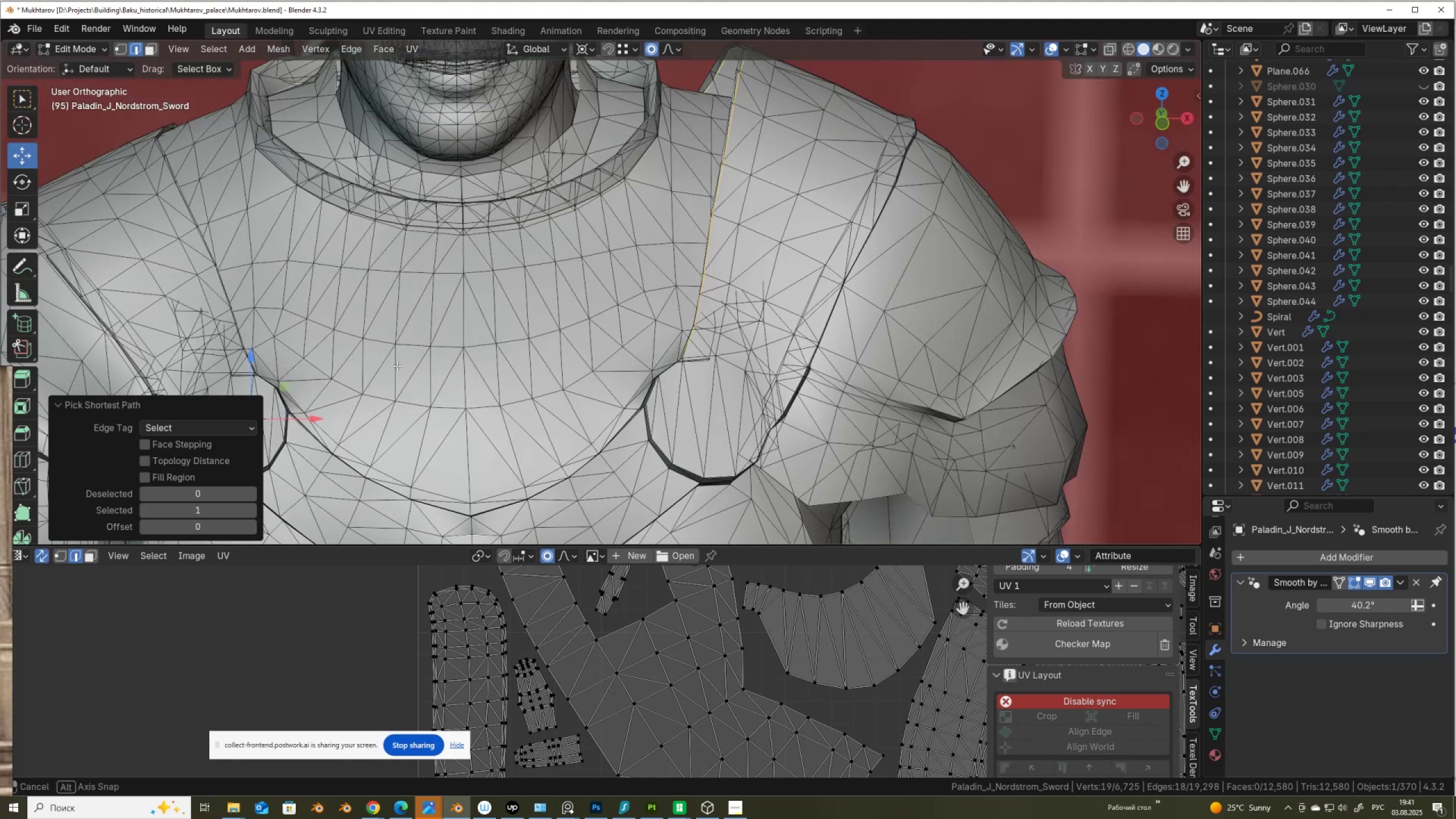 
hold_key(key=AltLeft, duration=0.35)
 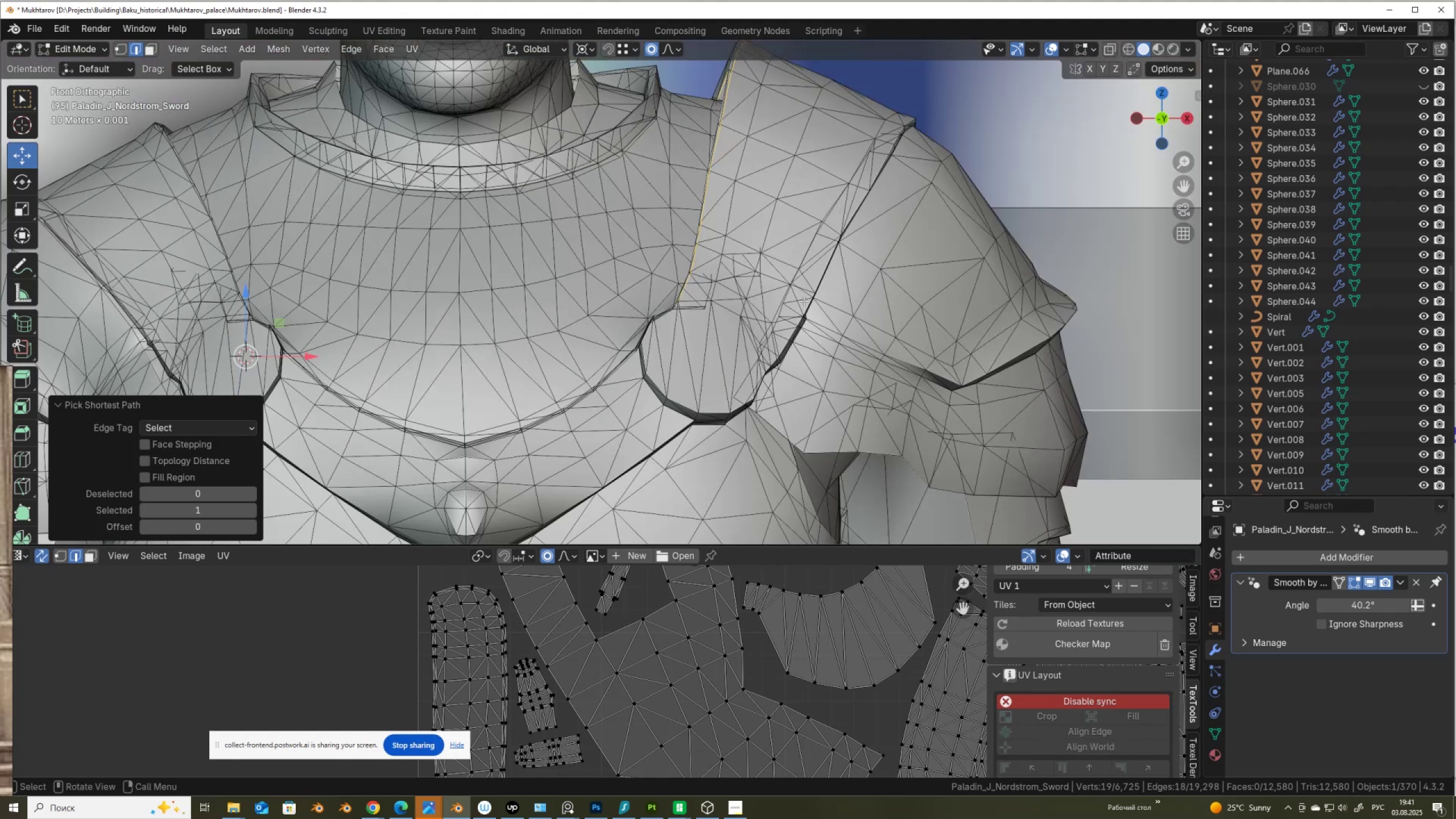 
scroll: coordinate [804, 300], scroll_direction: down, amount: 2.0
 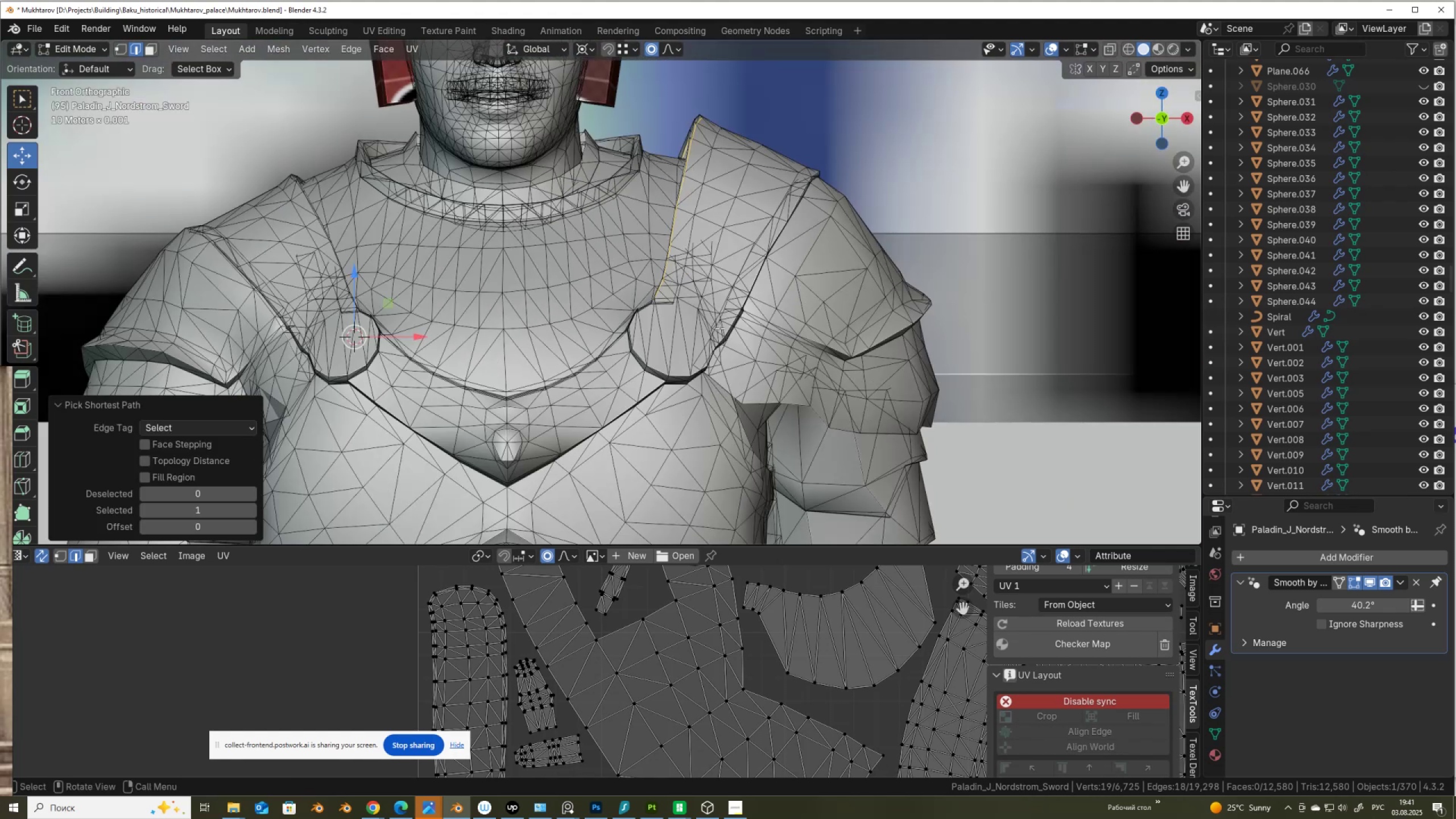 
hold_key(key=ShiftLeft, duration=0.85)
right_click([661, 328])
 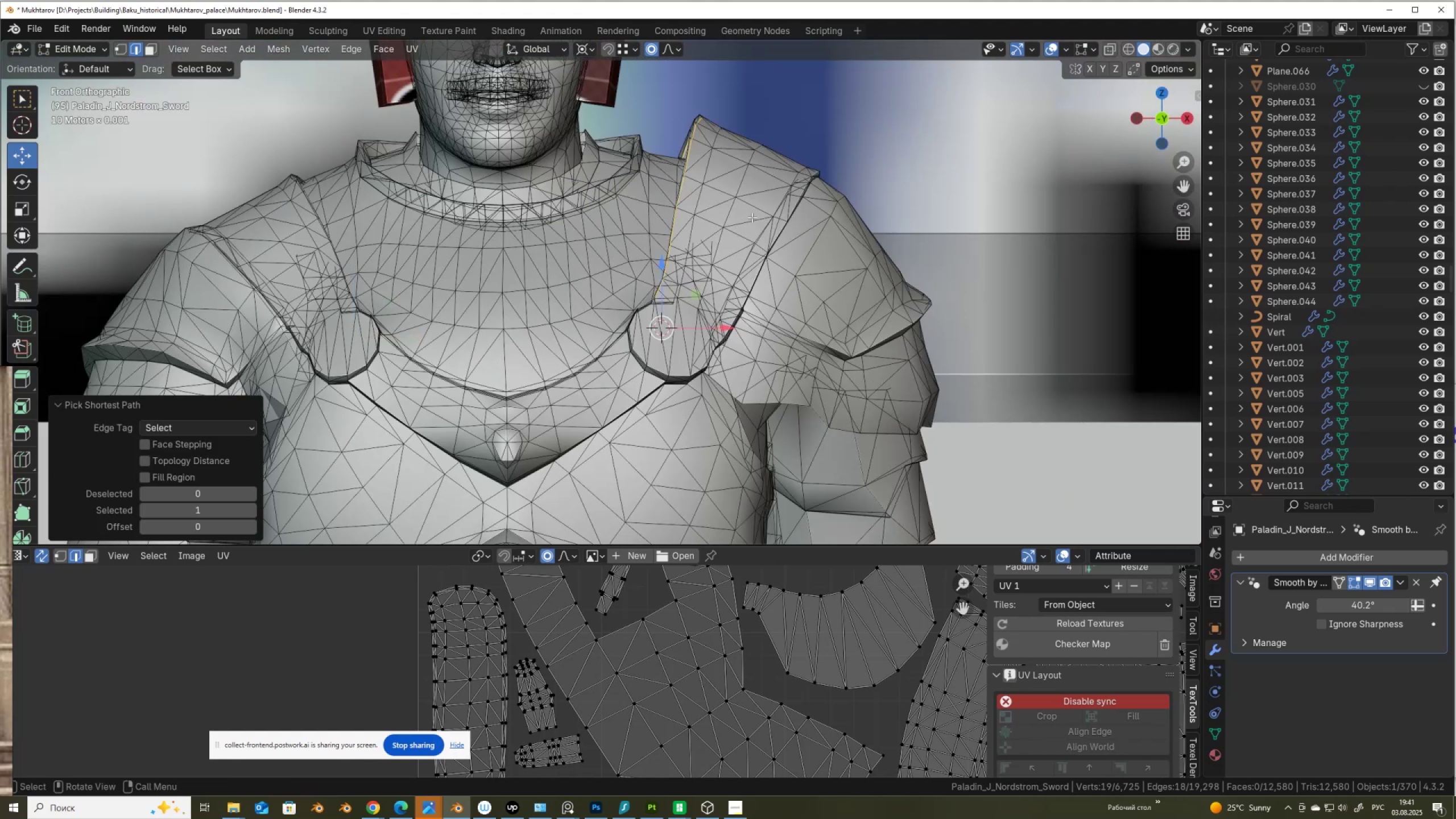 
type(sY)
 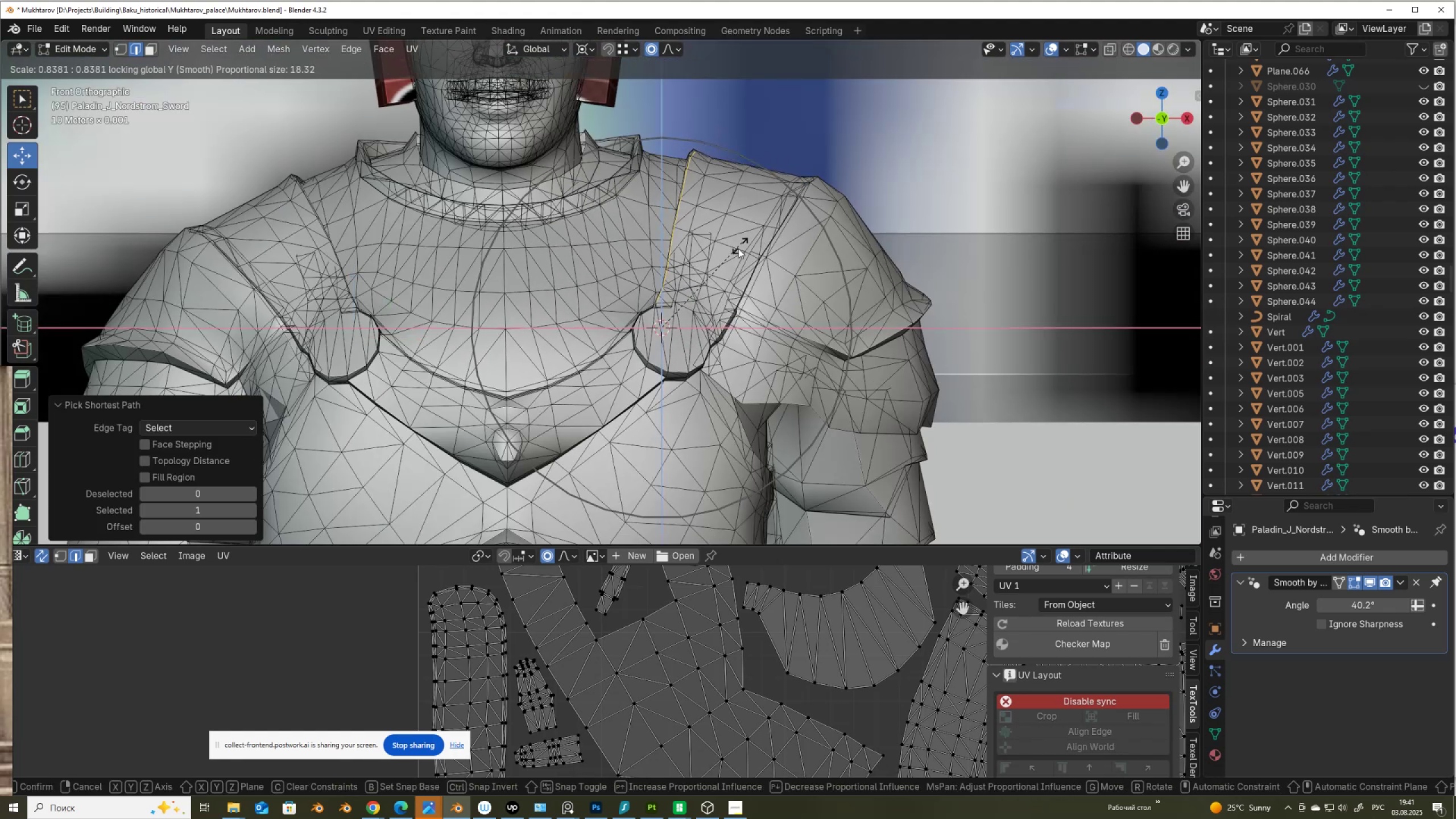 
left_click([741, 242])
 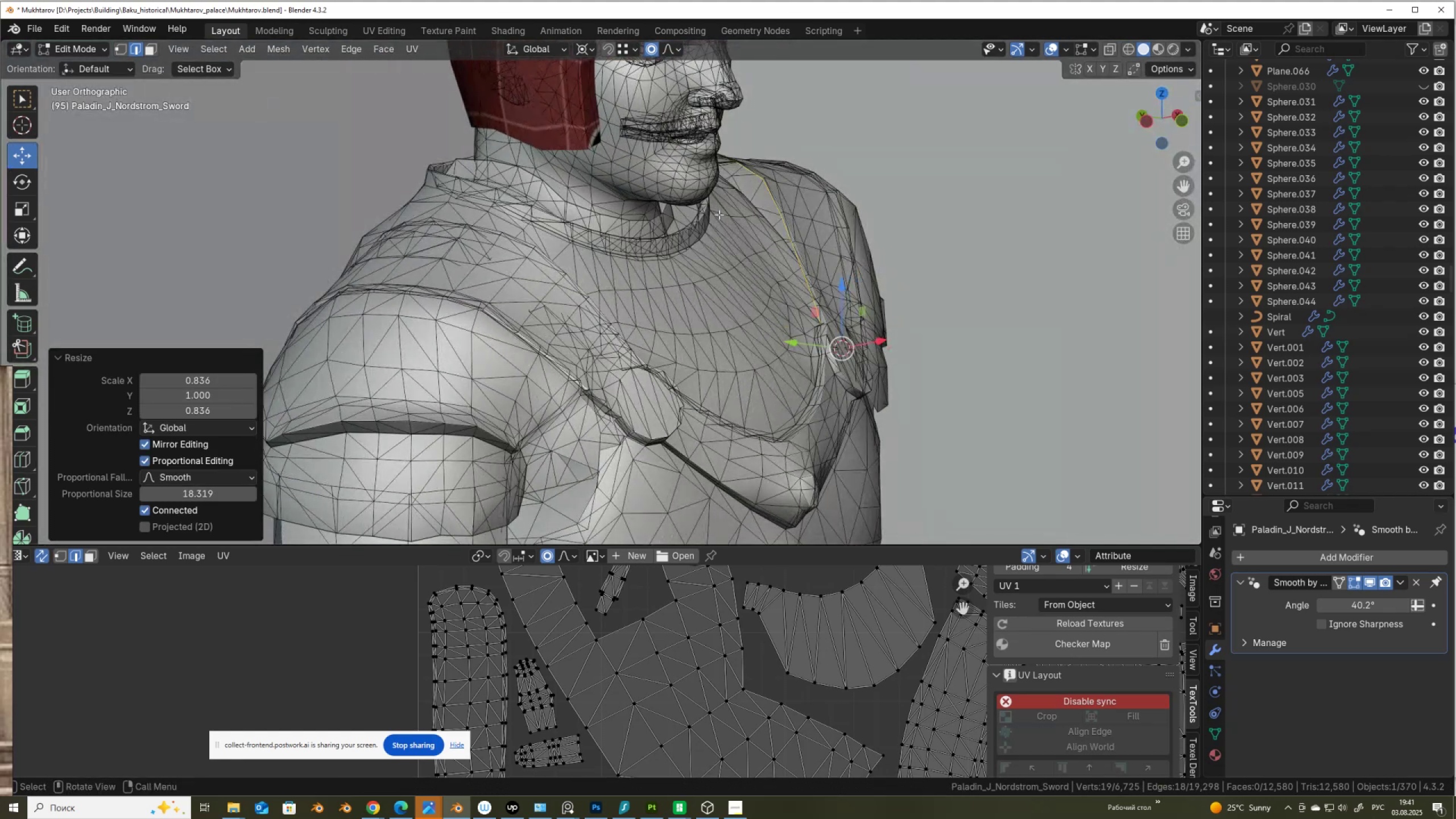 
left_click([772, 177])
 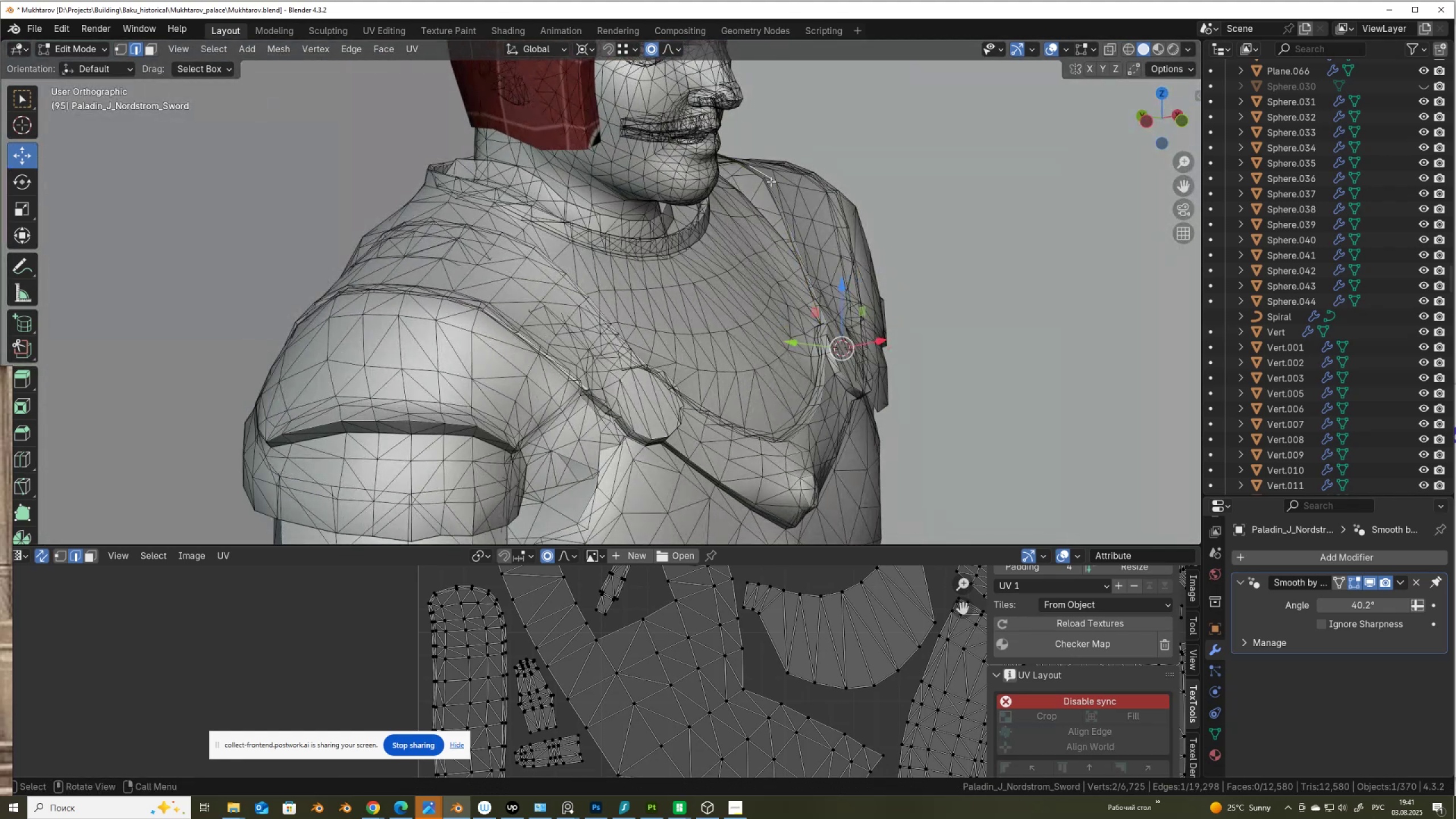 
left_click([771, 181])
 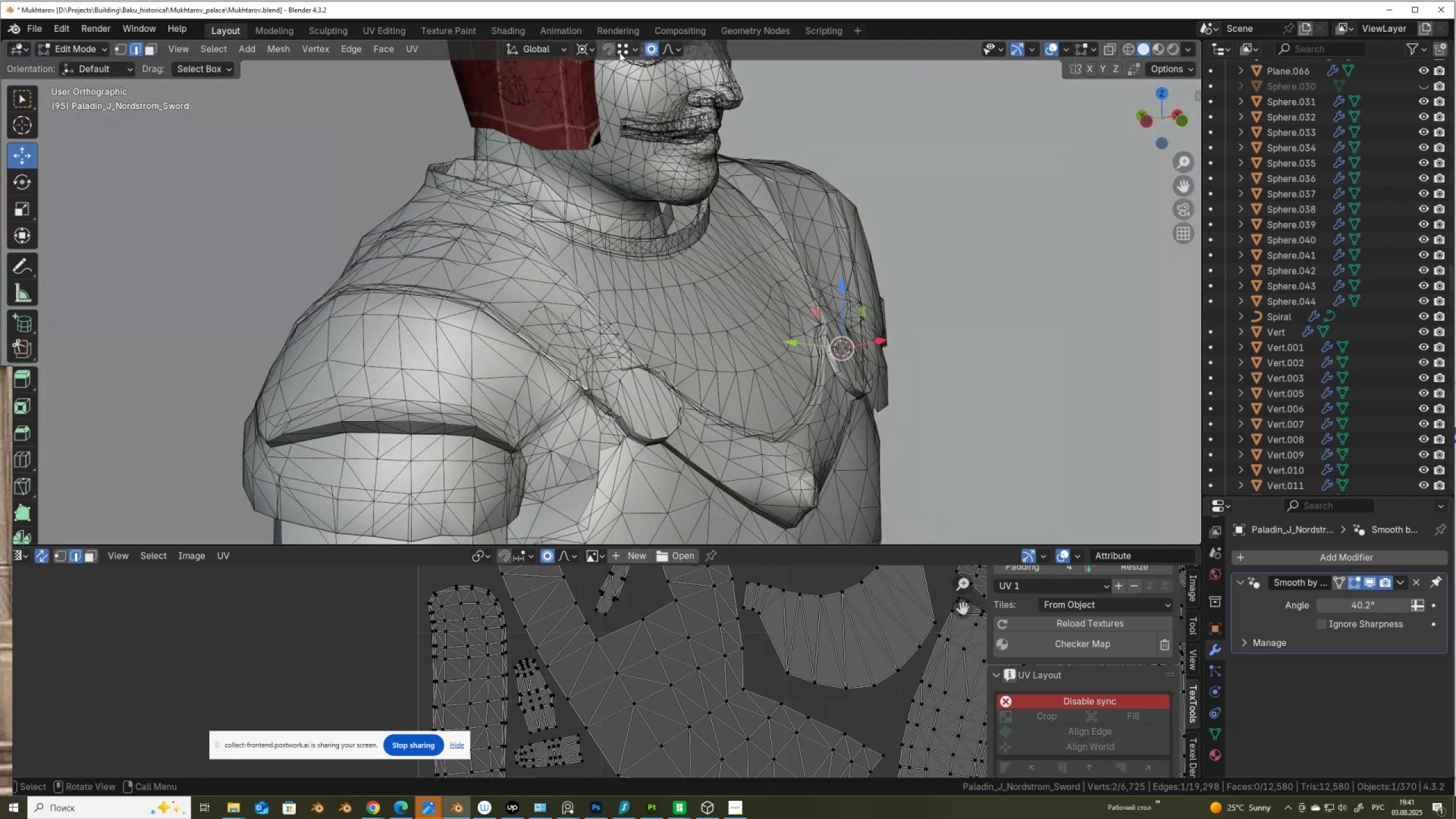 
left_click([585, 49])
 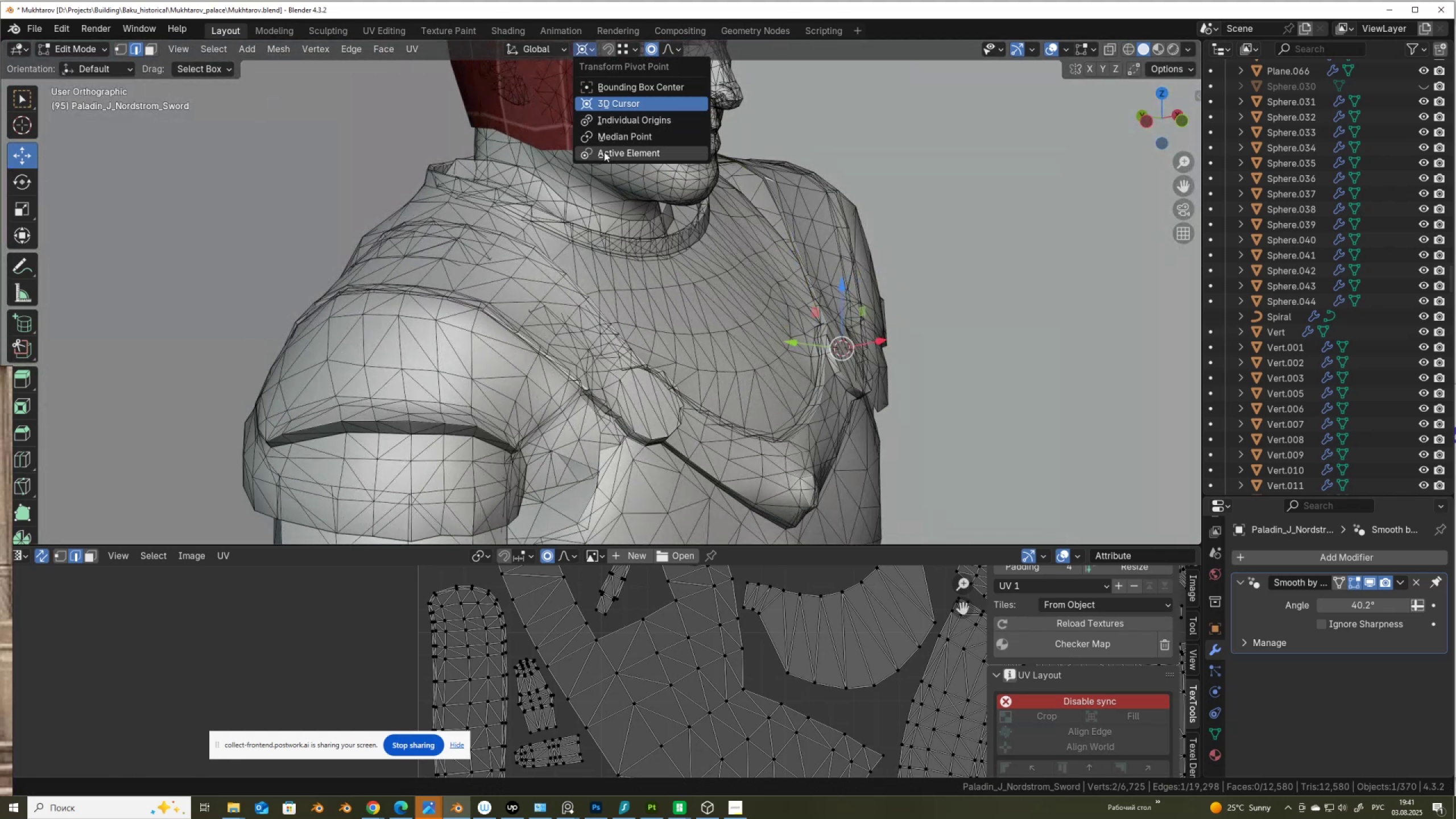 
left_click([605, 152])
 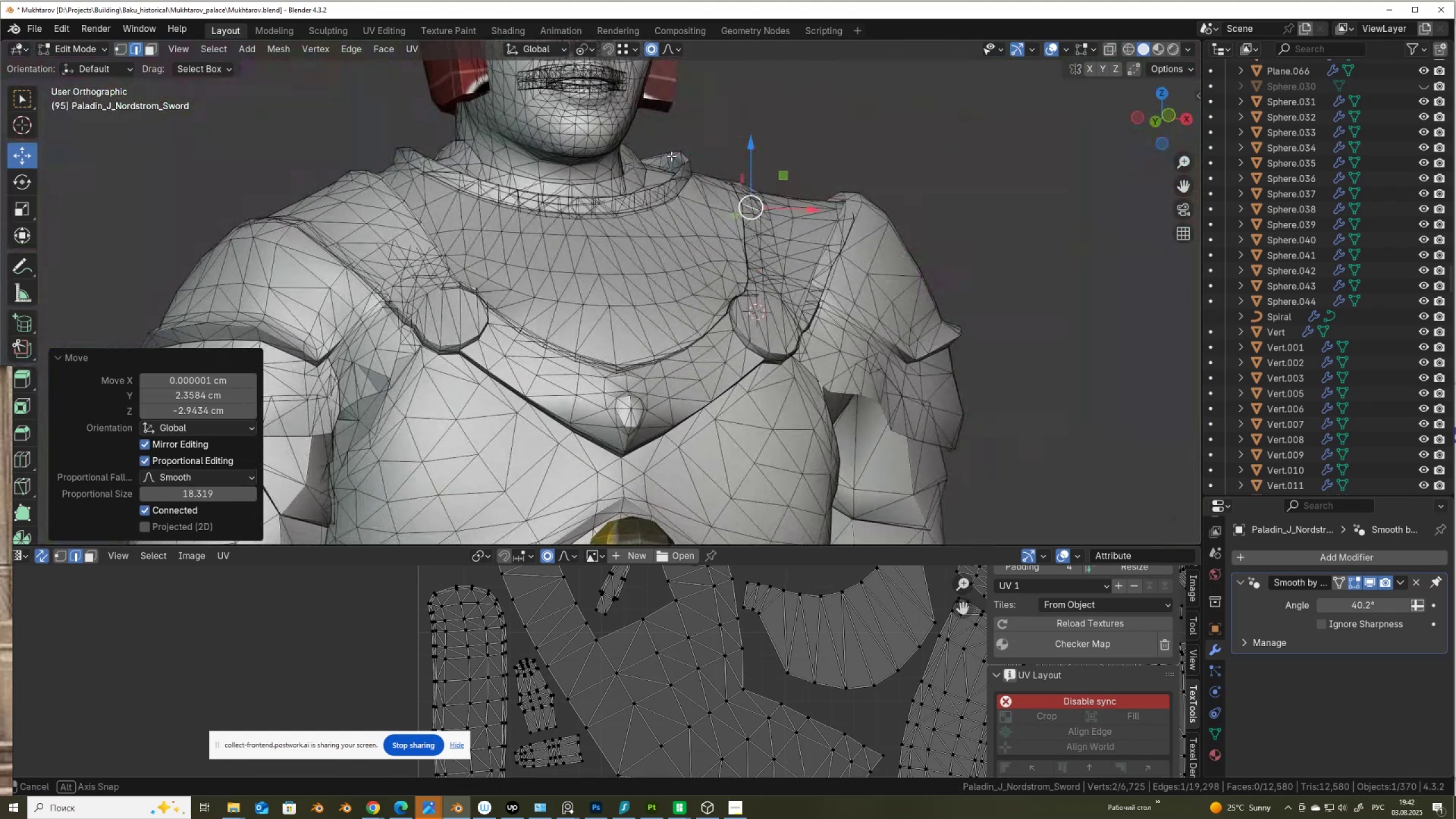 
wait(6.53)
 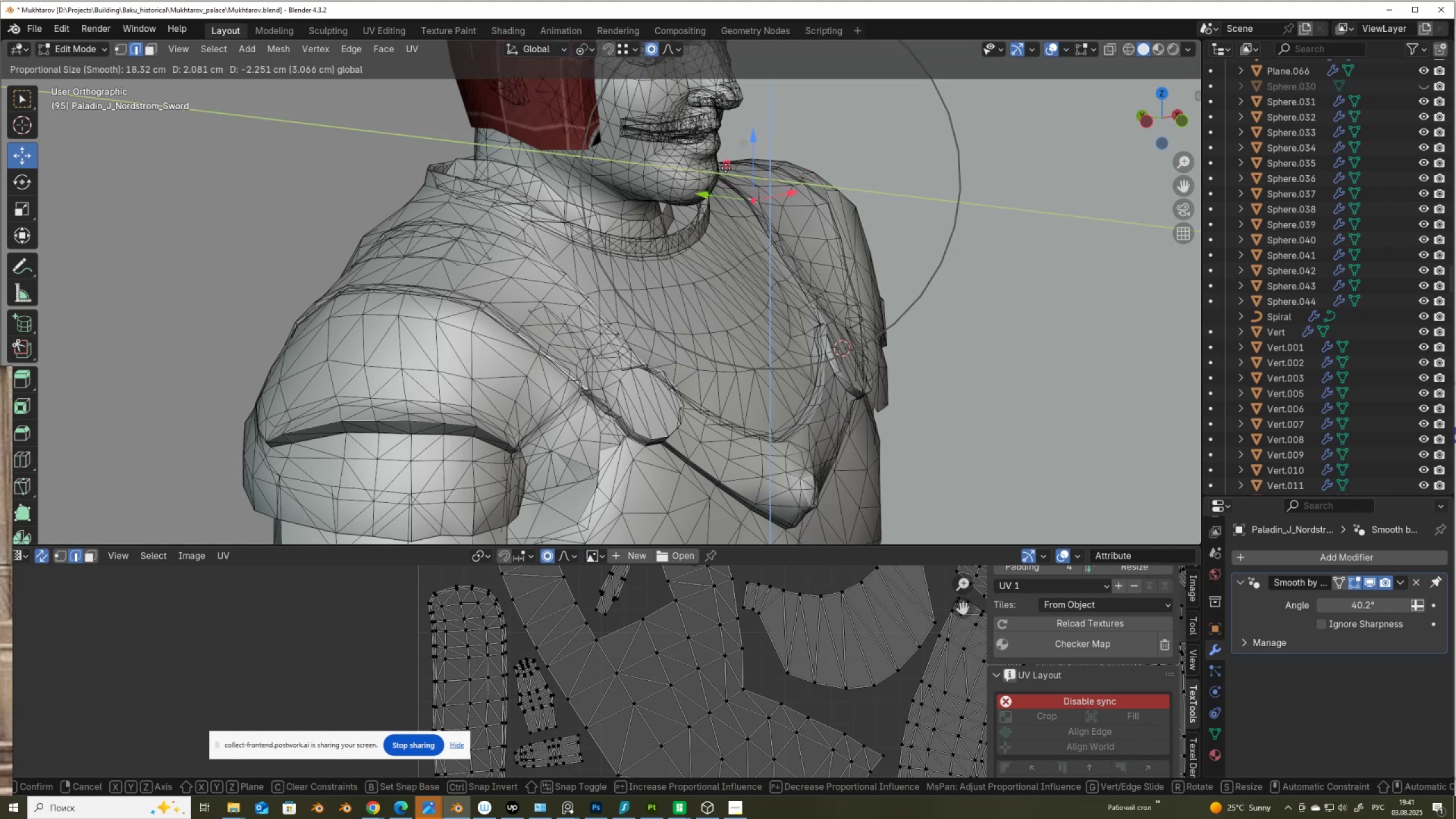 
key(Q)
 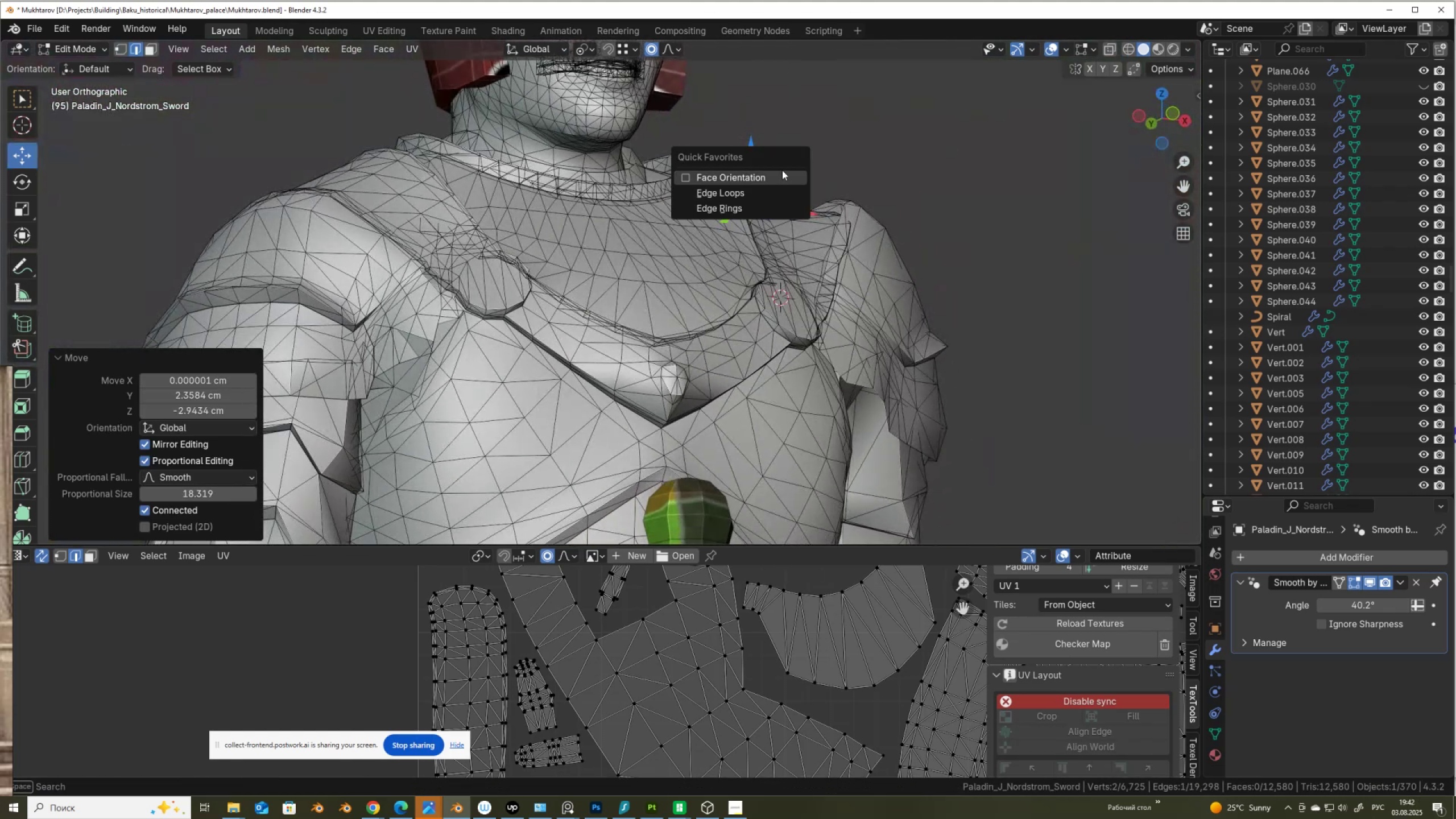 
left_click([782, 169])
 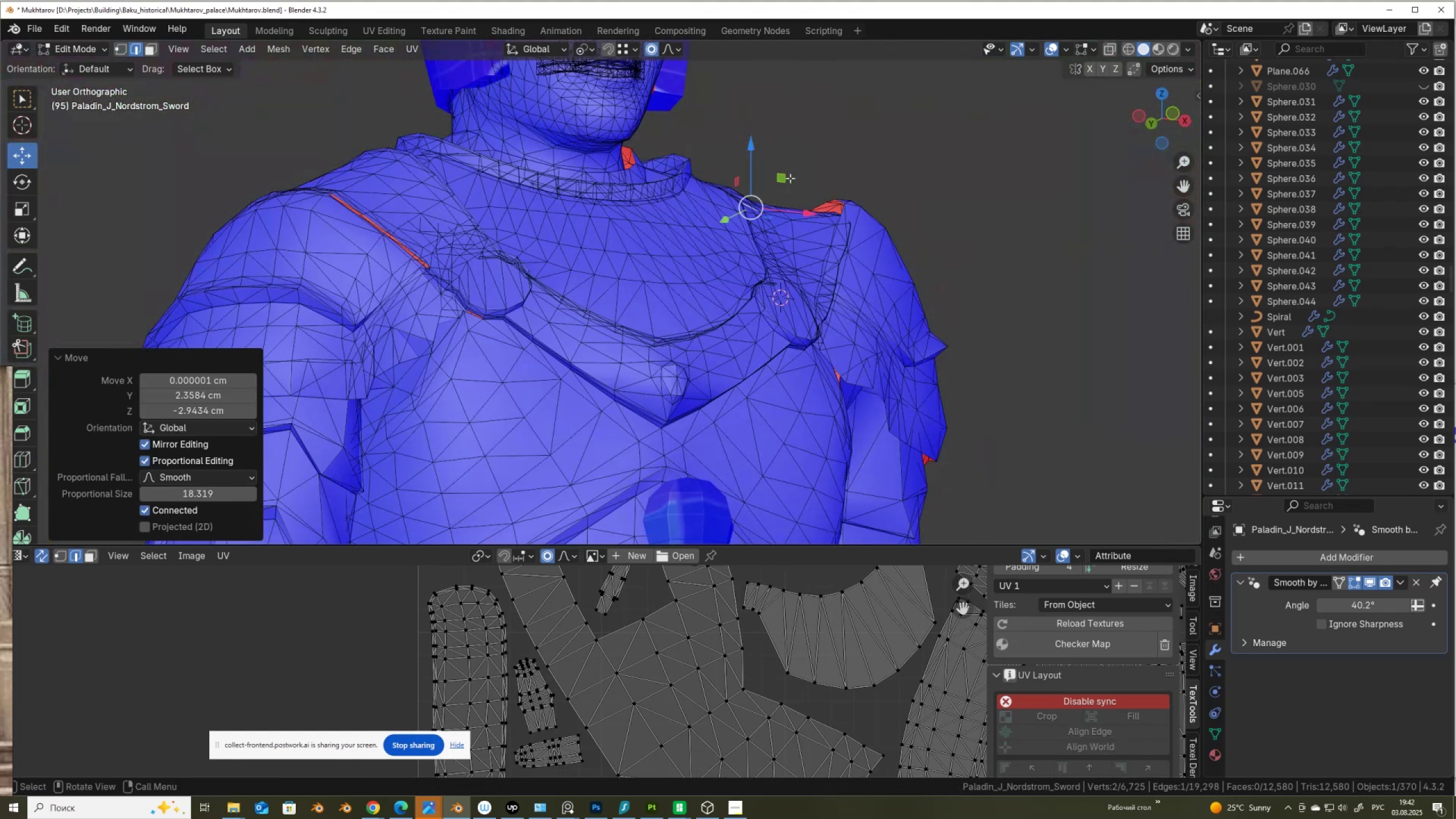 
scroll: coordinate [790, 178], scroll_direction: up, amount: 2.0
 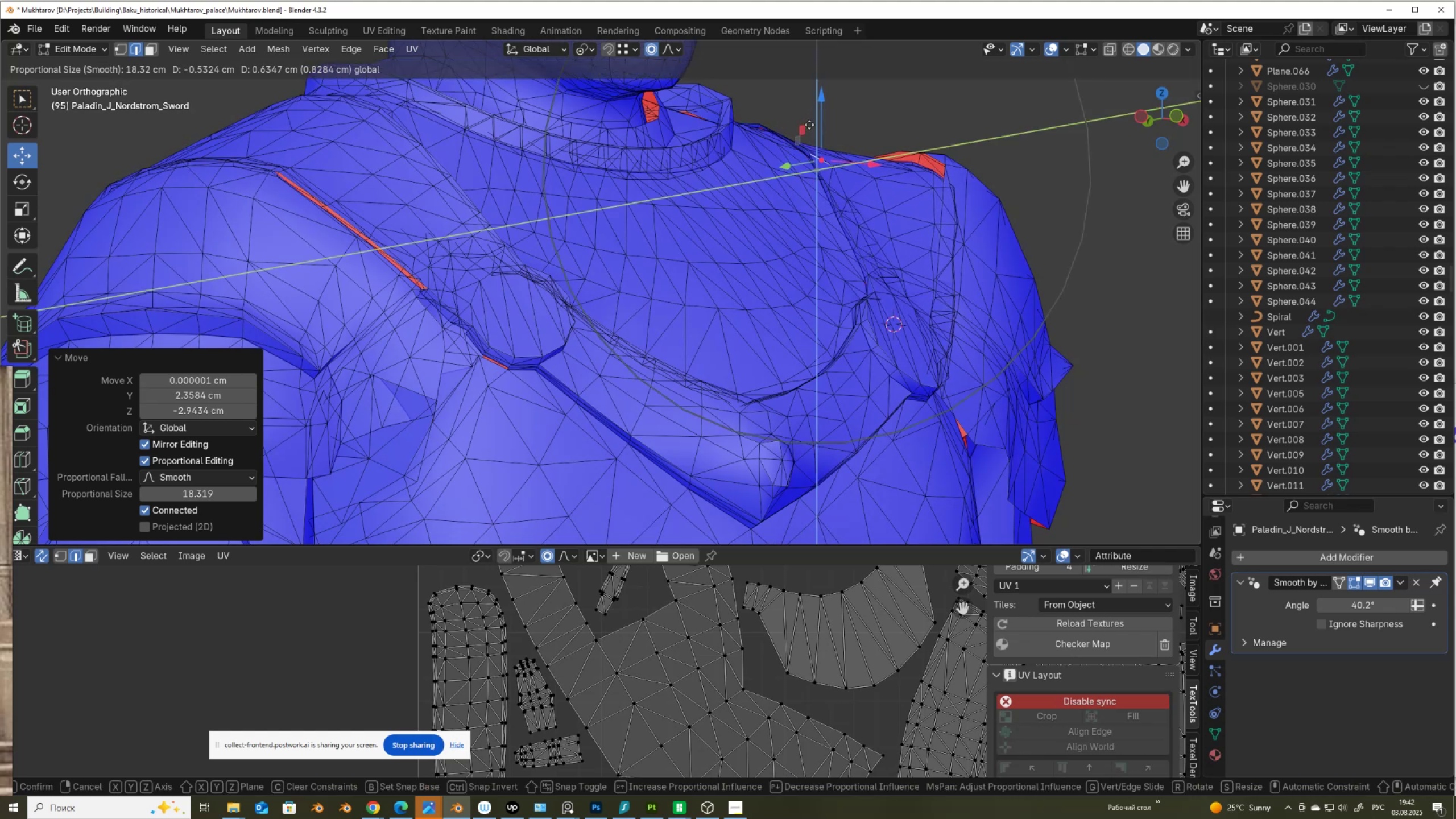 
wait(6.22)
 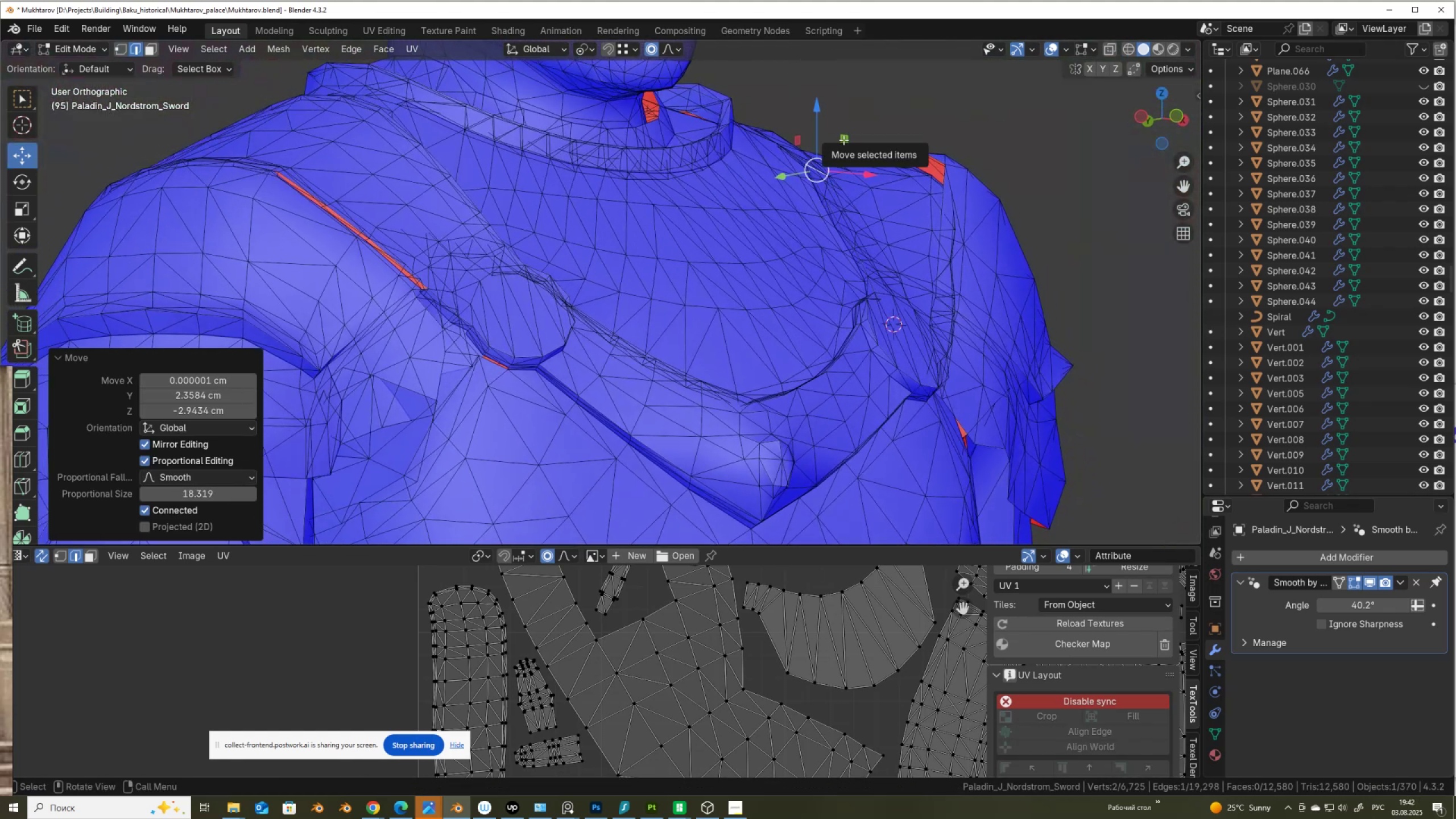 
hold_key(key=ShiftLeft, duration=0.39)
 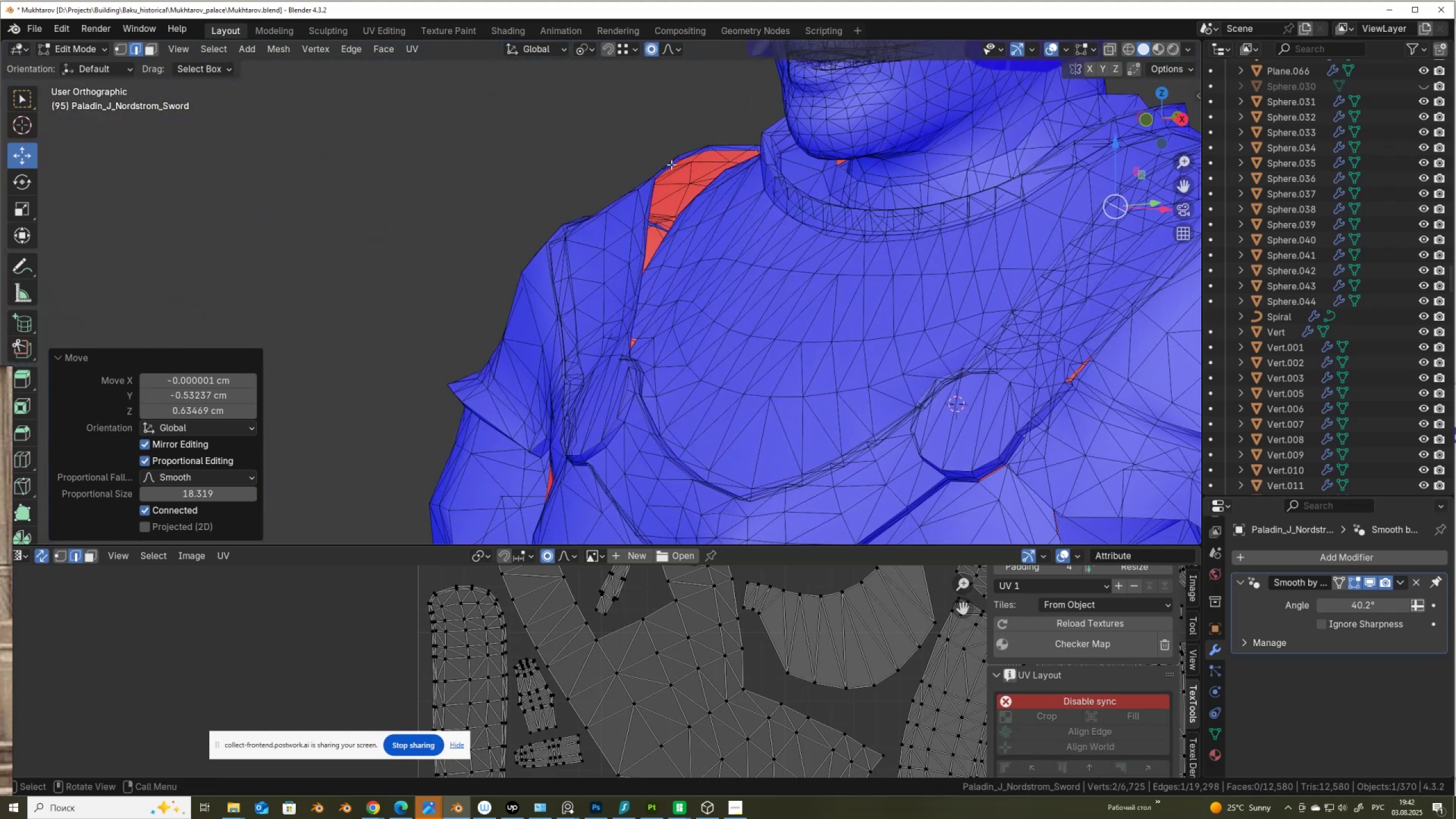 
left_click([670, 166])
 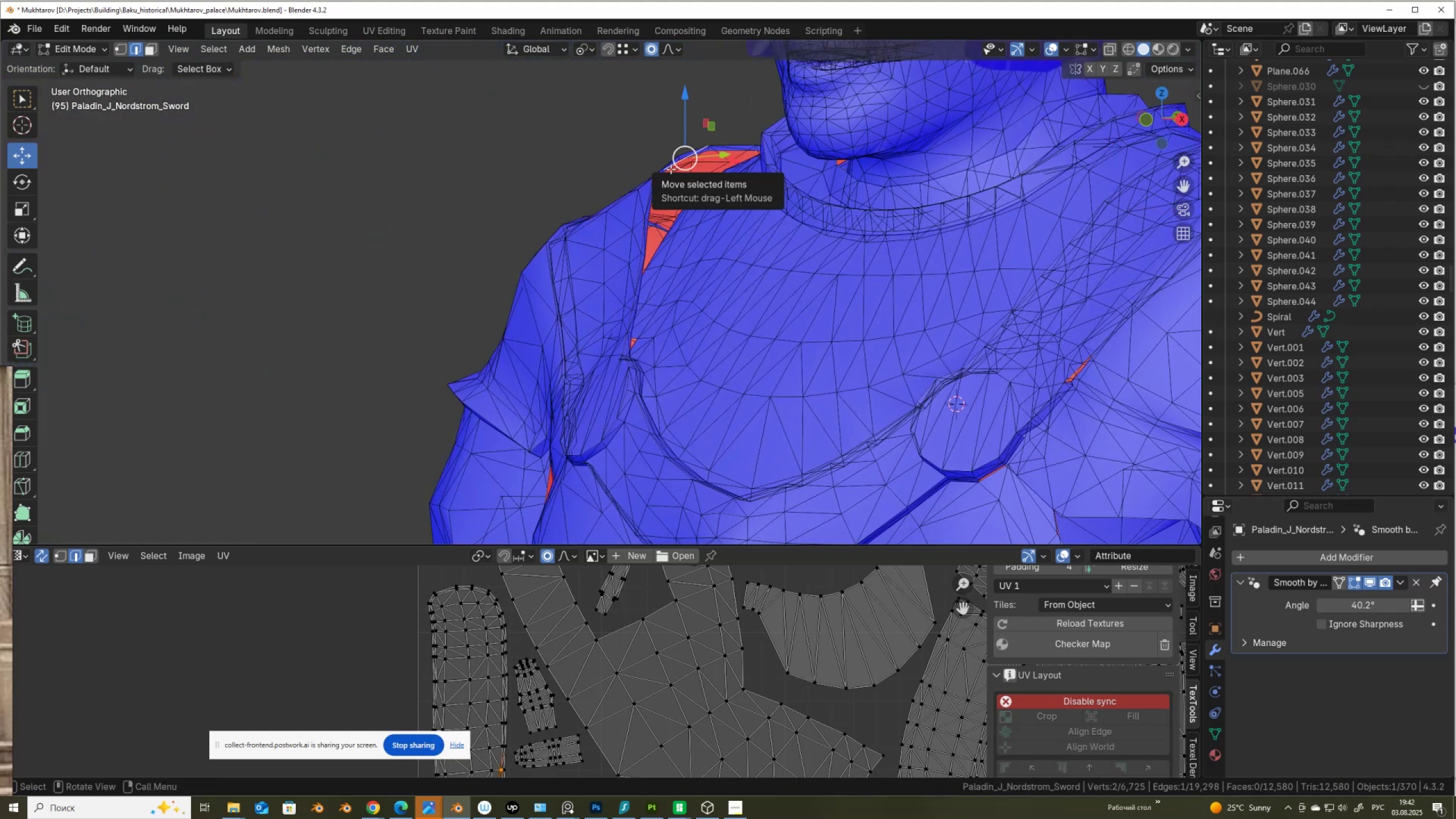 
left_click([671, 169])
 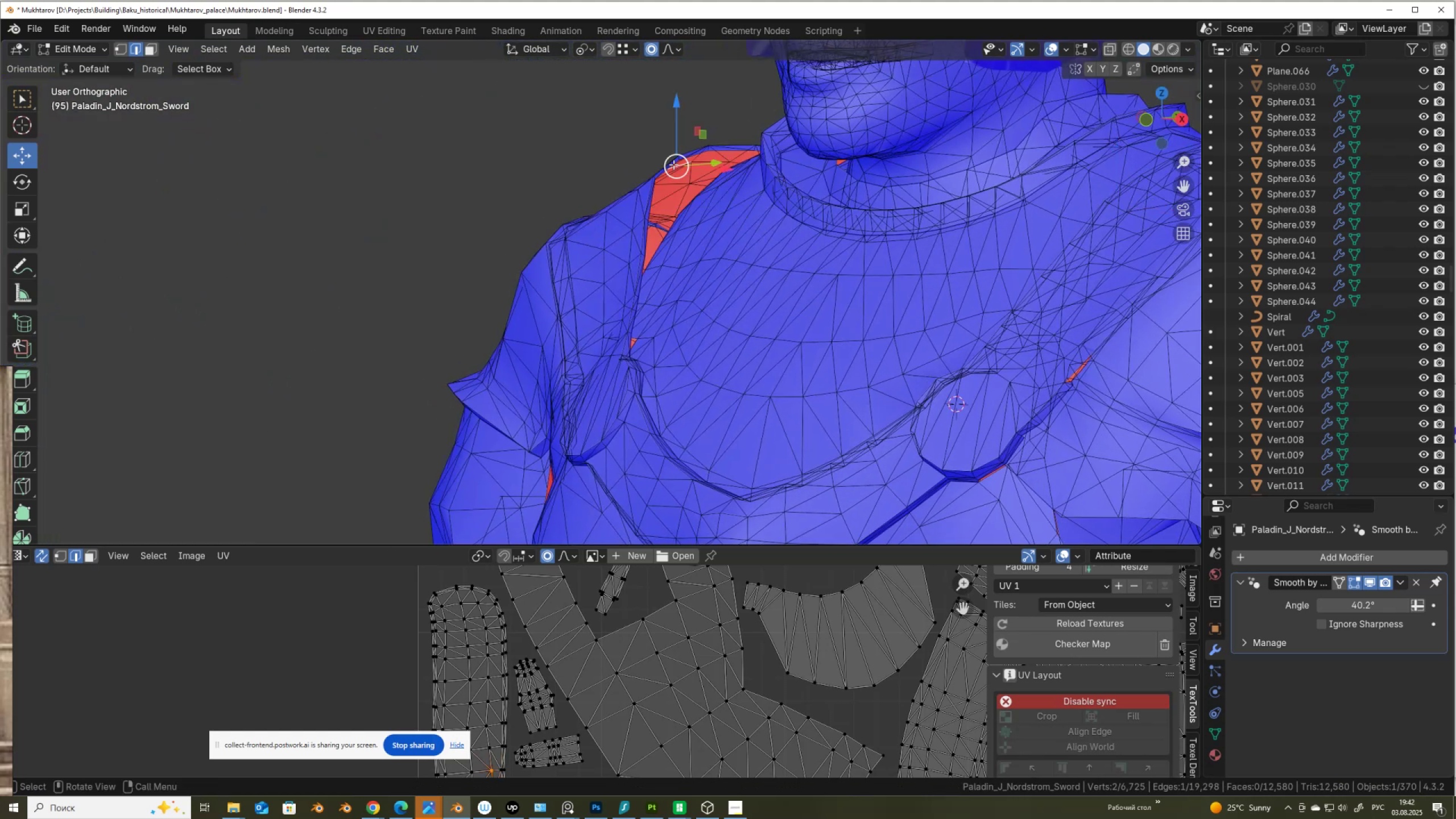 
left_click([674, 164])
 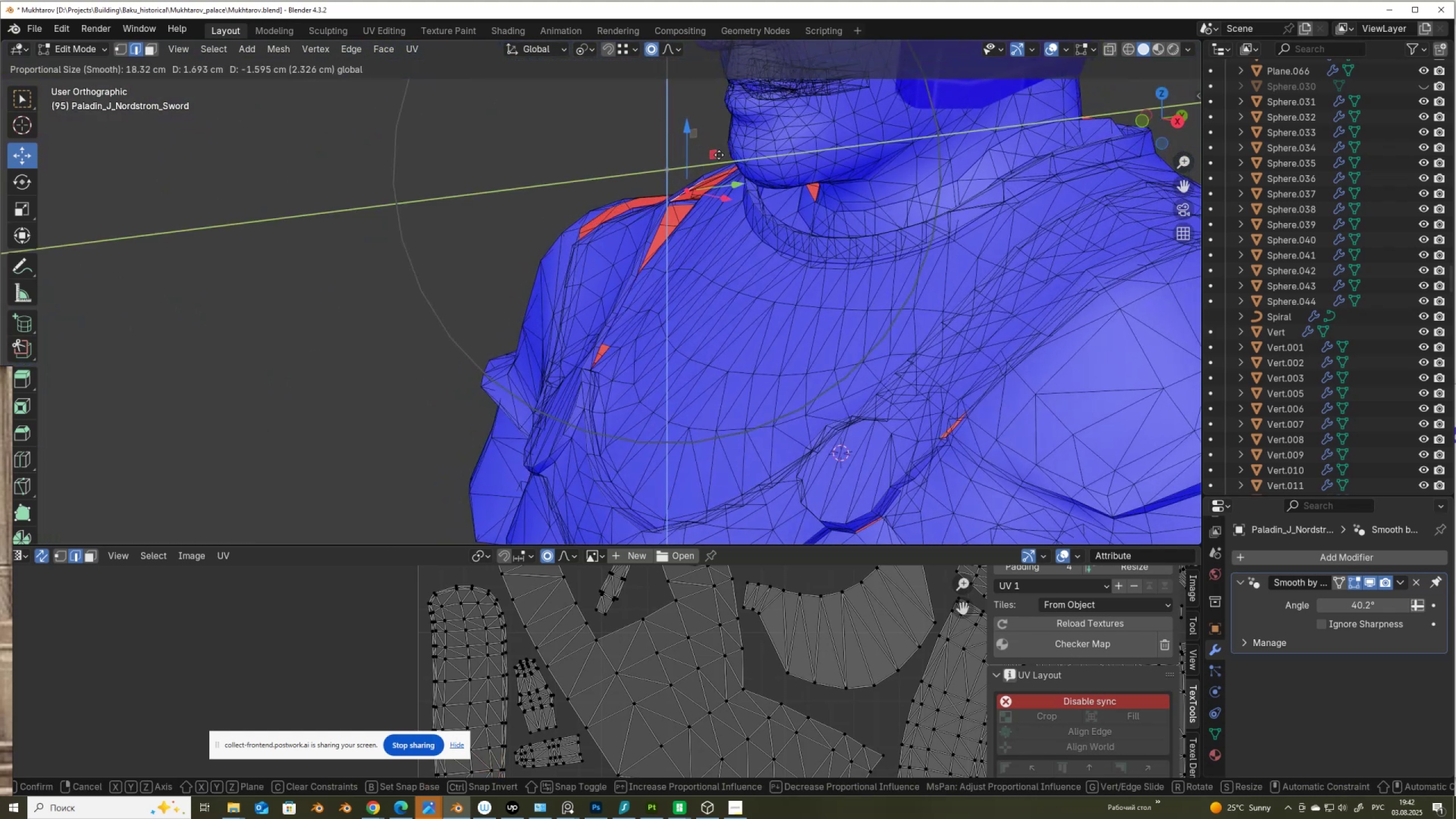 
scroll: coordinate [728, 165], scroll_direction: up, amount: 7.0
 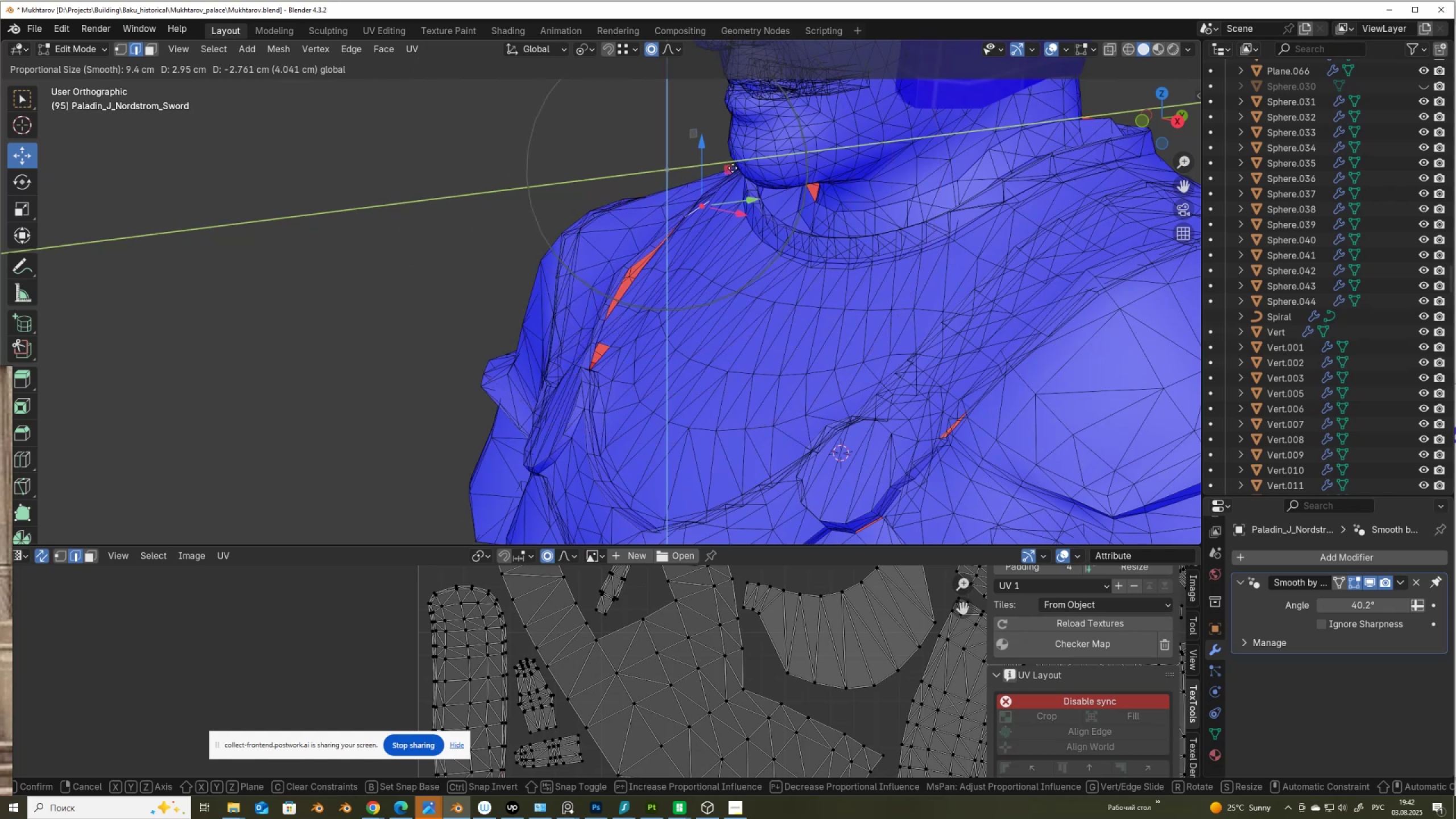 
scroll: coordinate [733, 168], scroll_direction: down, amount: 1.0
 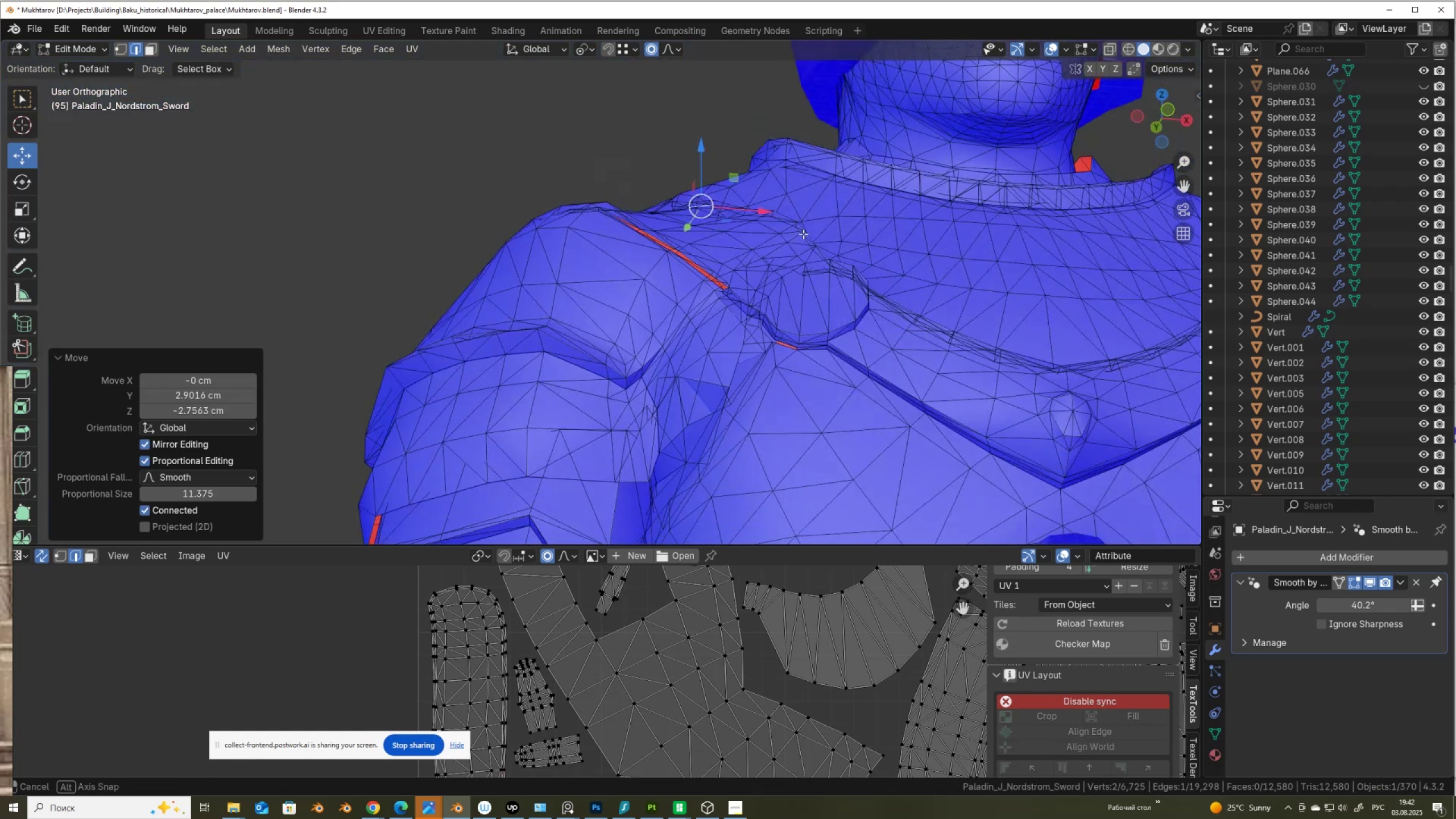 
left_click([699, 257])
 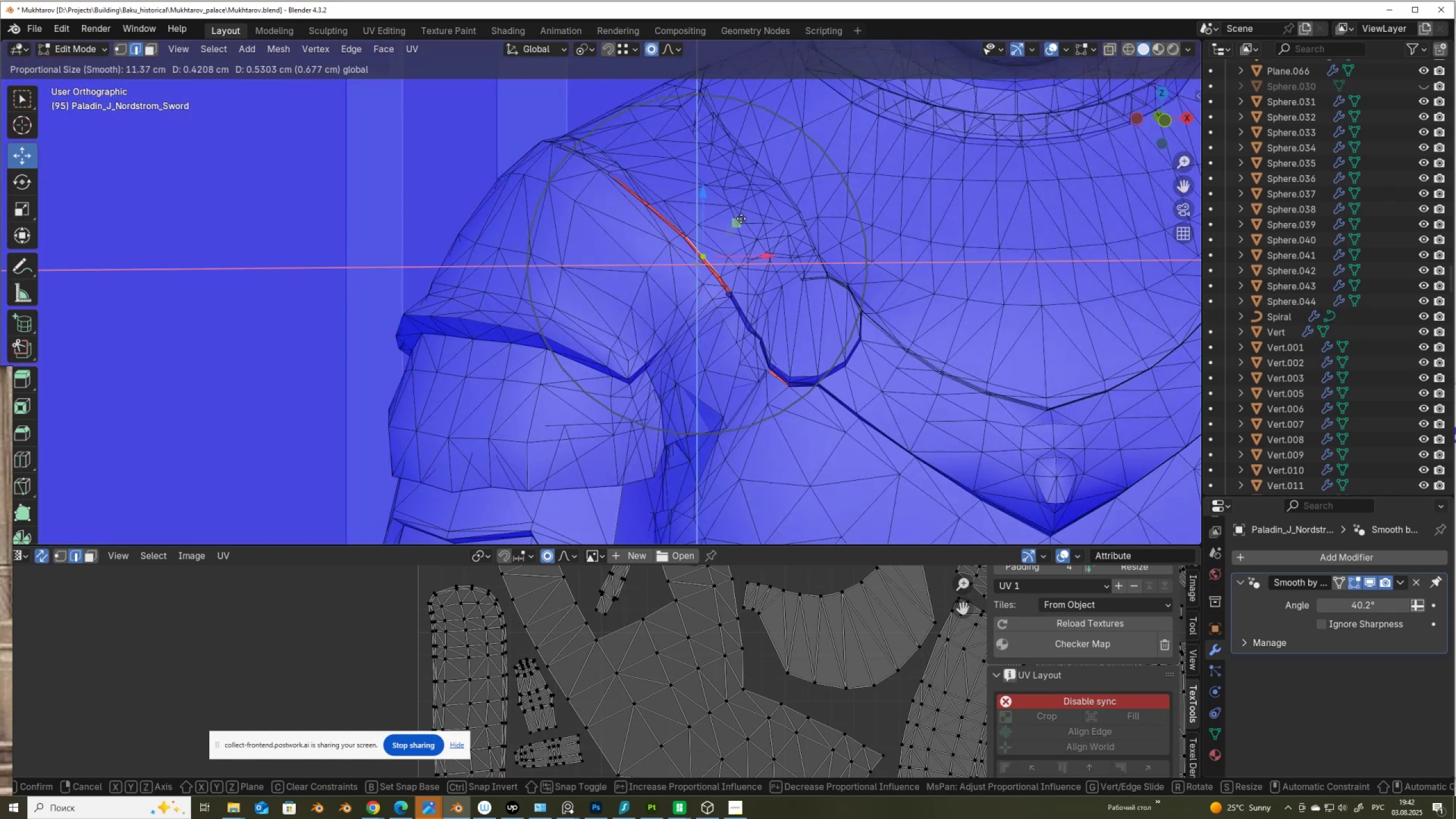 
scroll: coordinate [844, 284], scroll_direction: up, amount: 2.0
 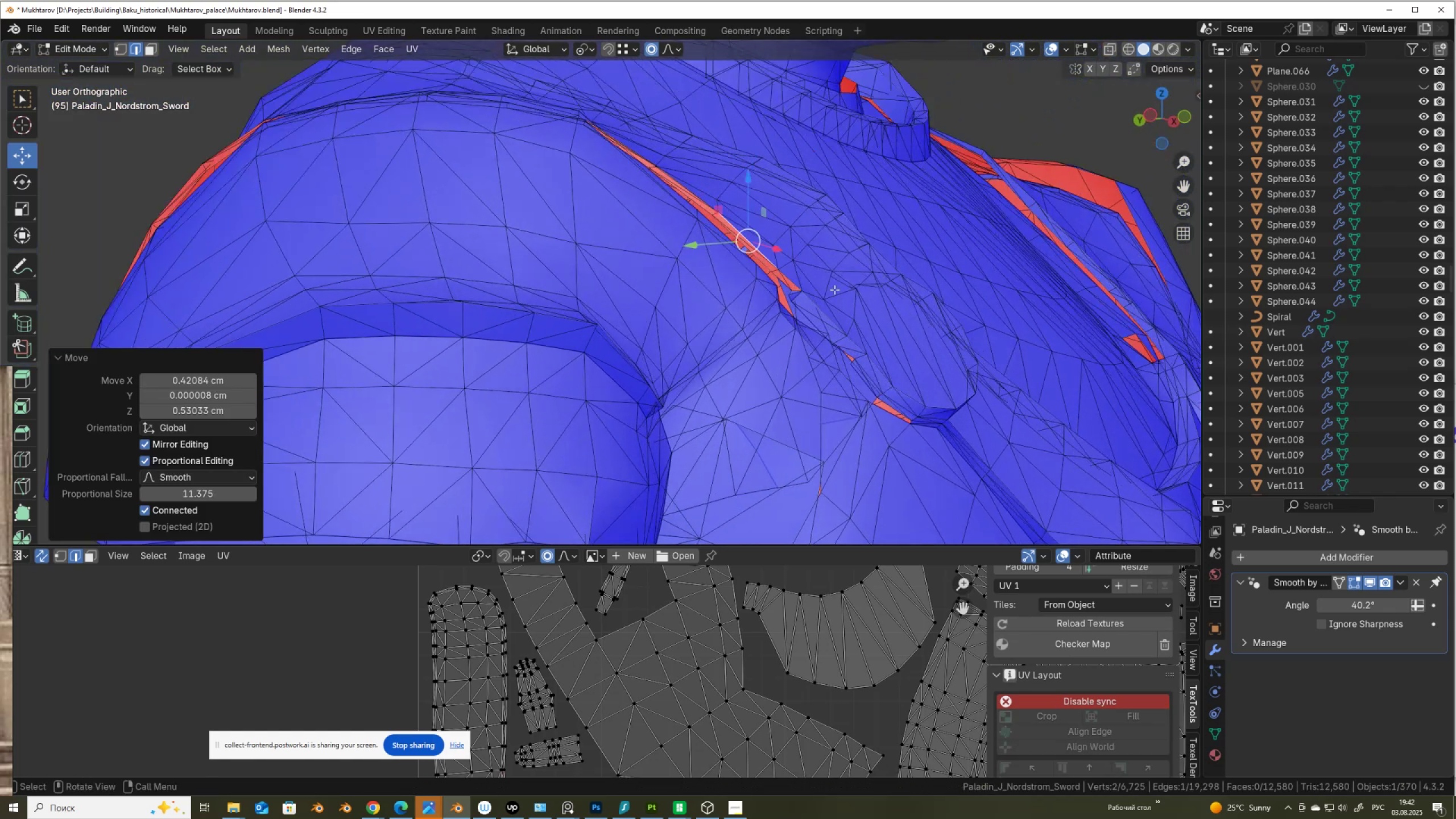 
key(Control+Z)
 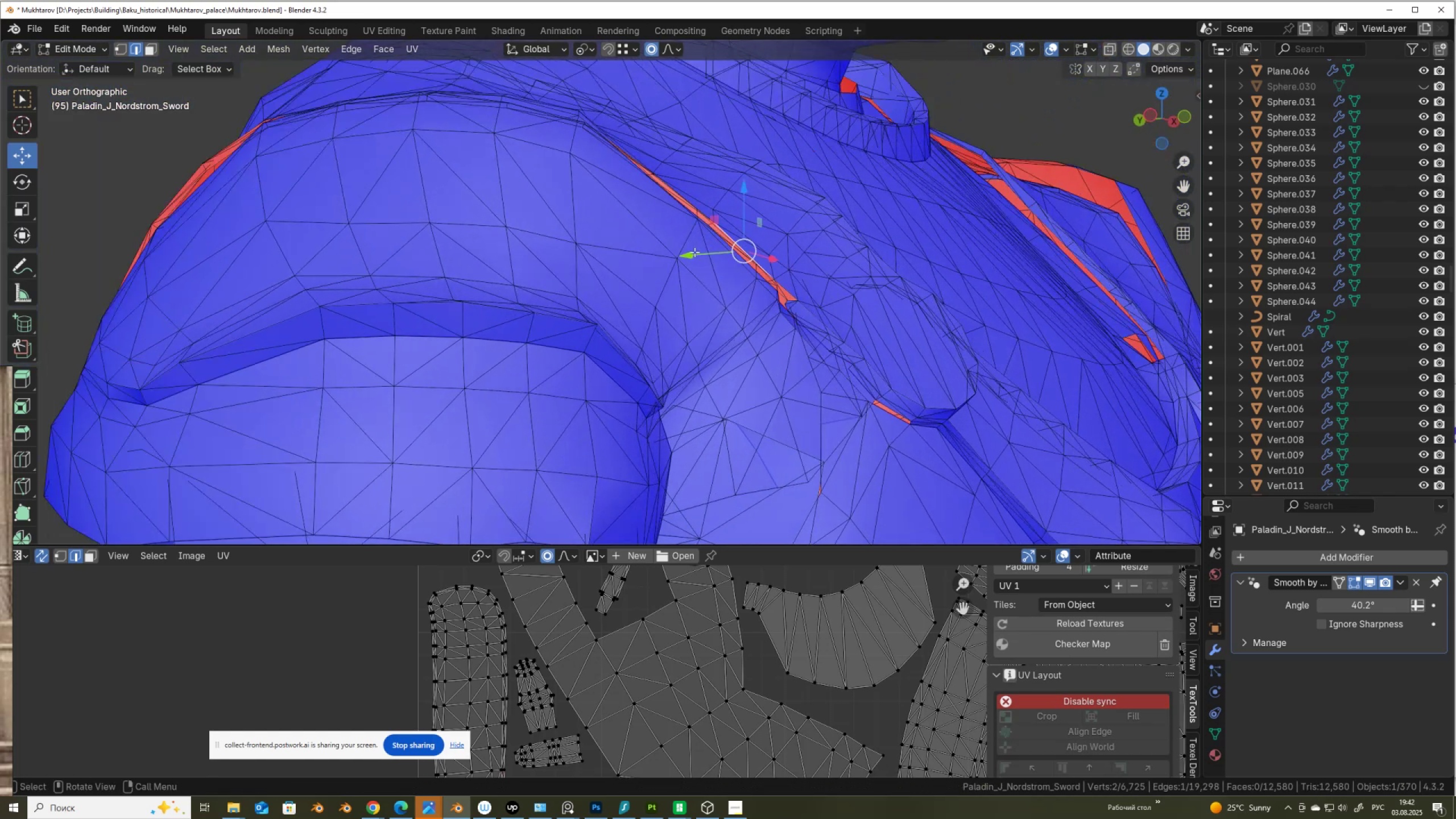 
scroll: coordinate [727, 262], scroll_direction: up, amount: 1.0
 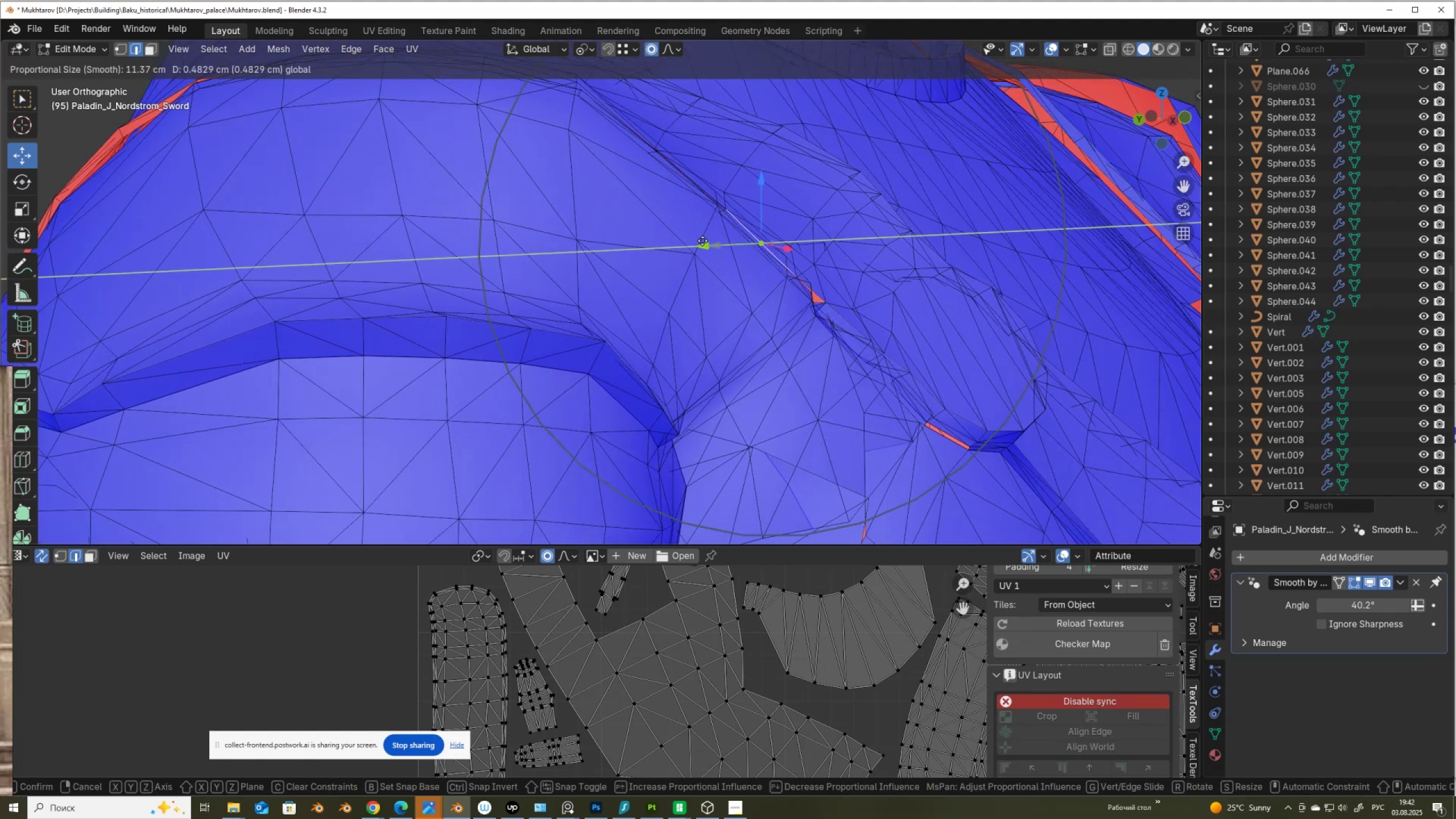 
scroll: coordinate [707, 242], scroll_direction: down, amount: 4.0
 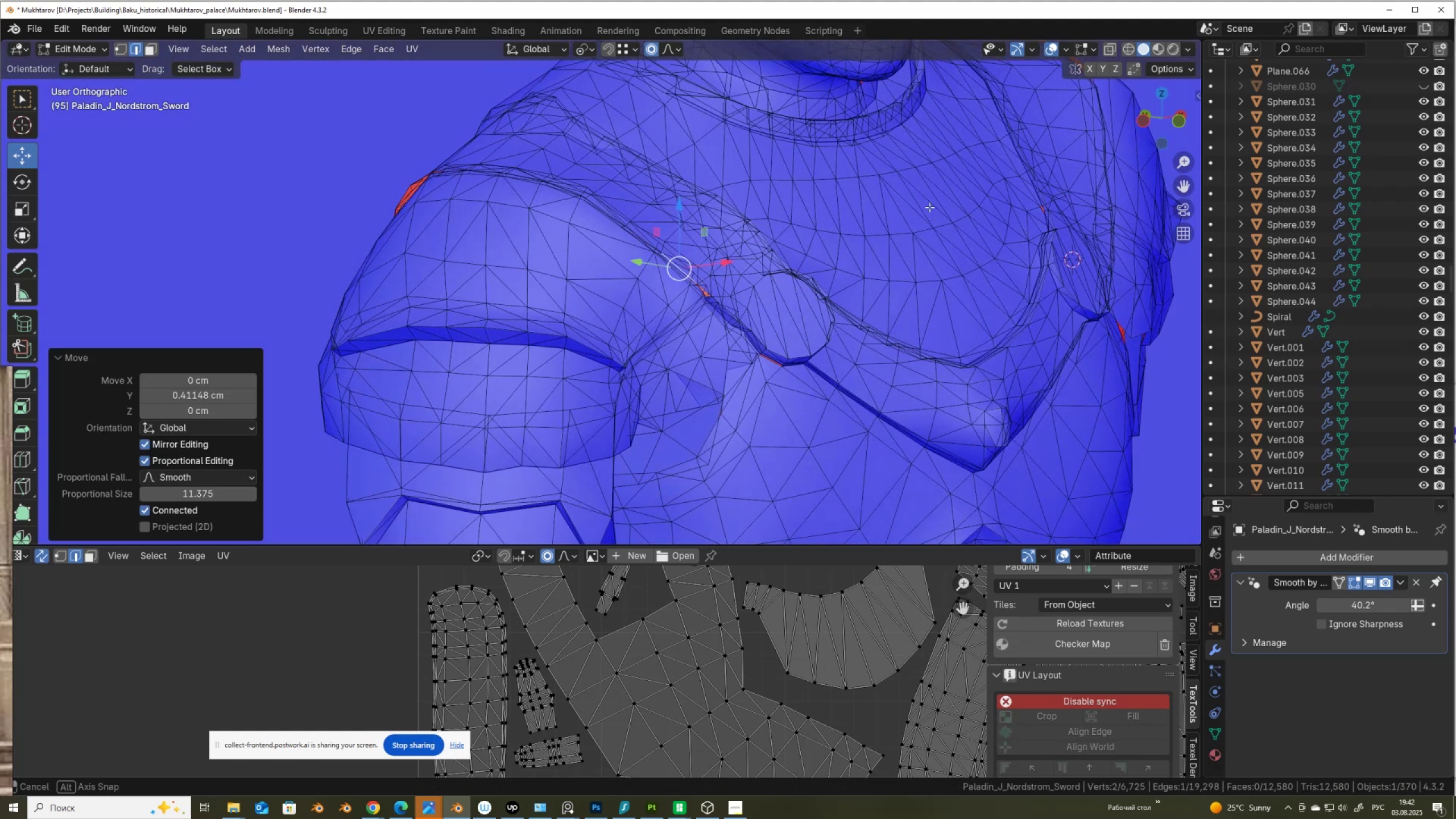 
hold_key(key=ShiftLeft, duration=0.44)
 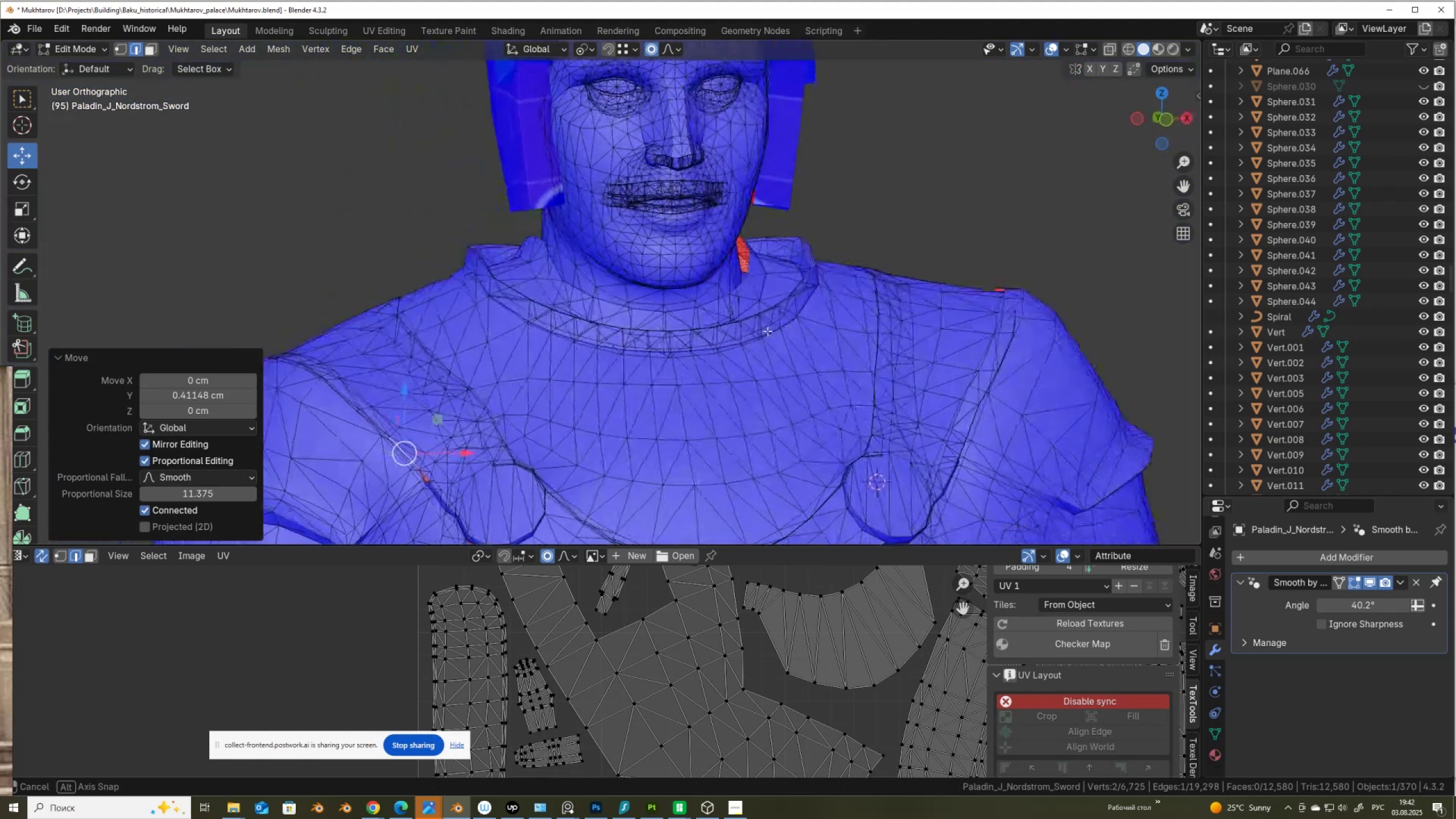 
scroll: coordinate [826, 310], scroll_direction: down, amount: 1.0
 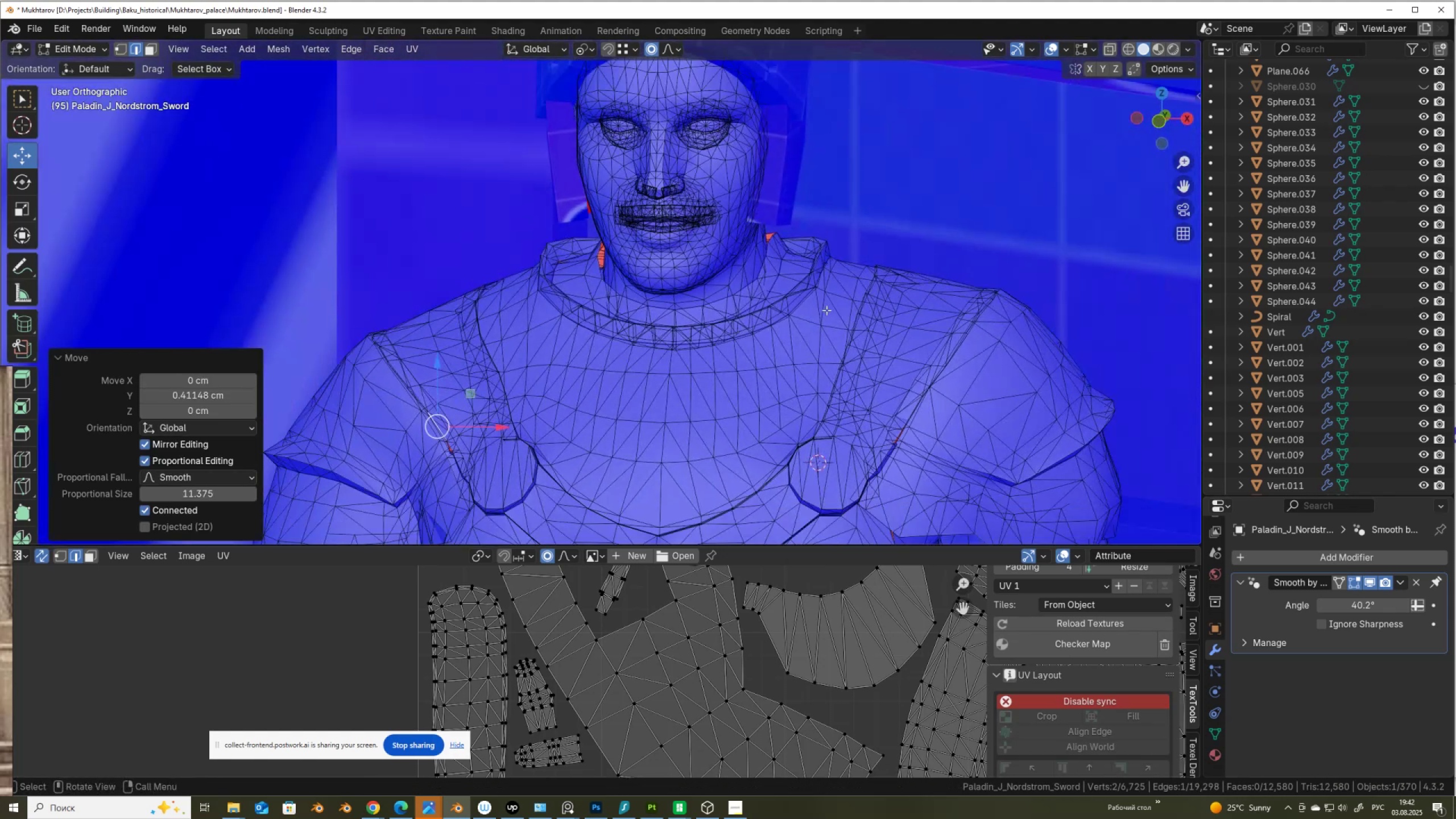 
hold_key(key=ShiftLeft, duration=0.39)
 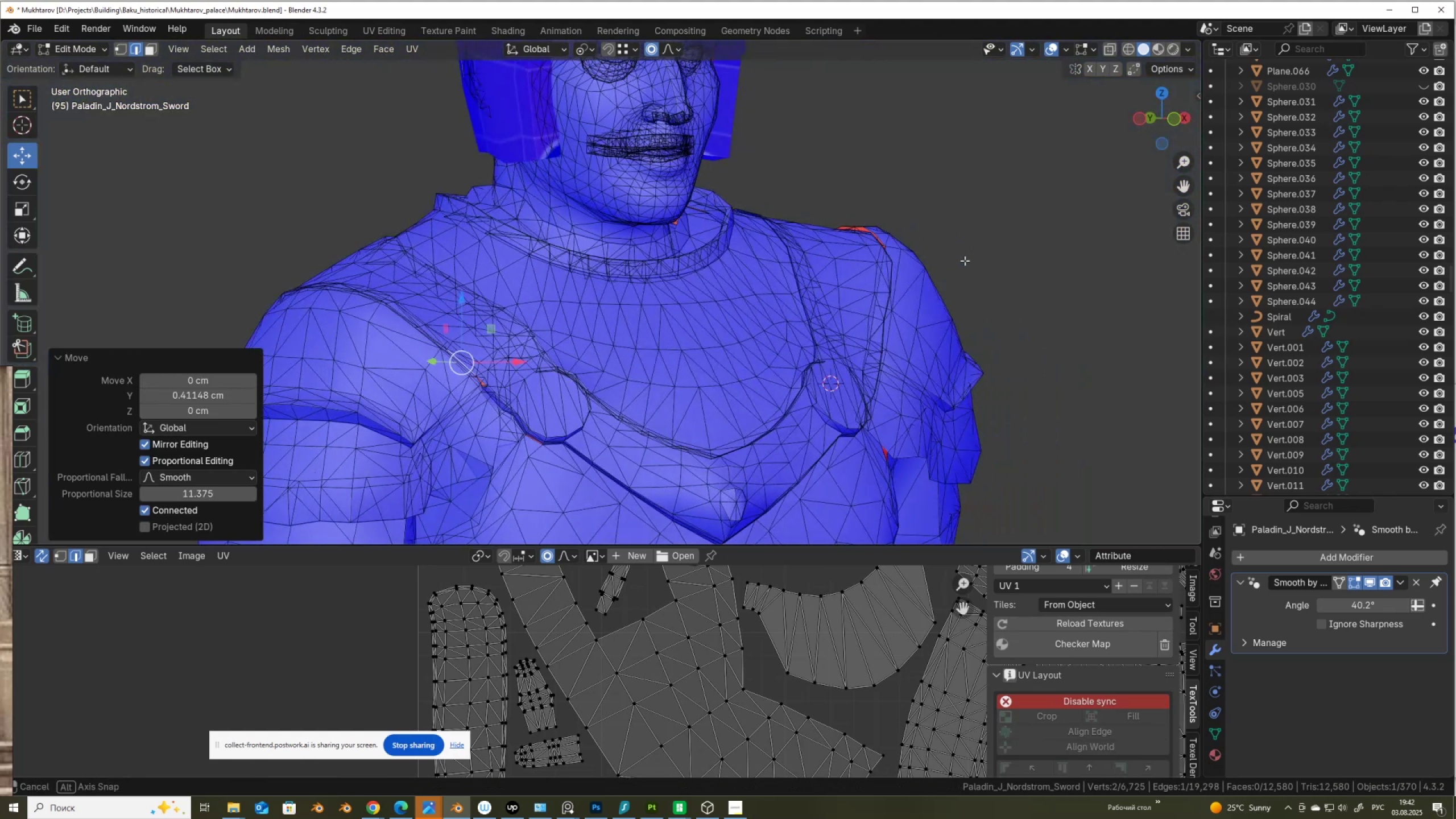 
scroll: coordinate [854, 192], scroll_direction: up, amount: 3.0
 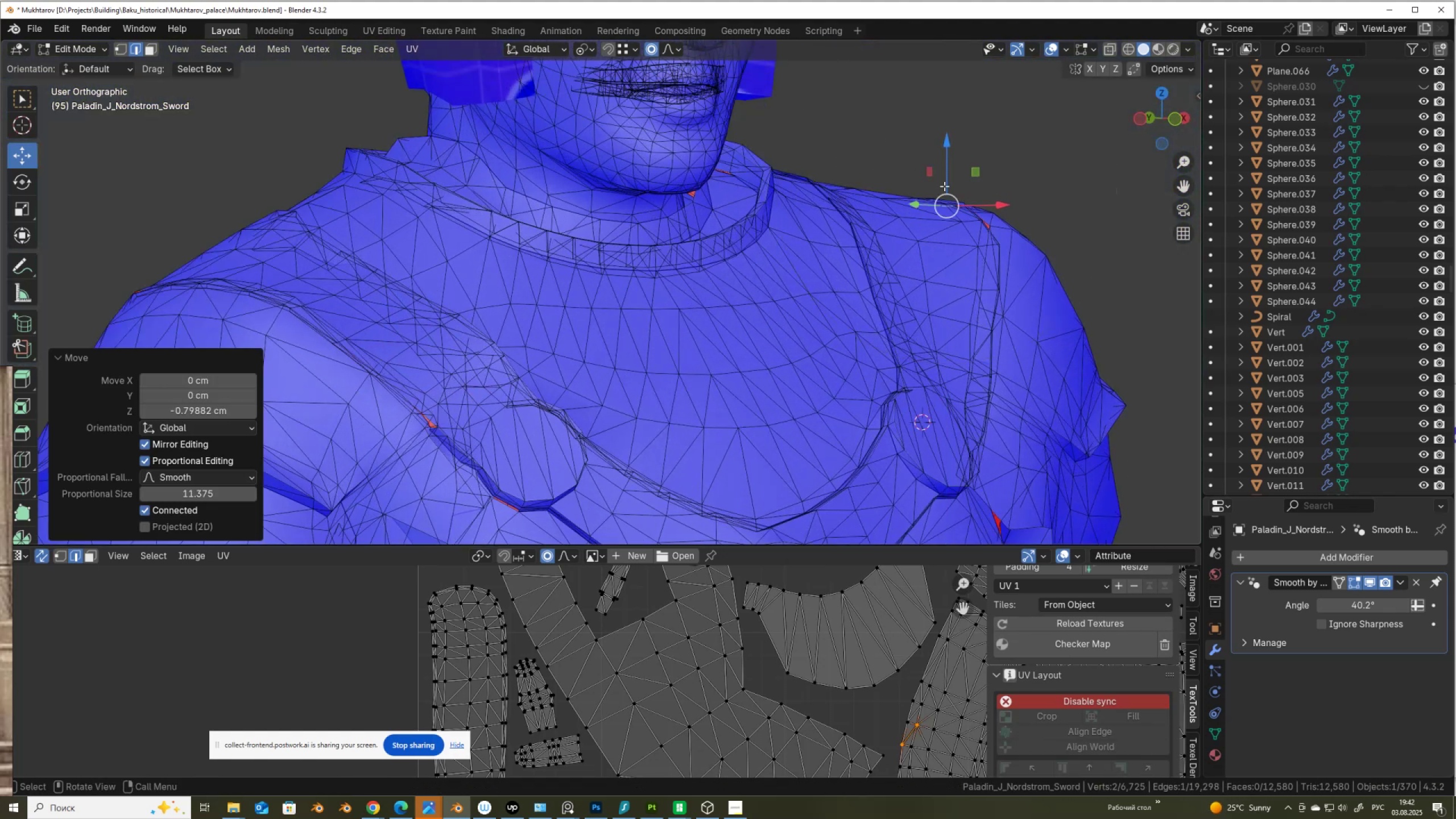 
scroll: coordinate [940, 205], scroll_direction: down, amount: 2.0
 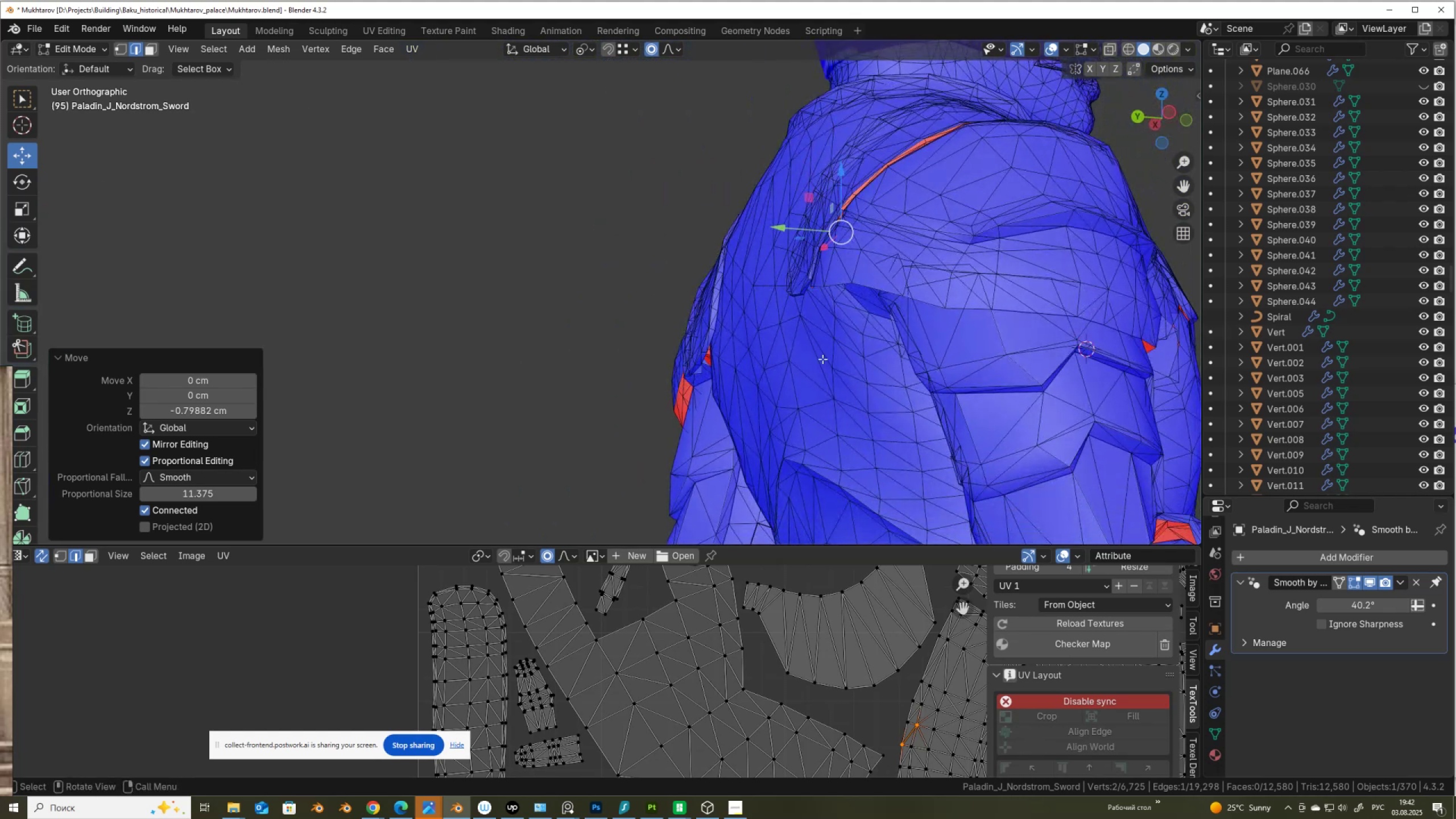 
left_click([672, 402])
 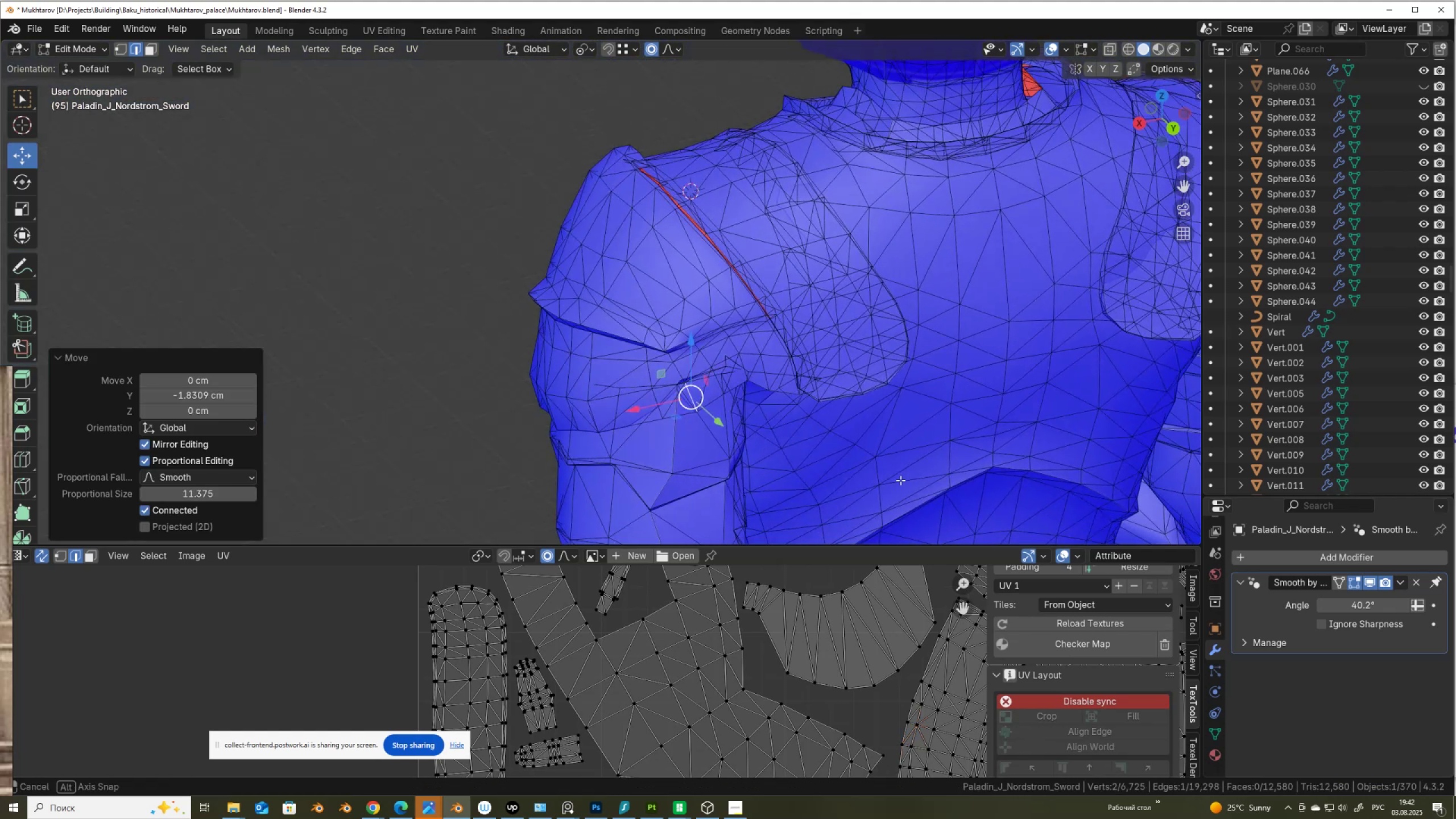 
key(Shift+ShiftLeft)
 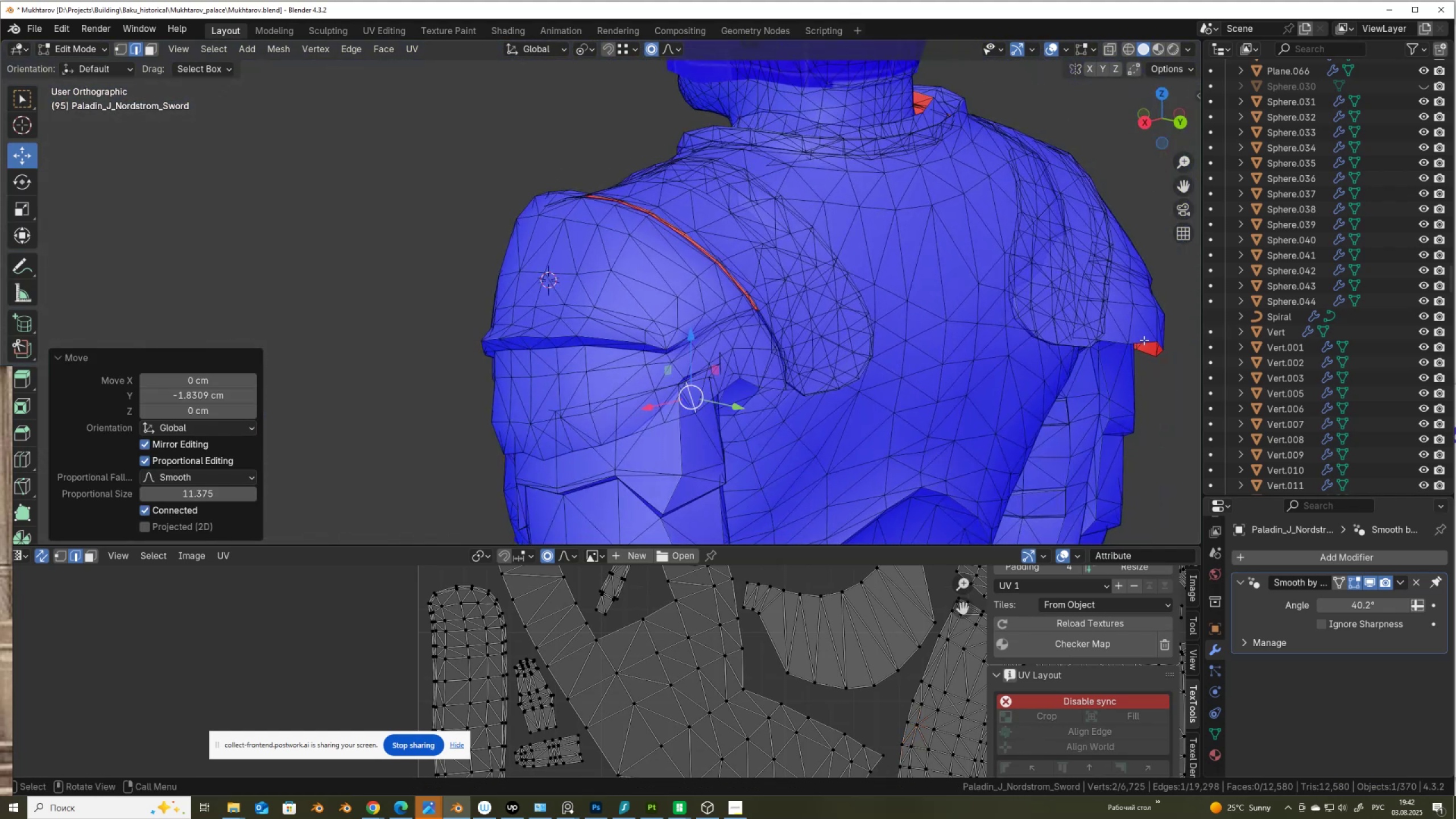 
left_click([1144, 340])
 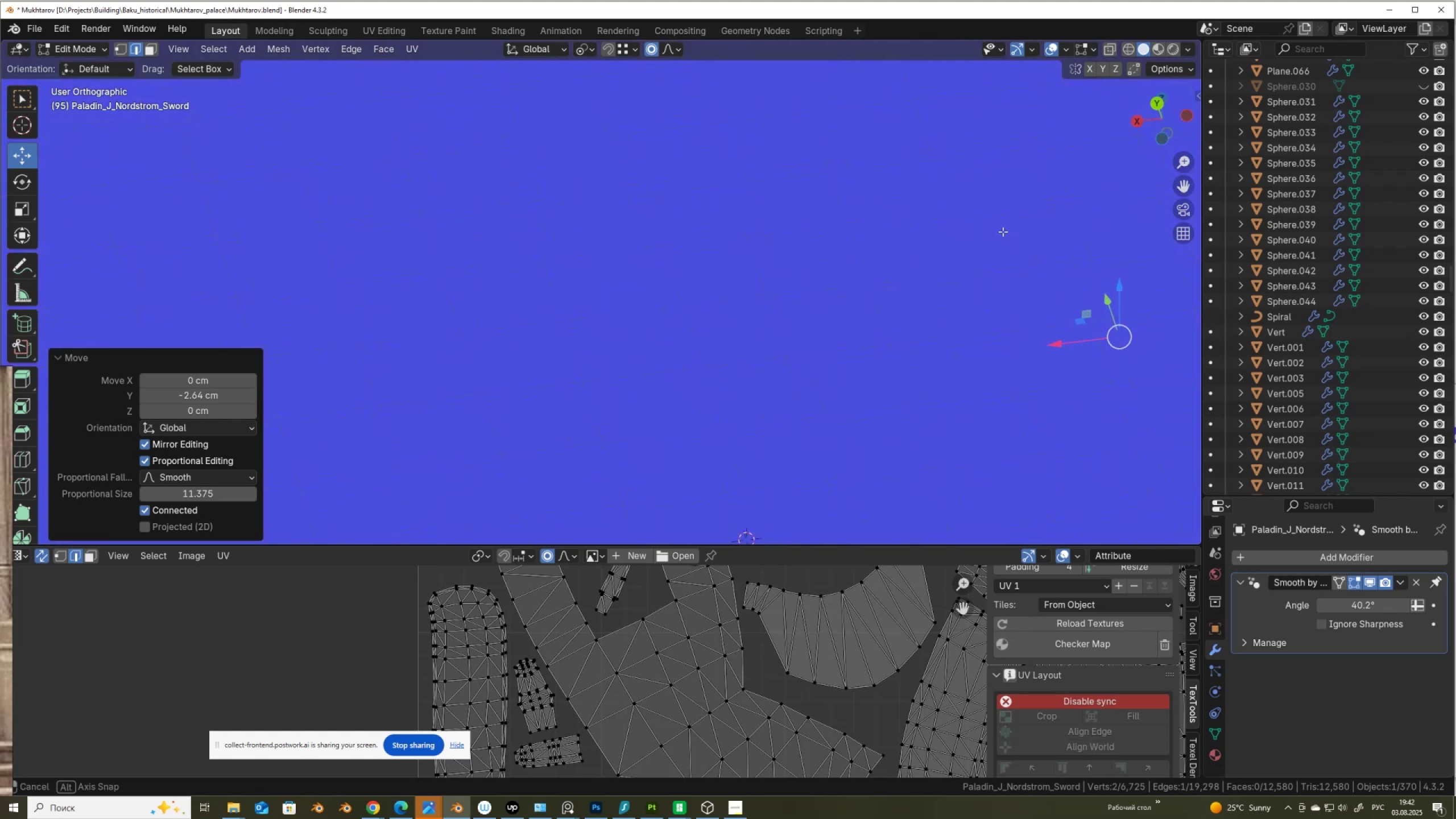 
scroll: coordinate [892, 286], scroll_direction: down, amount: 2.0
 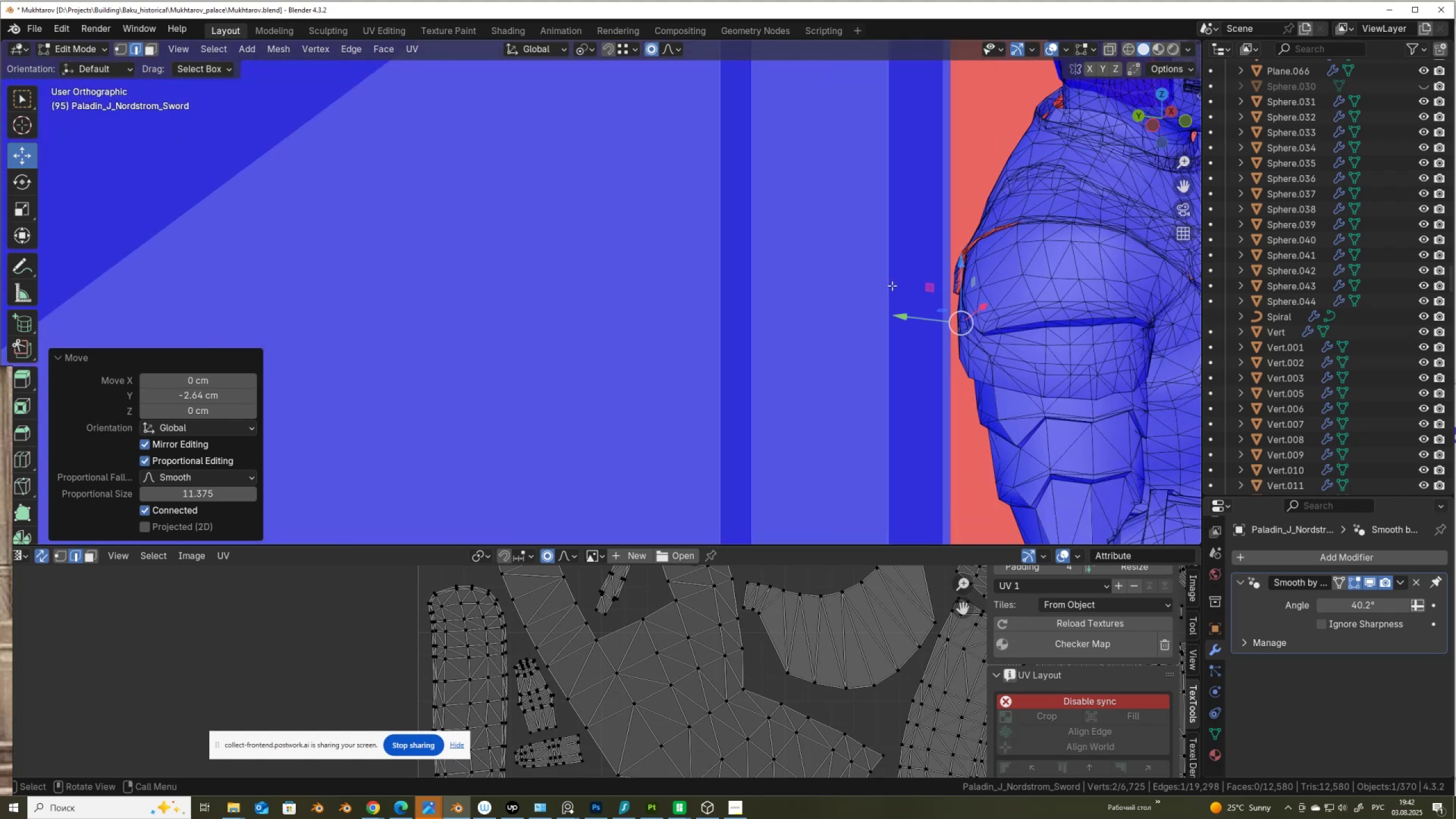 
hold_key(key=ShiftLeft, duration=0.5)
 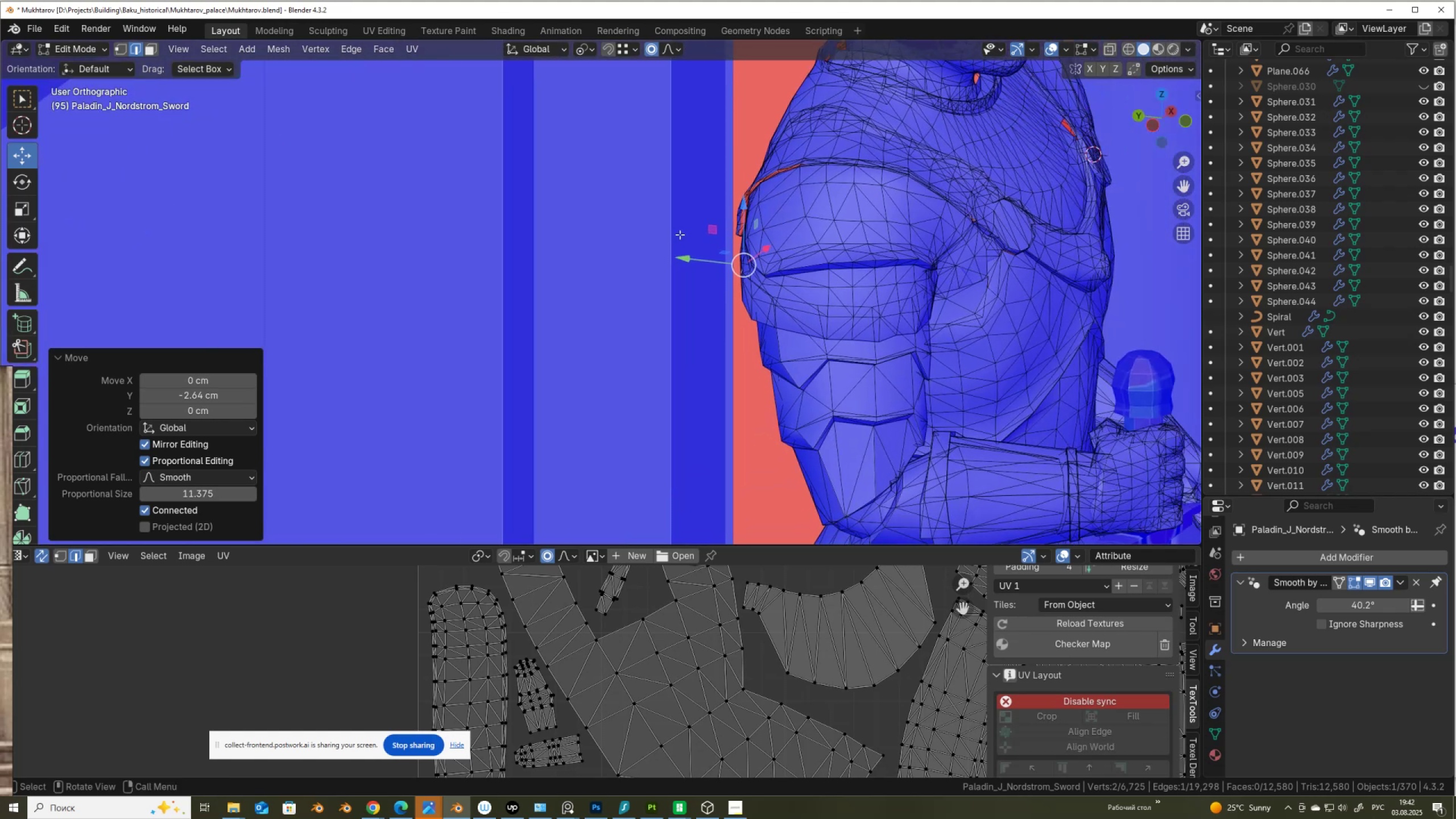 
scroll: coordinate [682, 236], scroll_direction: up, amount: 2.0
 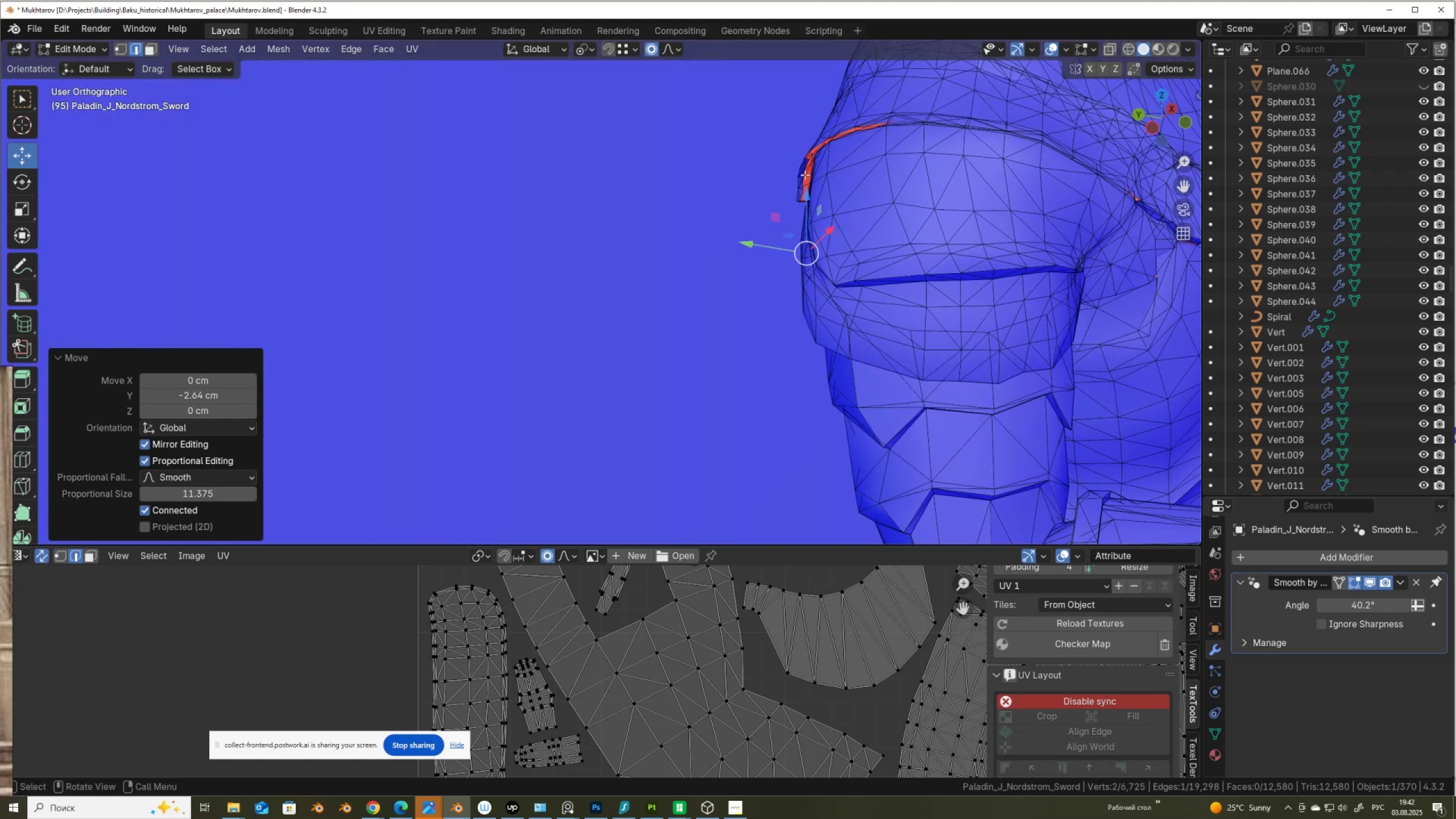 
left_click([805, 175])
 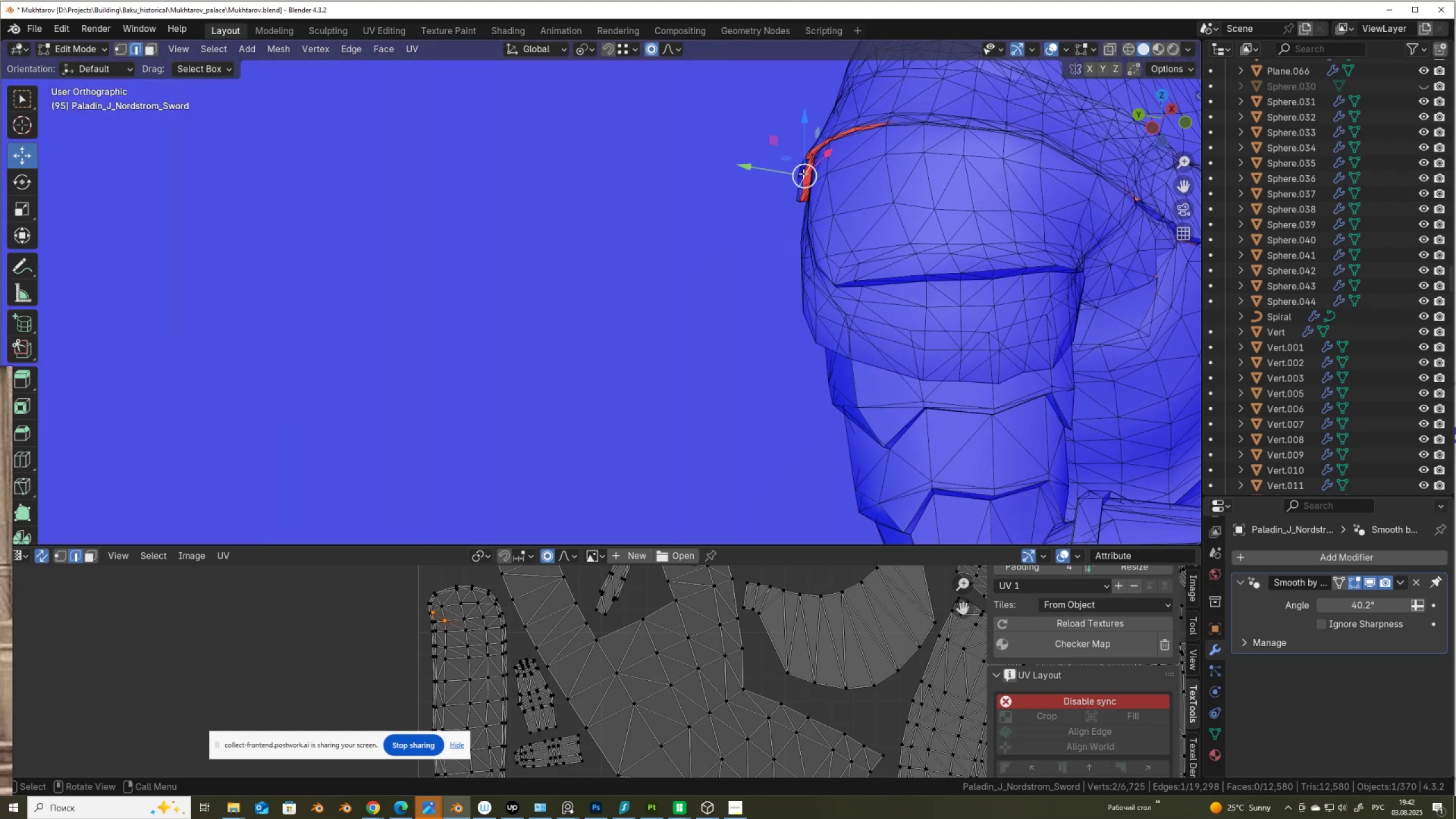 
left_click([804, 173])
 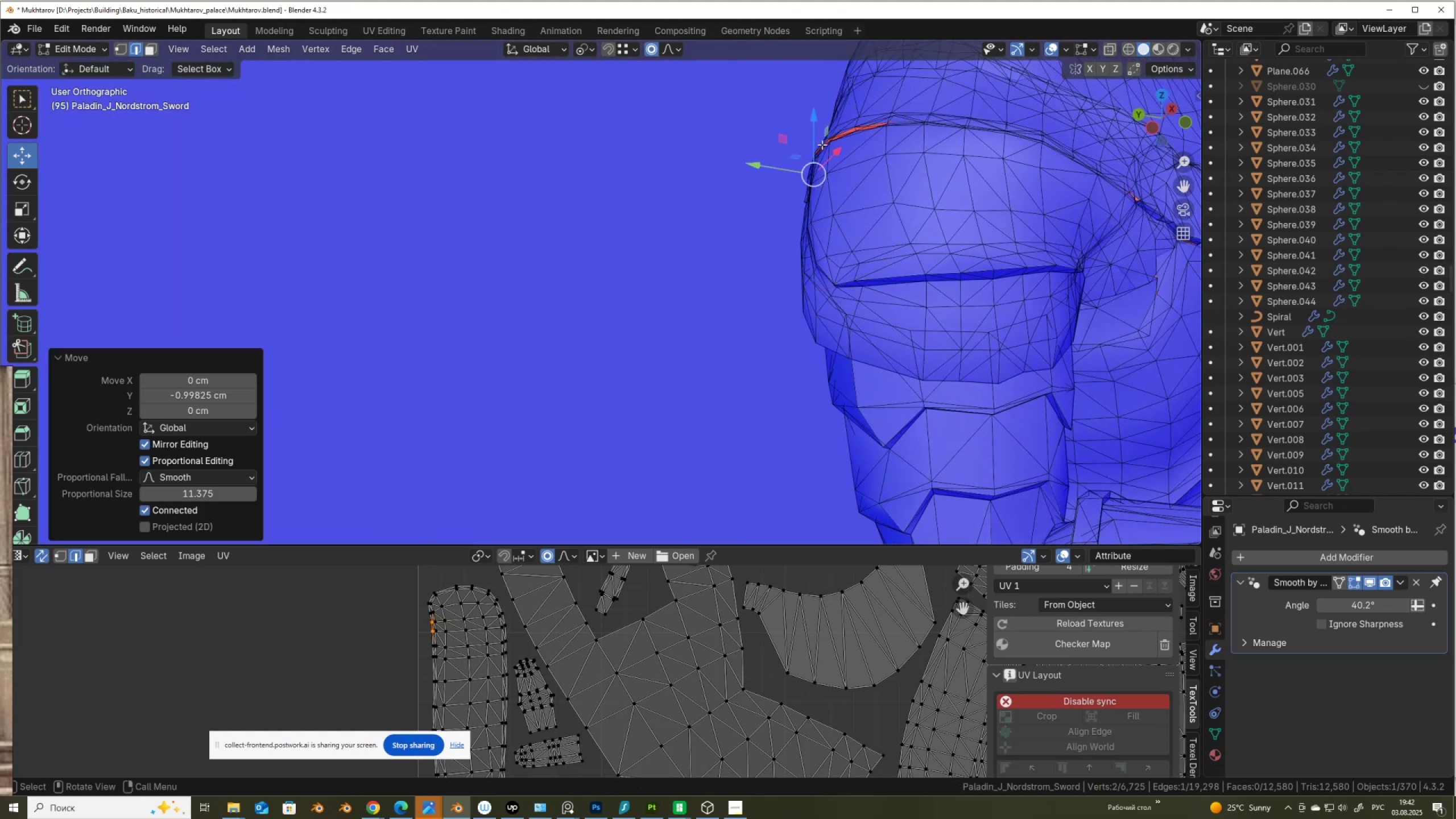 
left_click([837, 134])
 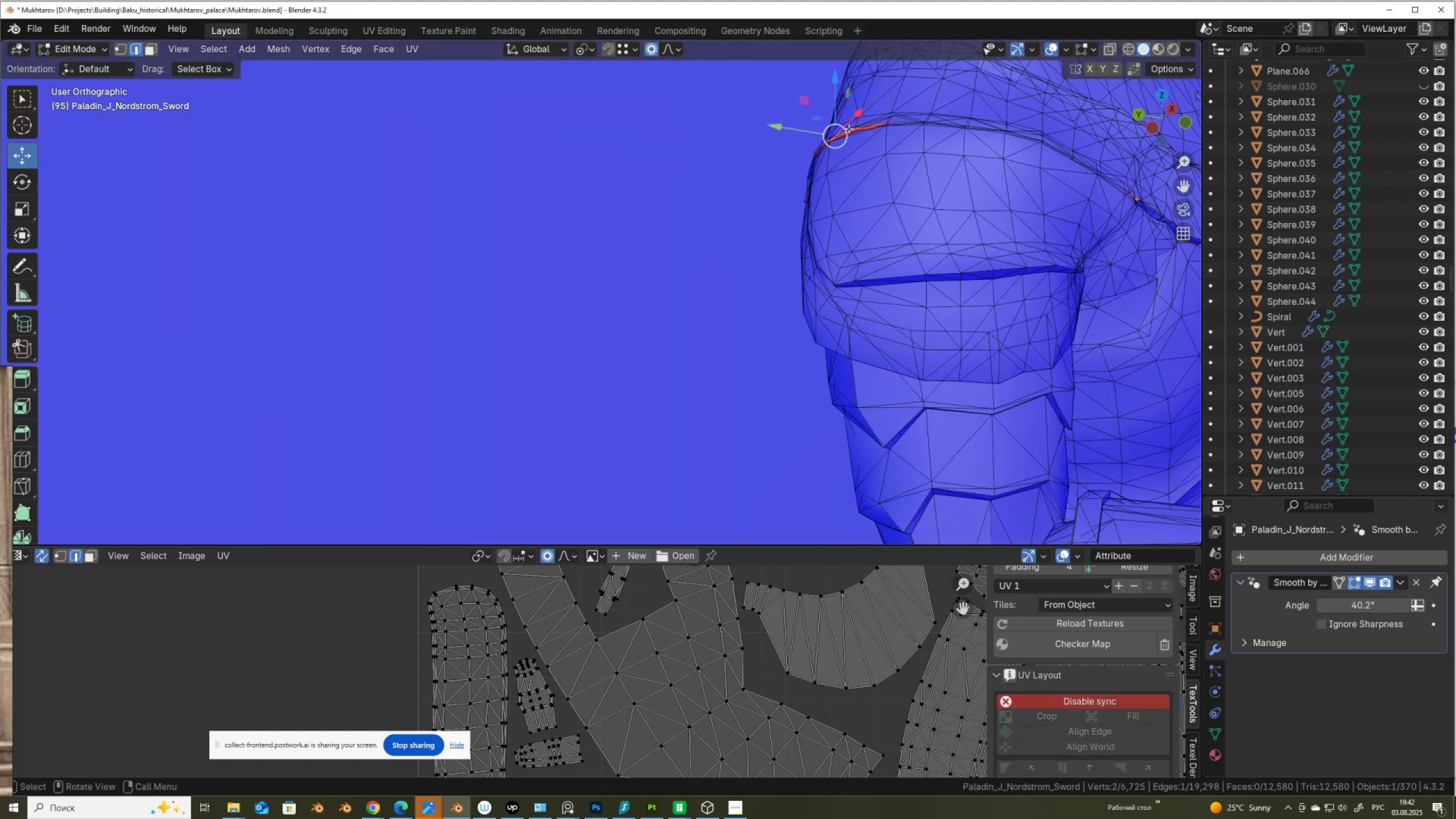 
left_click([849, 129])
 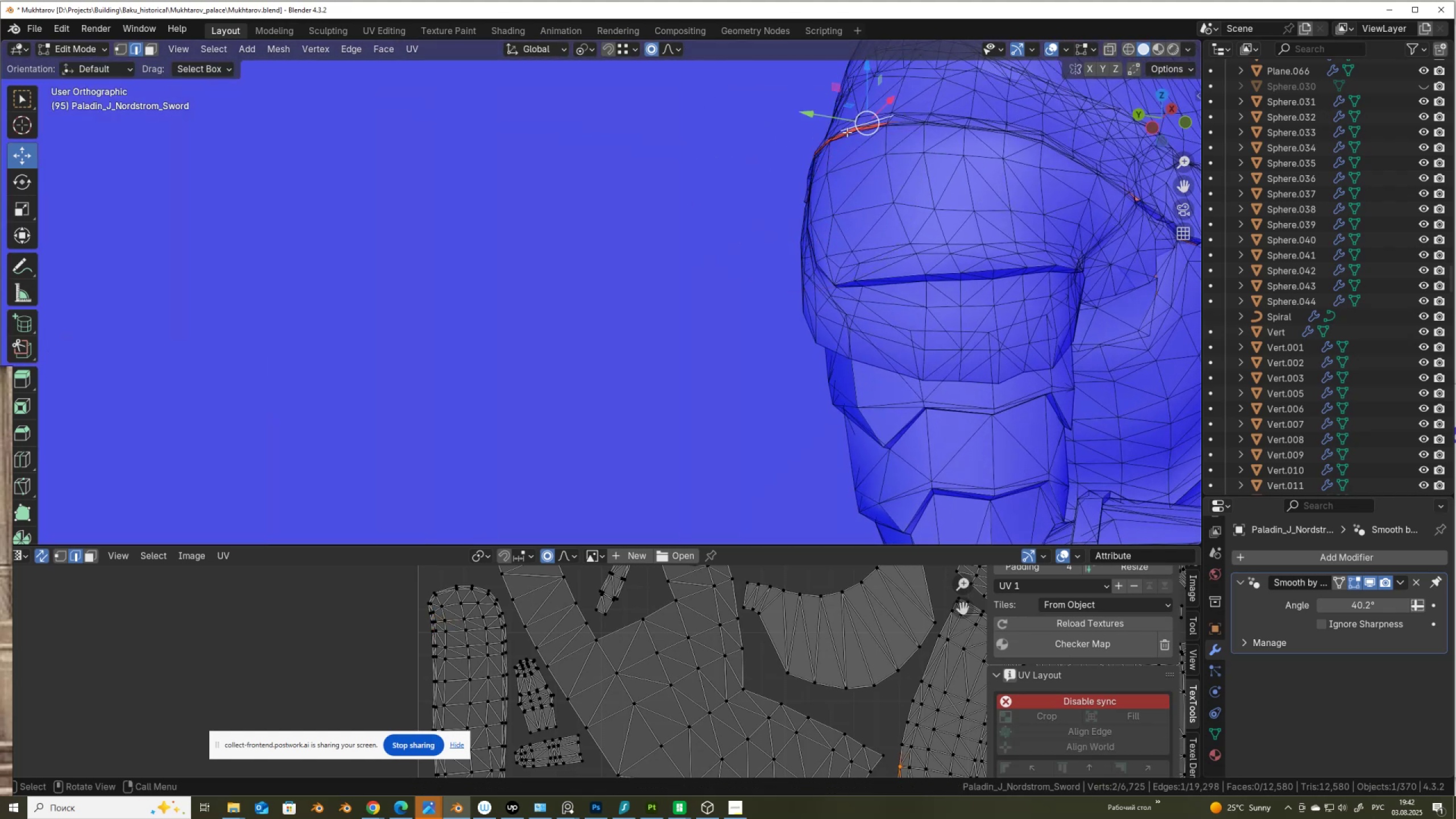 
left_click([845, 134])
 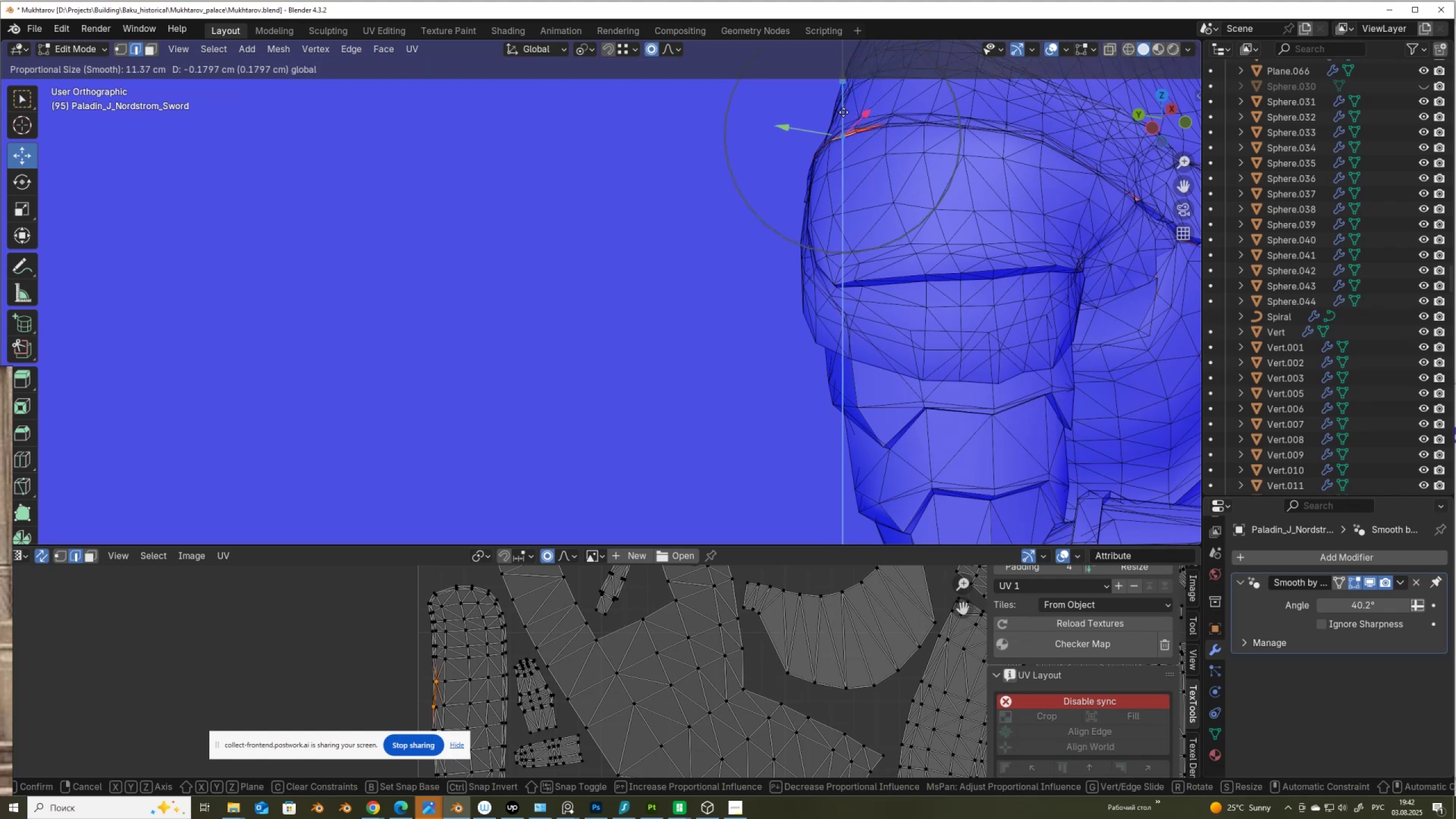 
scroll: coordinate [859, 213], scroll_direction: down, amount: 3.0
 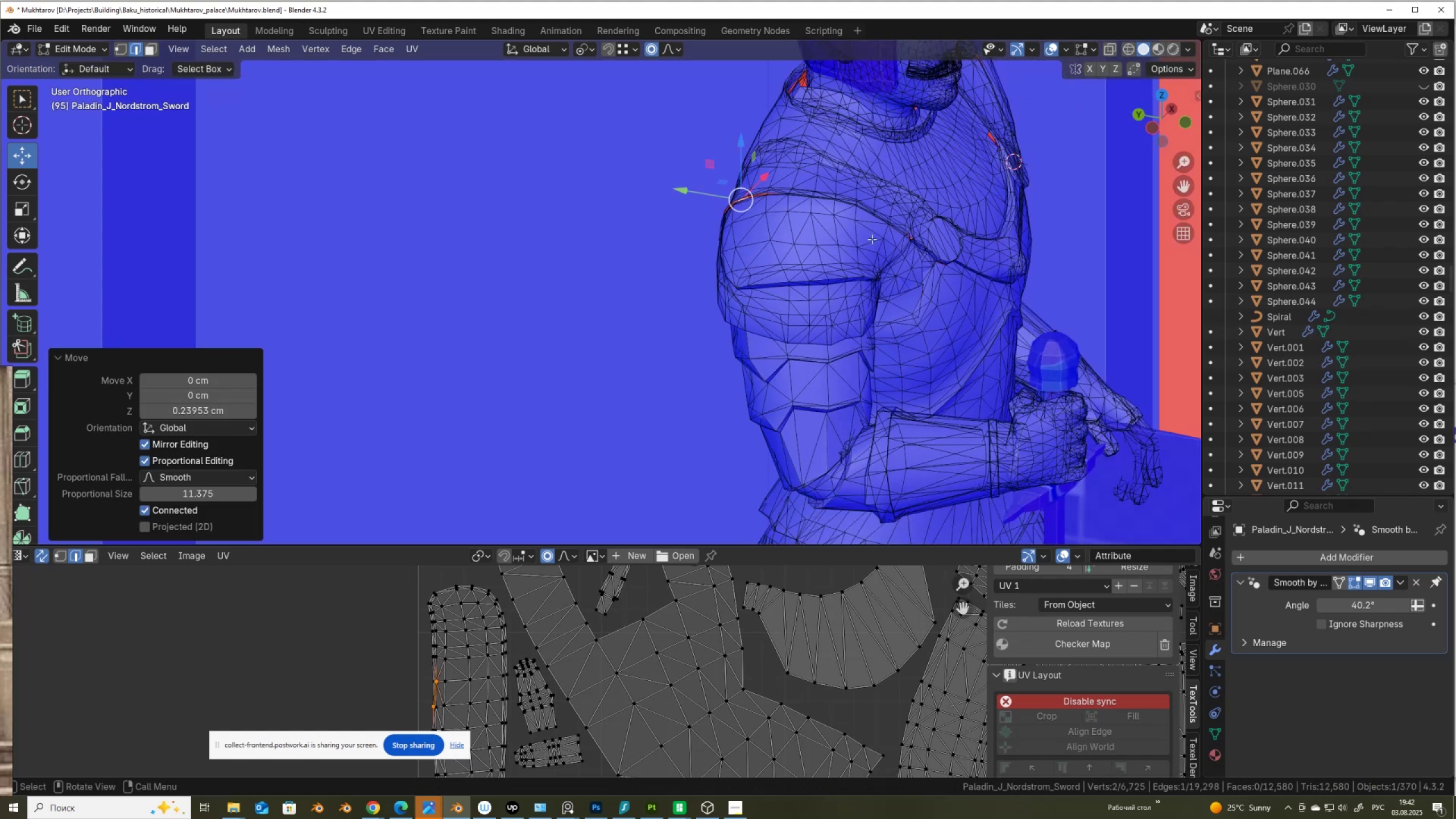 
key(Control+ControlLeft)
 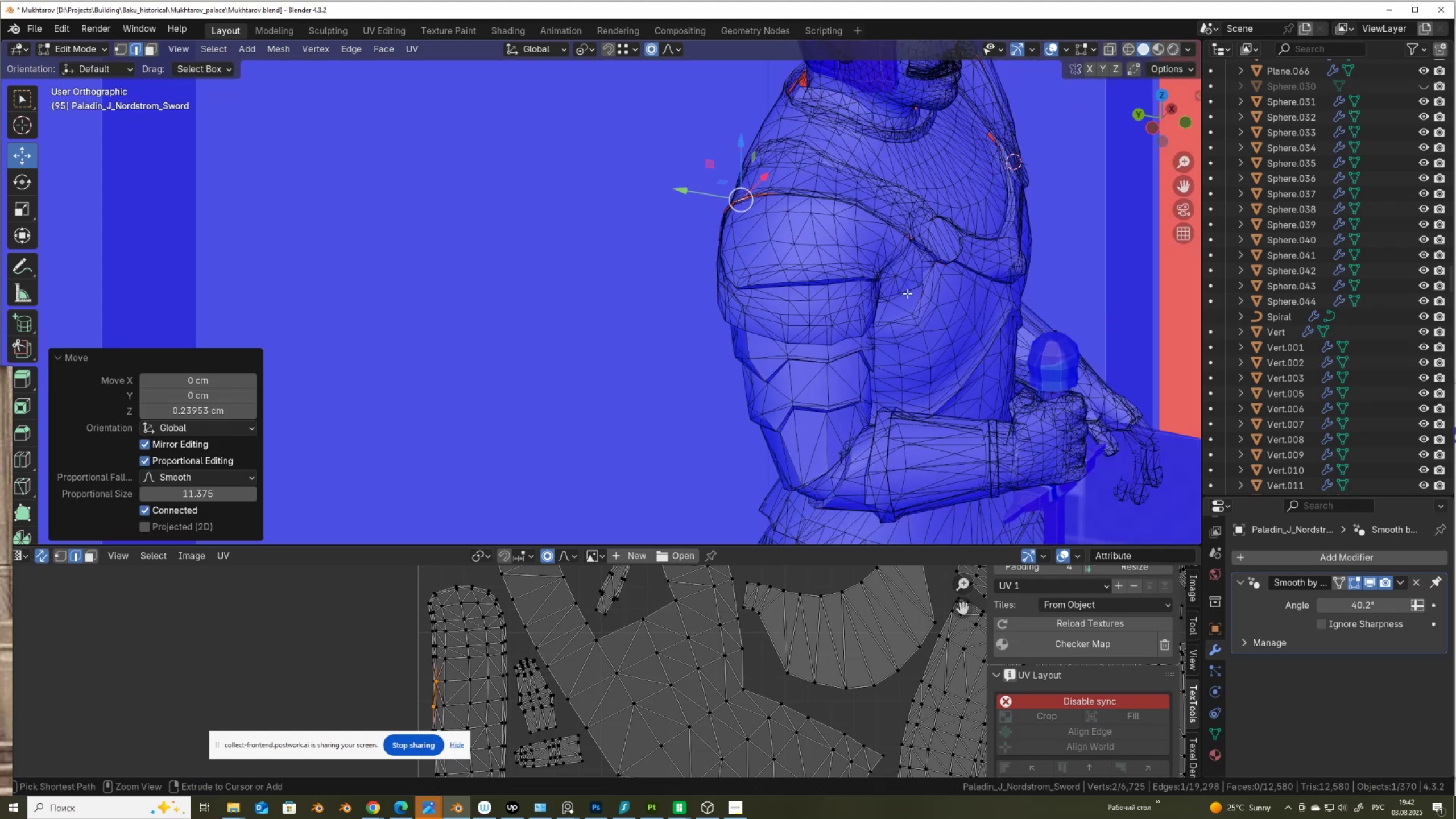 
key(Control+Z)
 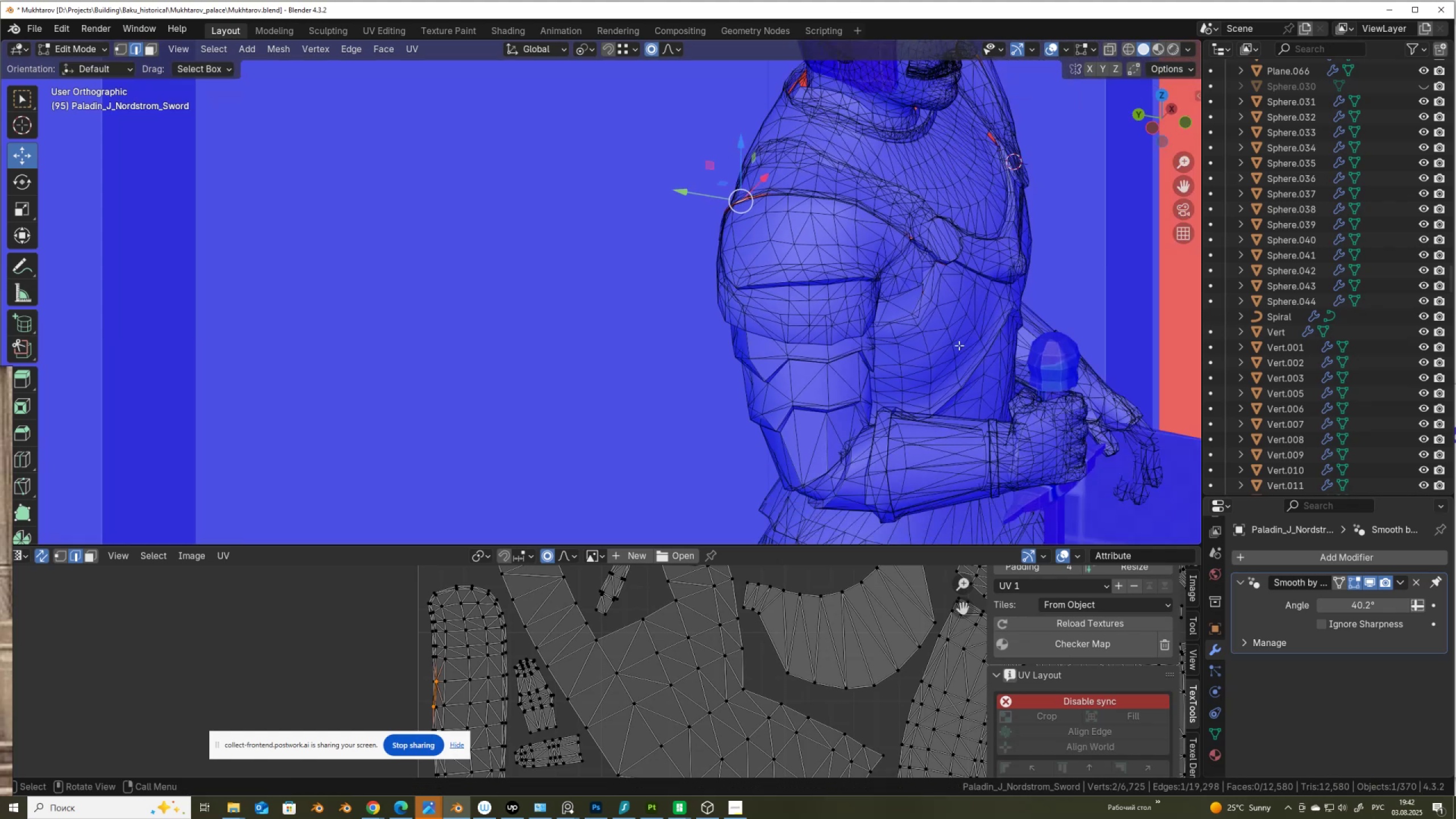 
scroll: coordinate [983, 367], scroll_direction: down, amount: 3.0
 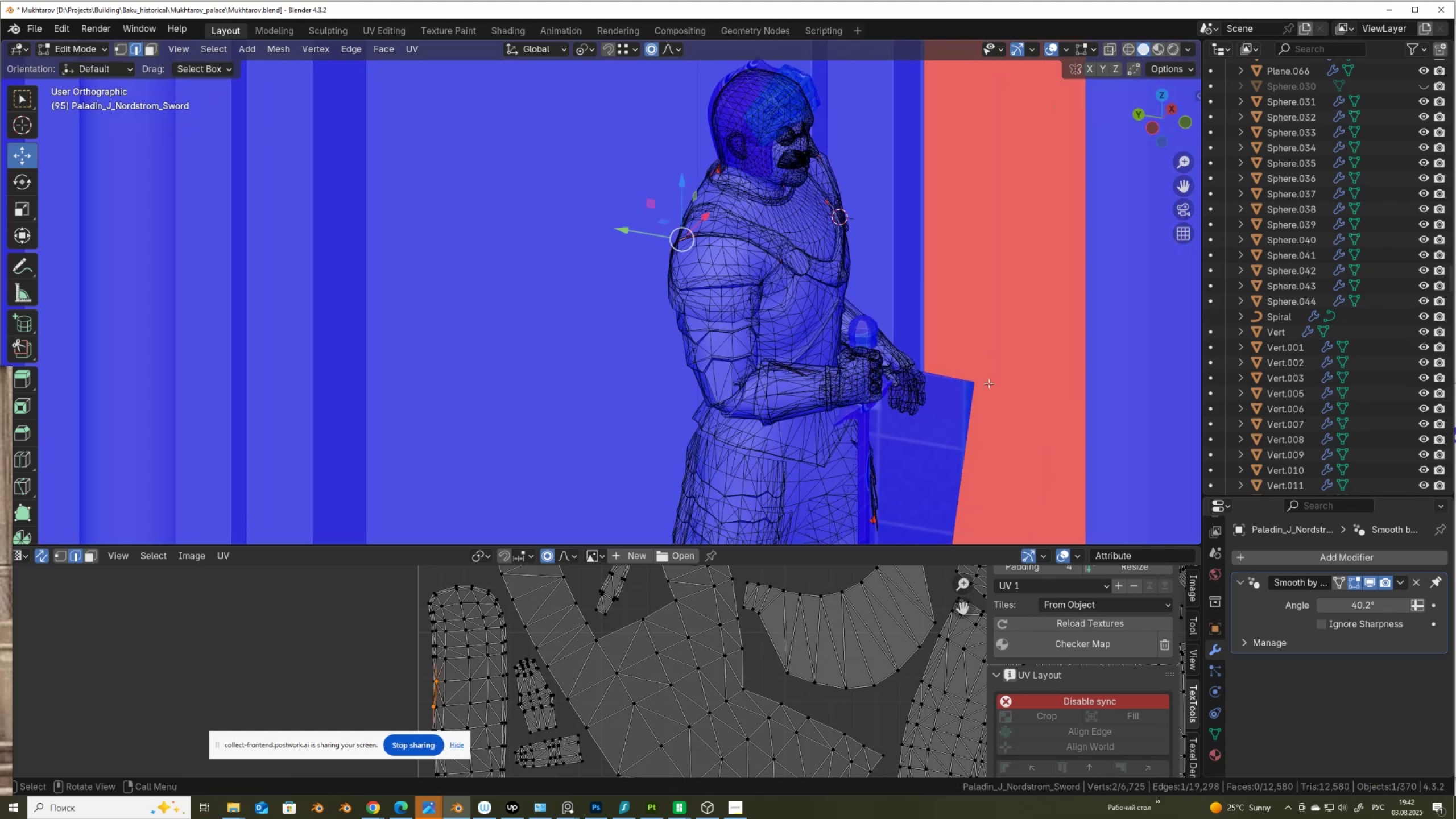 
hold_key(key=ShiftLeft, duration=0.44)
 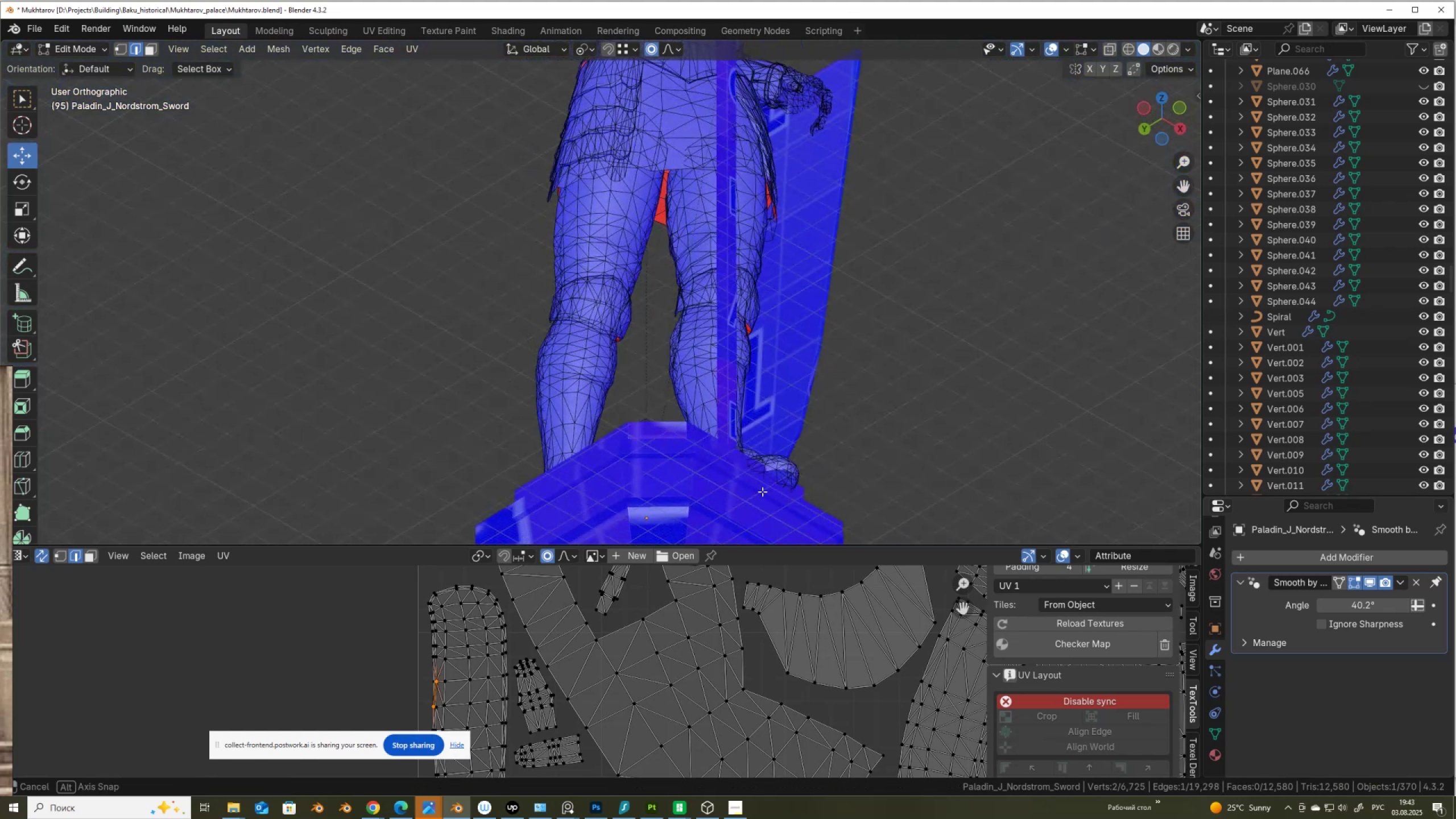 
scroll: coordinate [722, 603], scroll_direction: up, amount: 2.0
 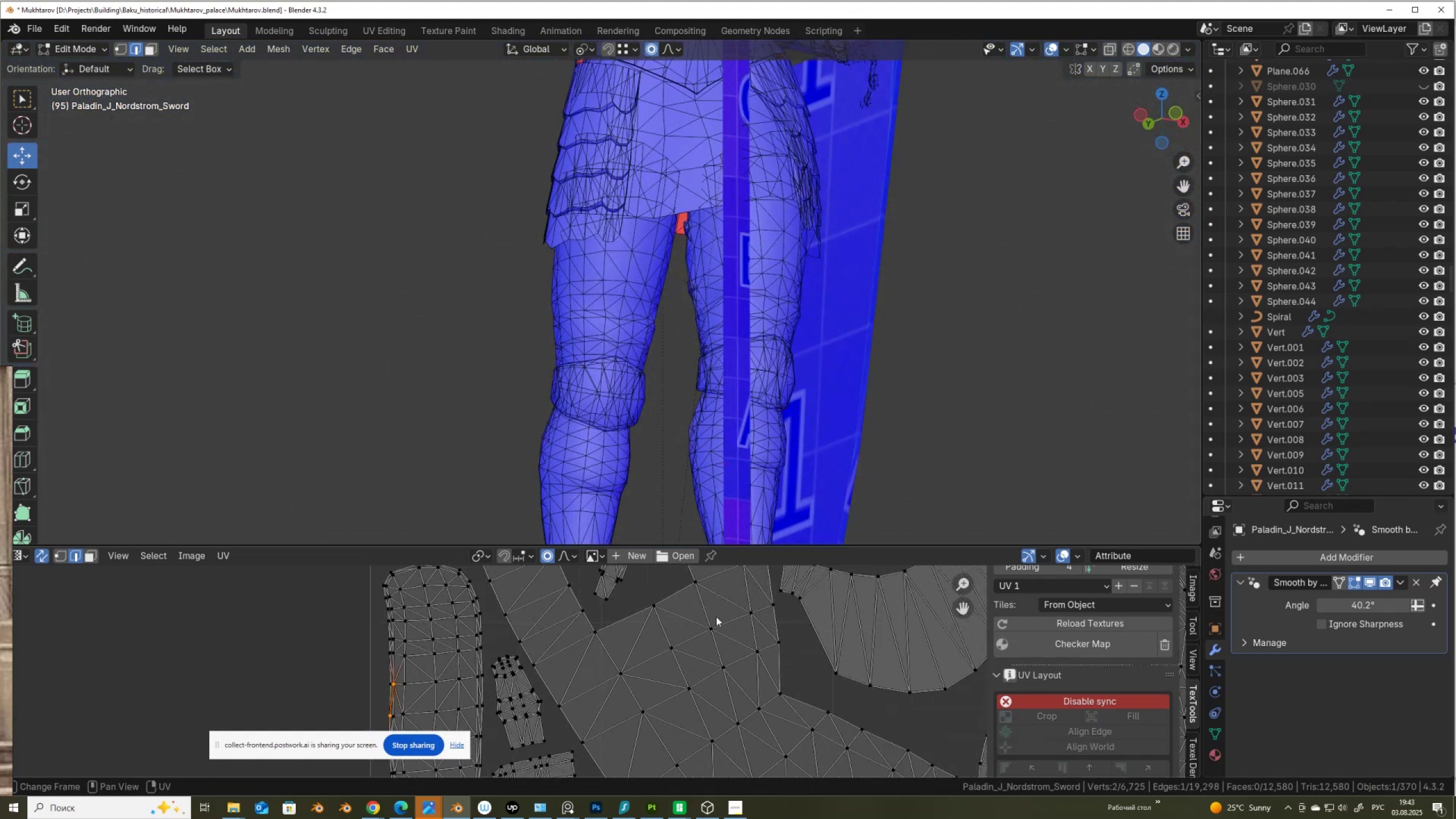 
hold_key(key=ShiftLeft, duration=0.39)
 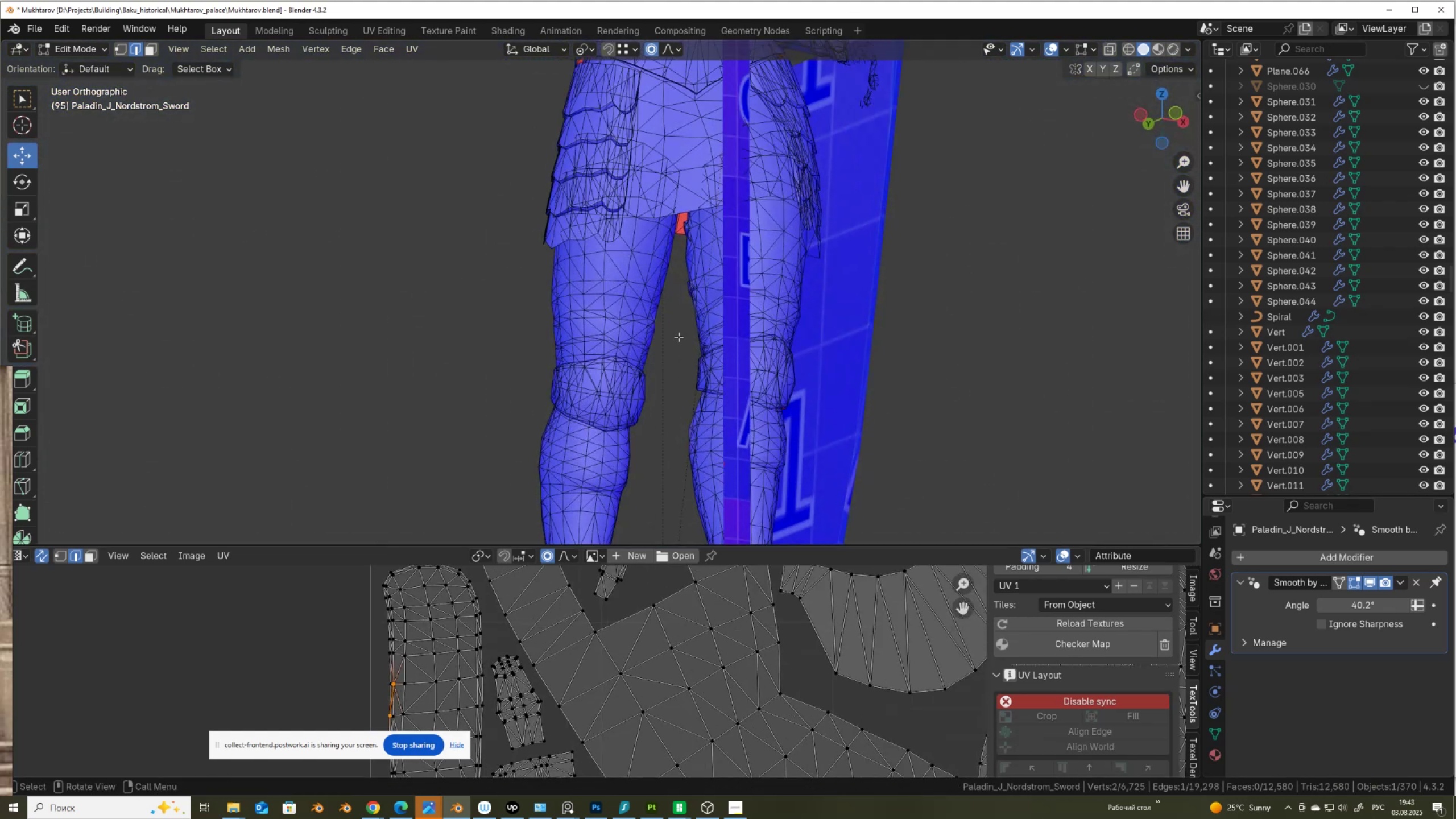 
hold_key(key=ShiftLeft, duration=0.38)
 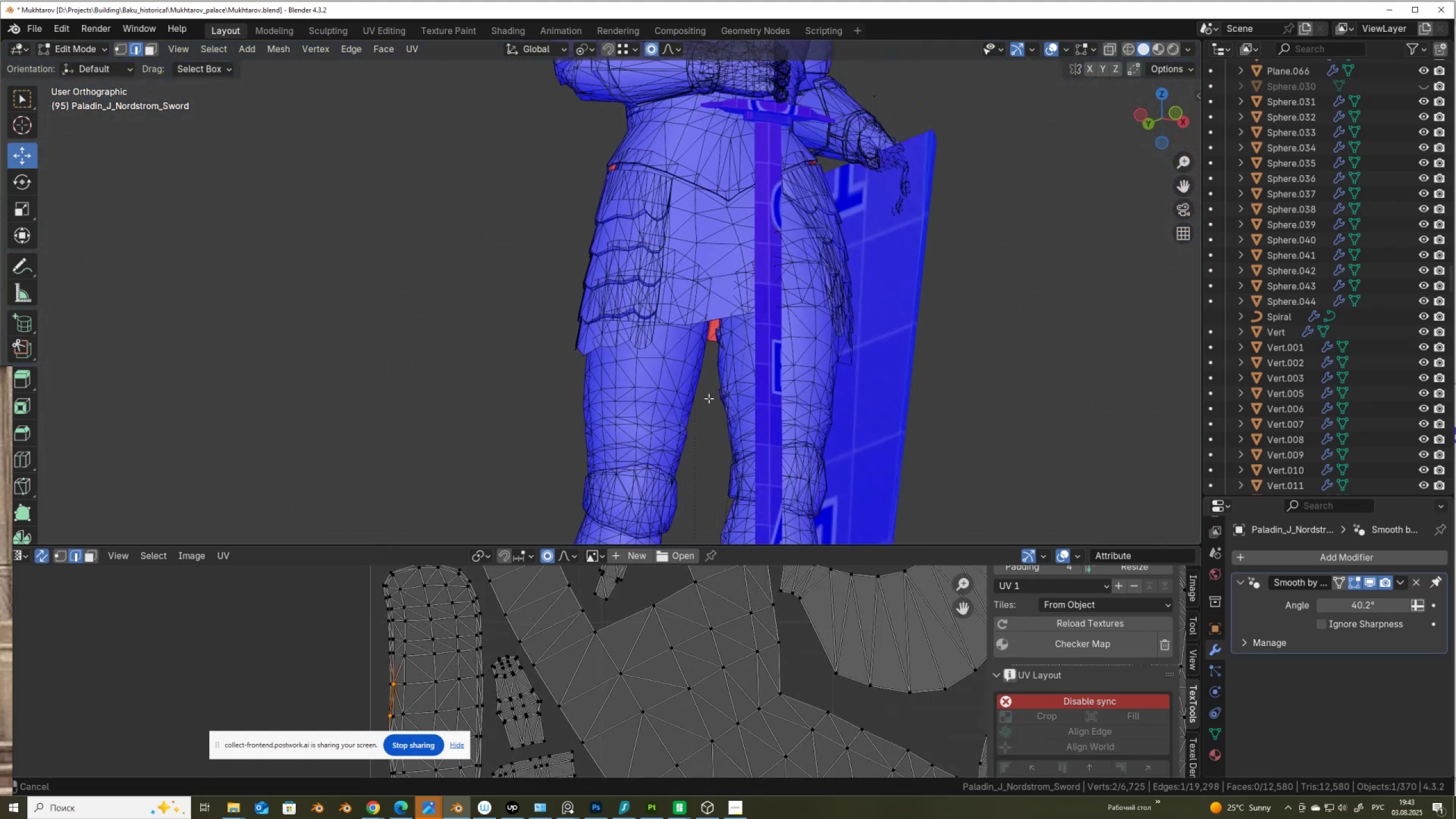 
scroll: coordinate [730, 376], scroll_direction: up, amount: 3.0
 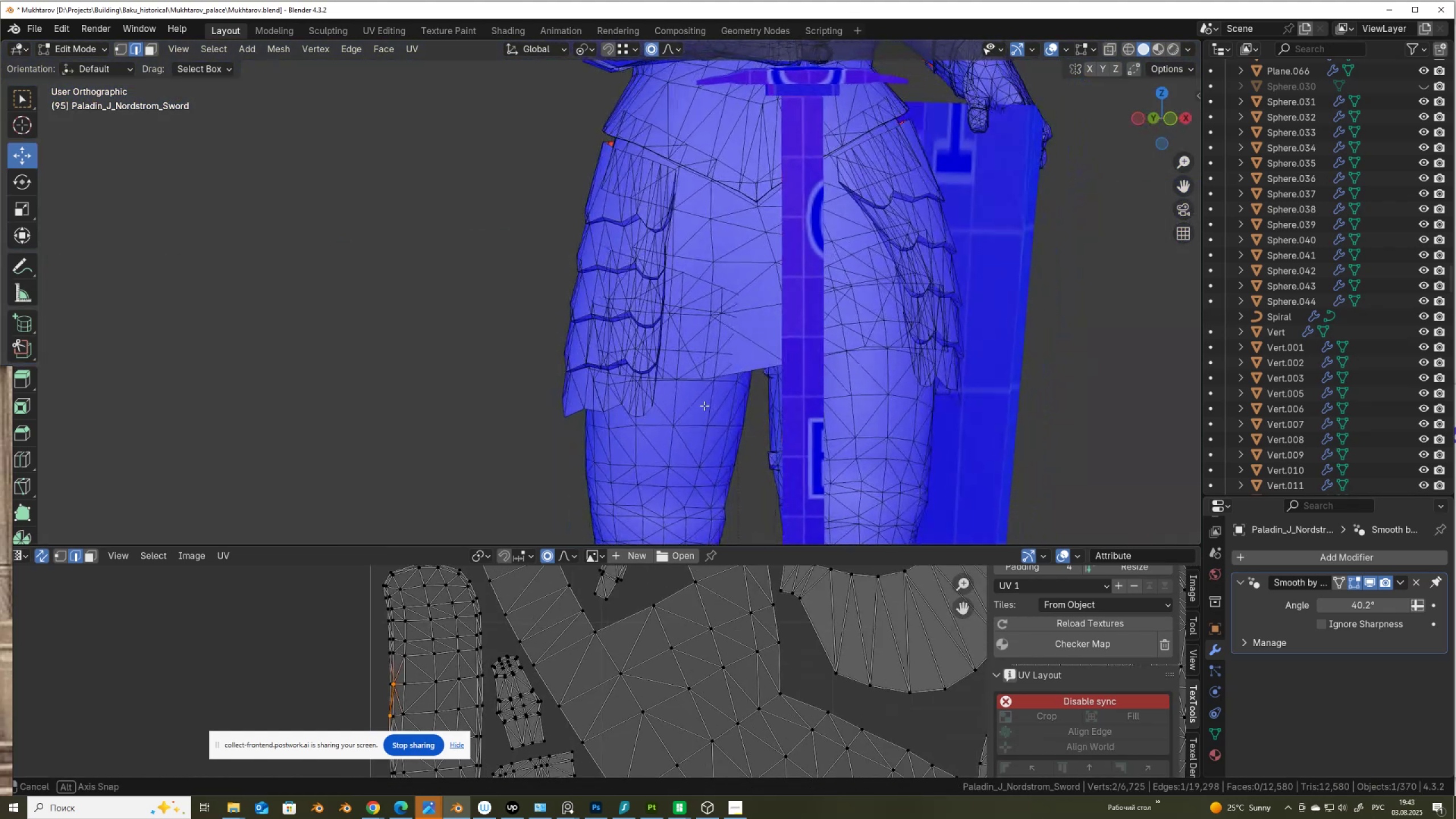 
key(Alt+AltLeft)
 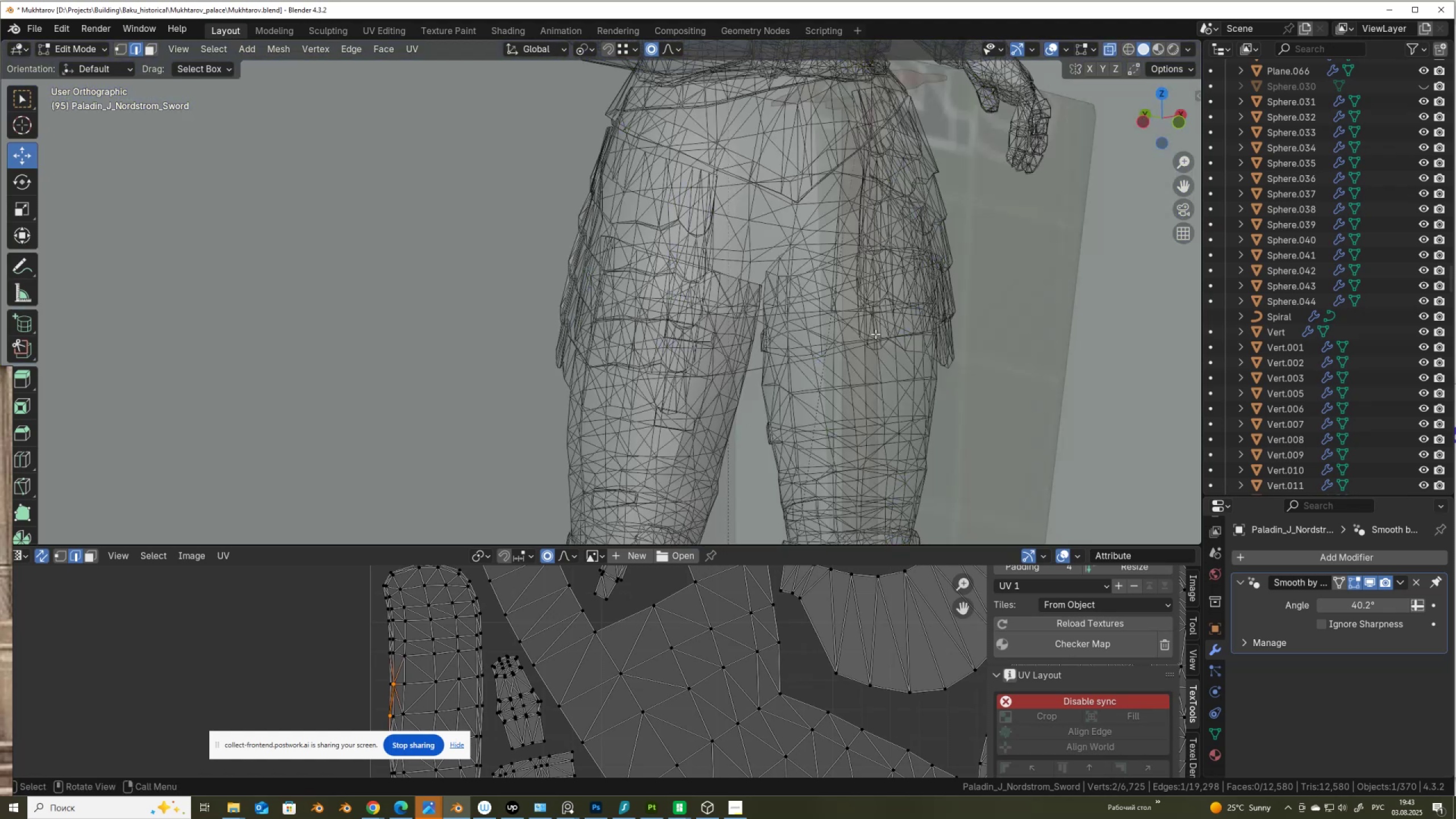 
key(Alt+Z)
 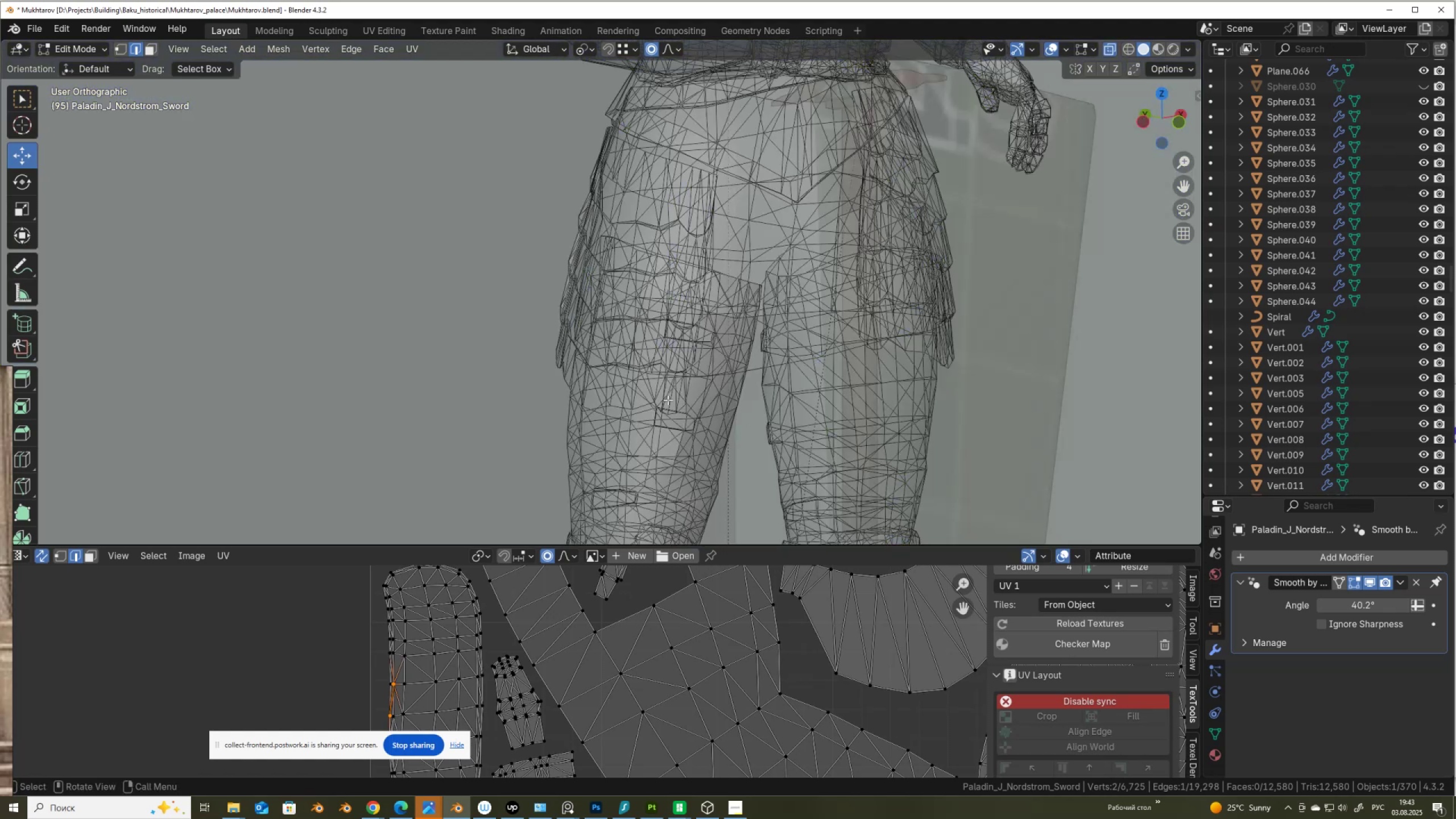 
scroll: coordinate [851, 392], scroll_direction: down, amount: 3.0
 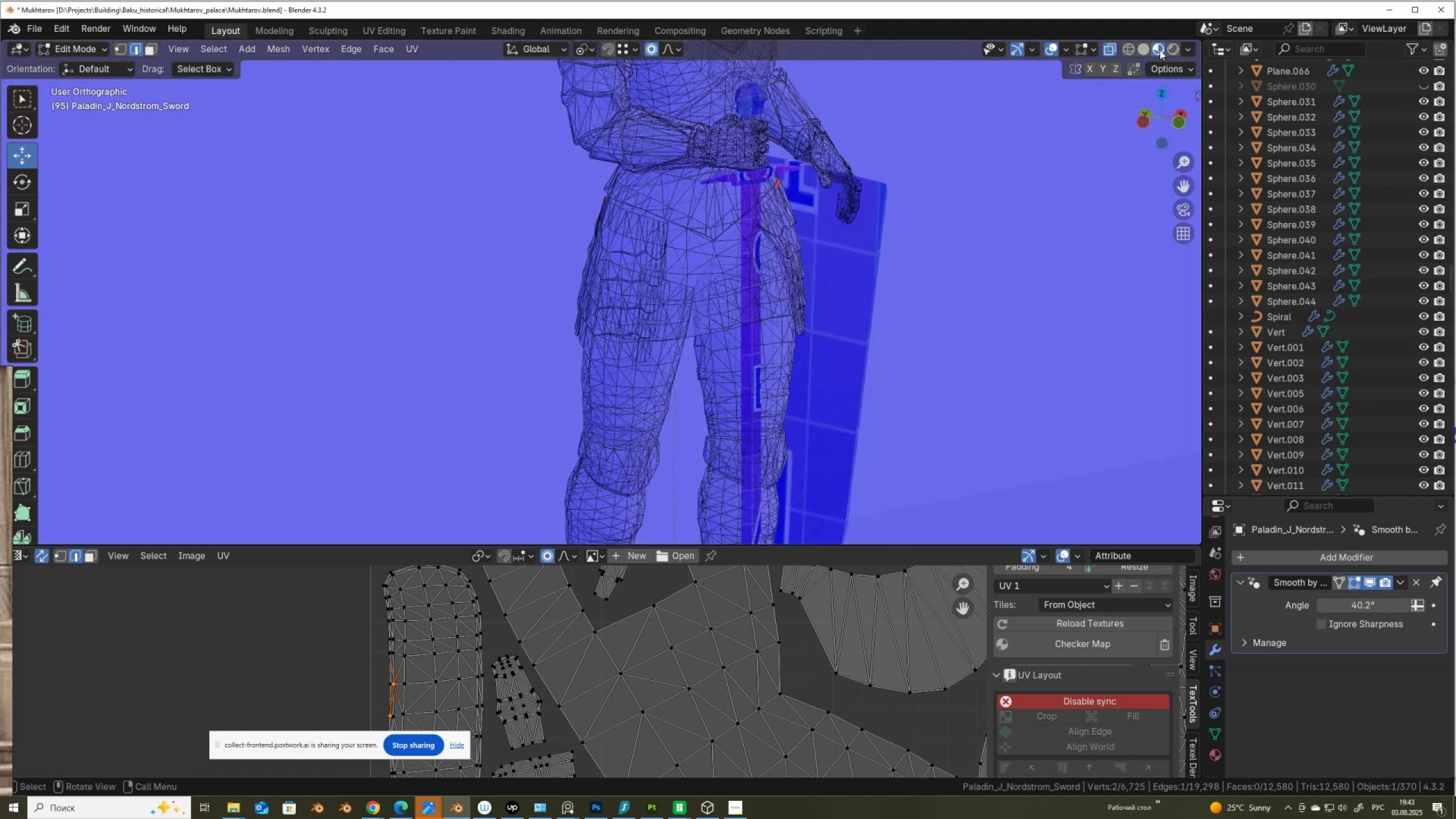 
key(Q)
 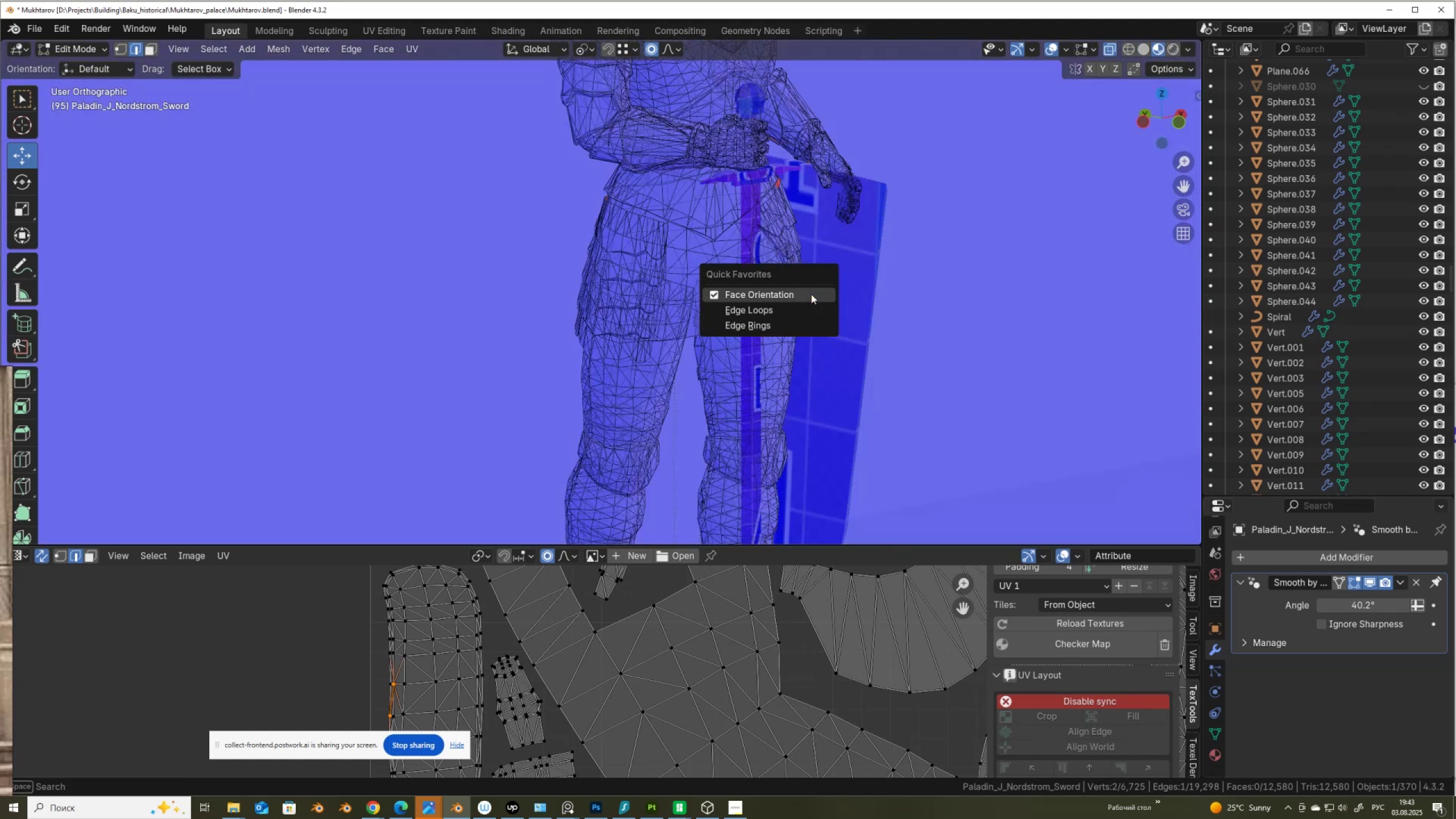 
left_click([811, 294])
 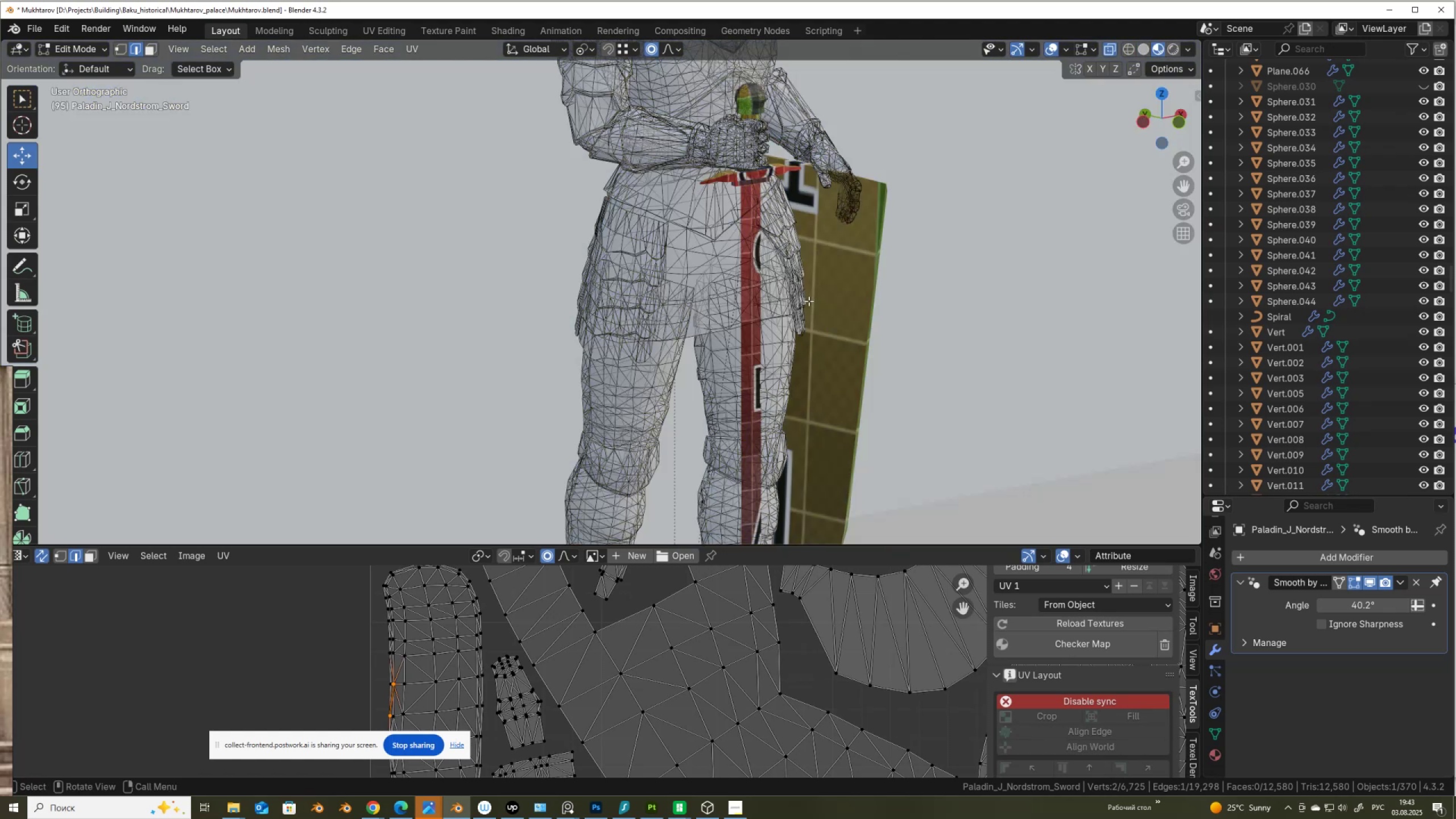 
scroll: coordinate [809, 301], scroll_direction: up, amount: 1.0
 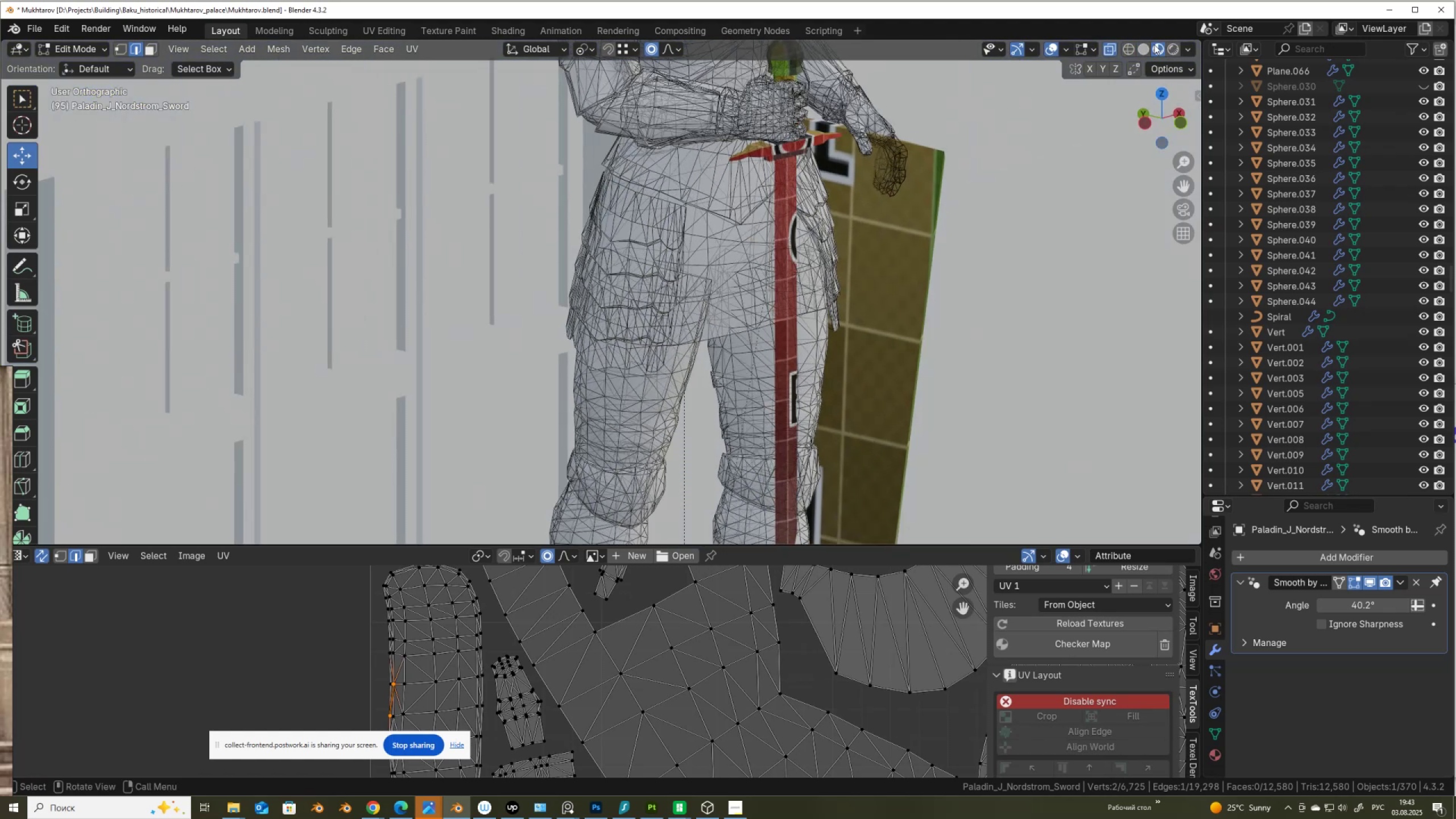 
left_click([1147, 45])
 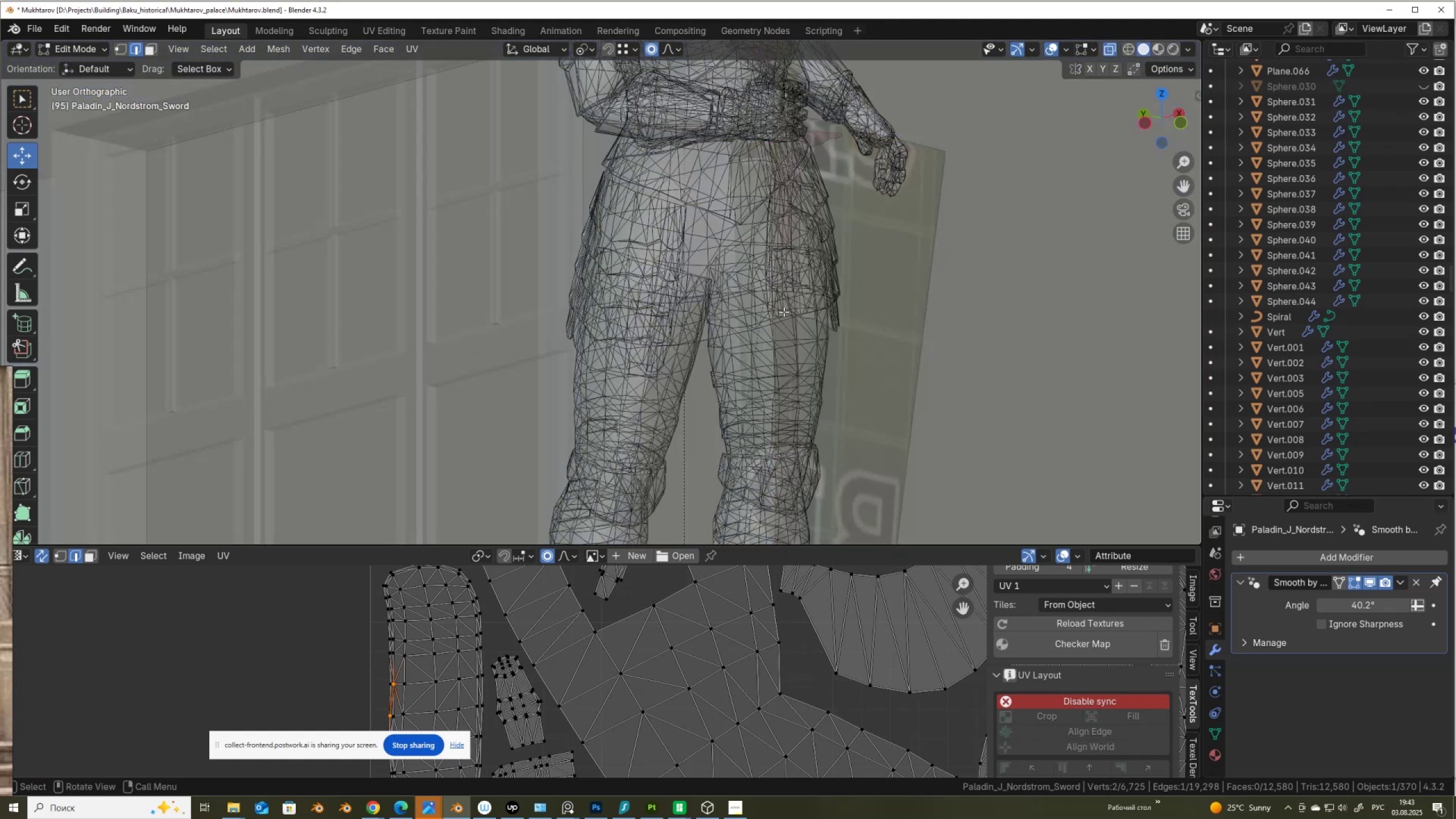 
scroll: coordinate [783, 312], scroll_direction: up, amount: 1.0
 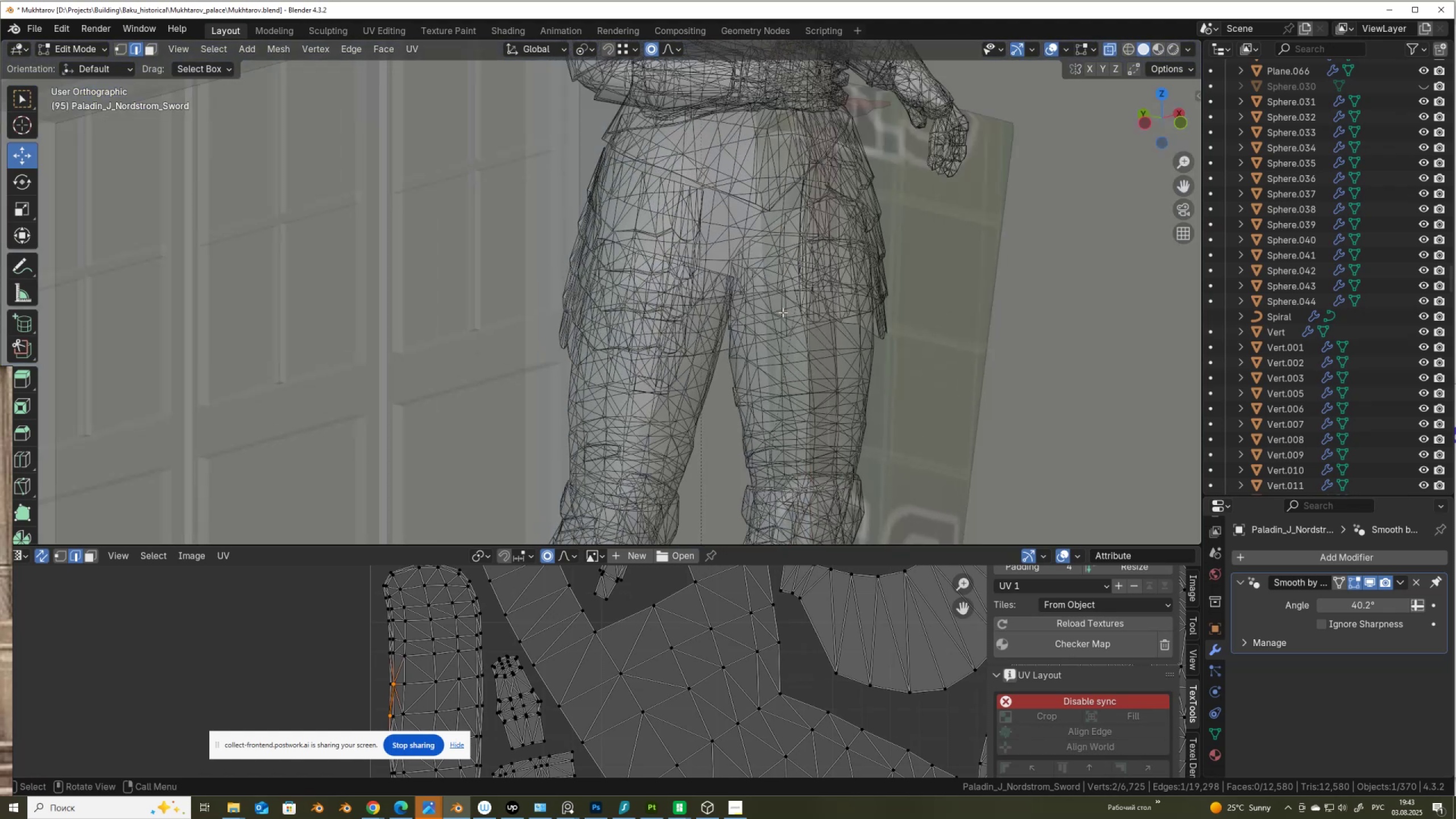 
key(Alt+Z)
 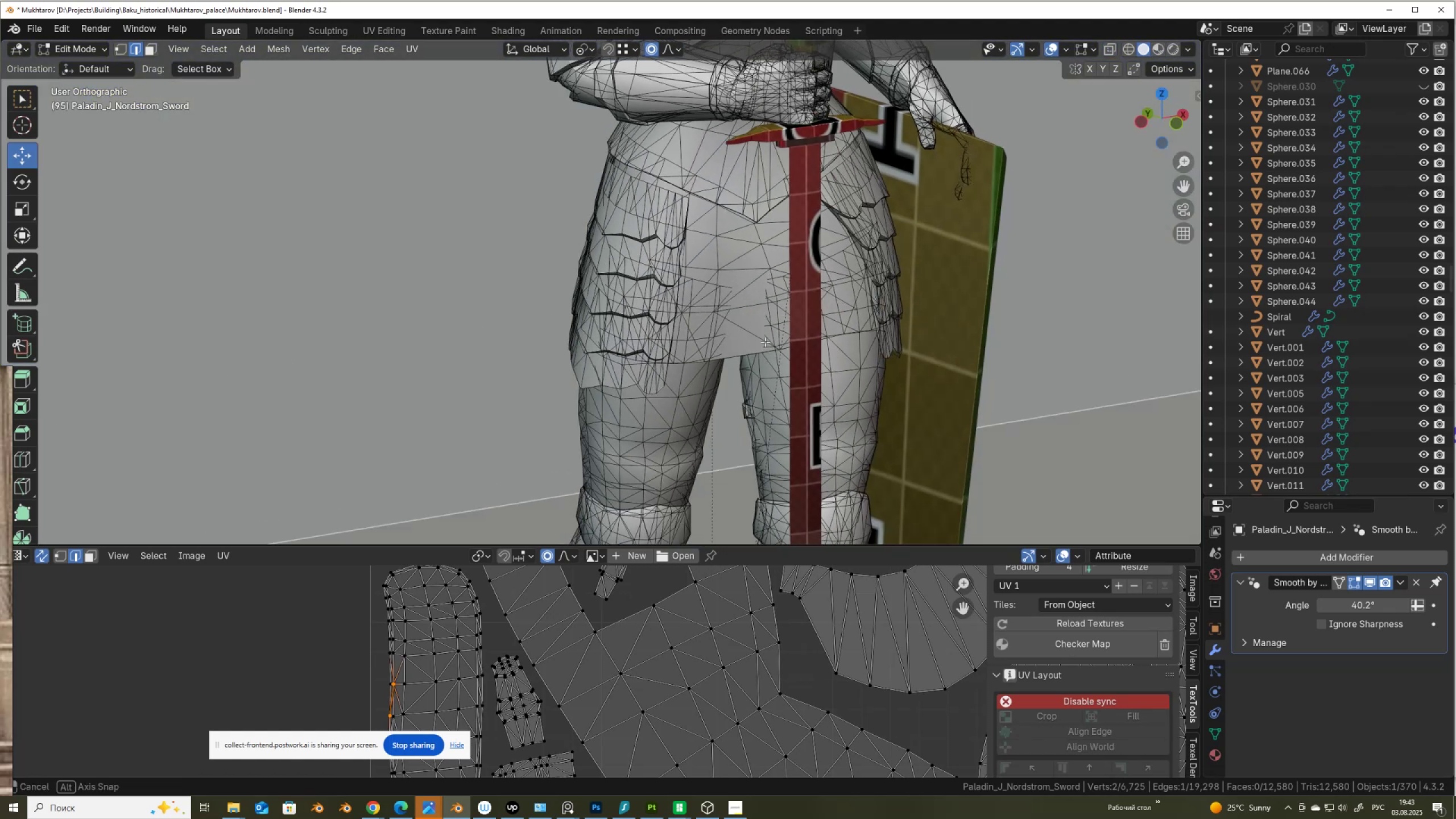 
key(Alt+AltLeft)
 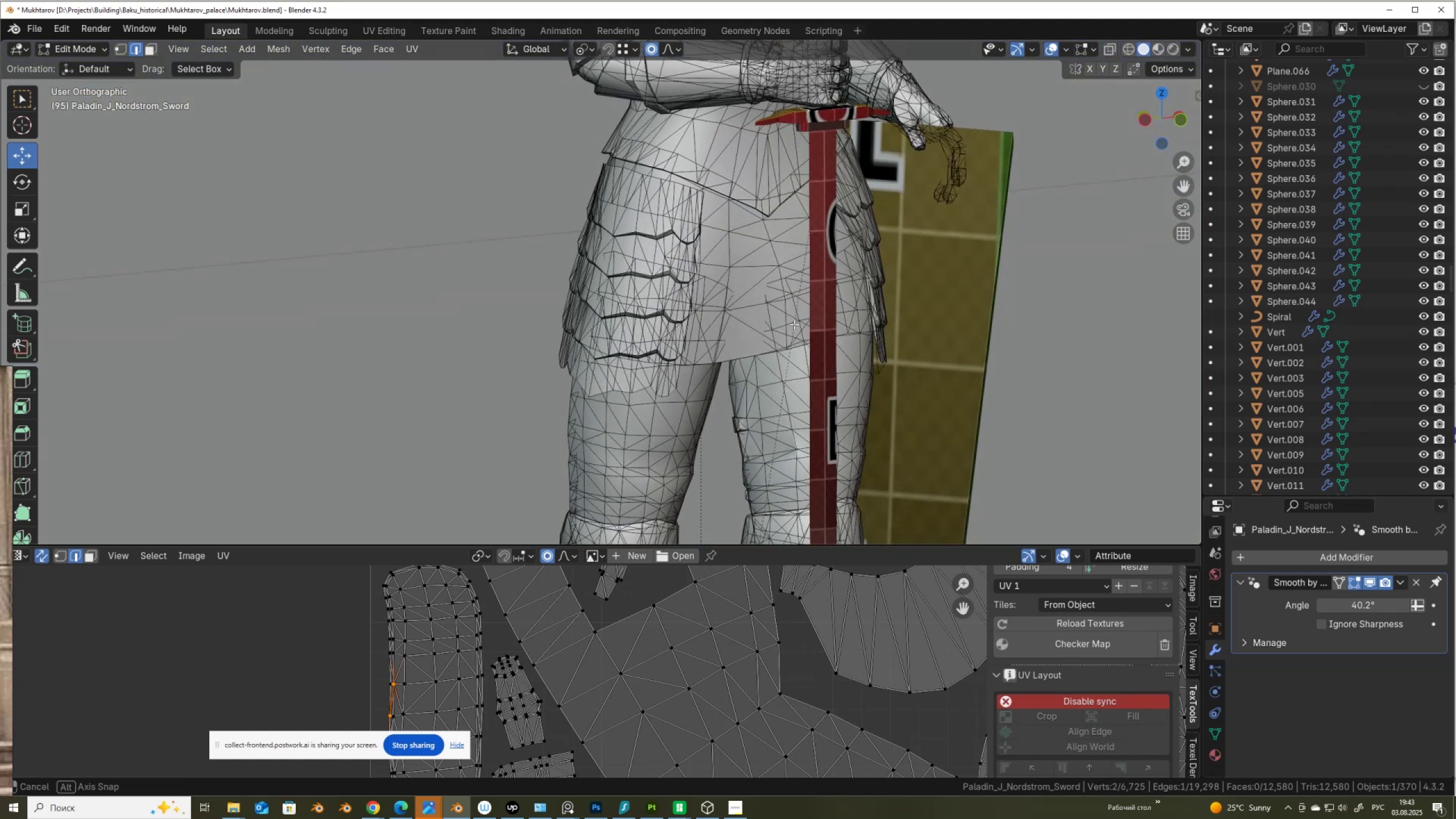 
scroll: coordinate [787, 328], scroll_direction: up, amount: 1.0
 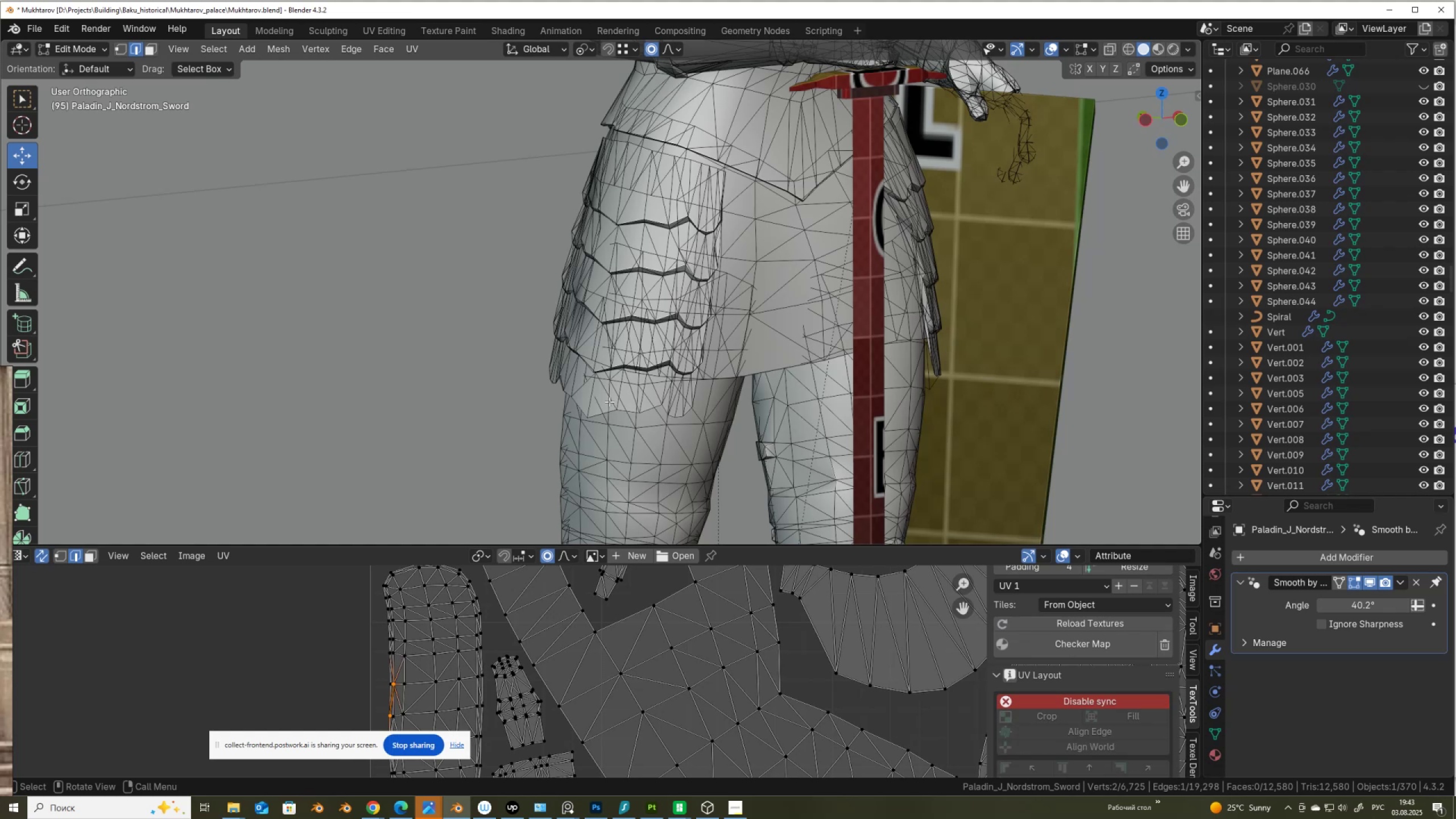 
middle_click([609, 402])
 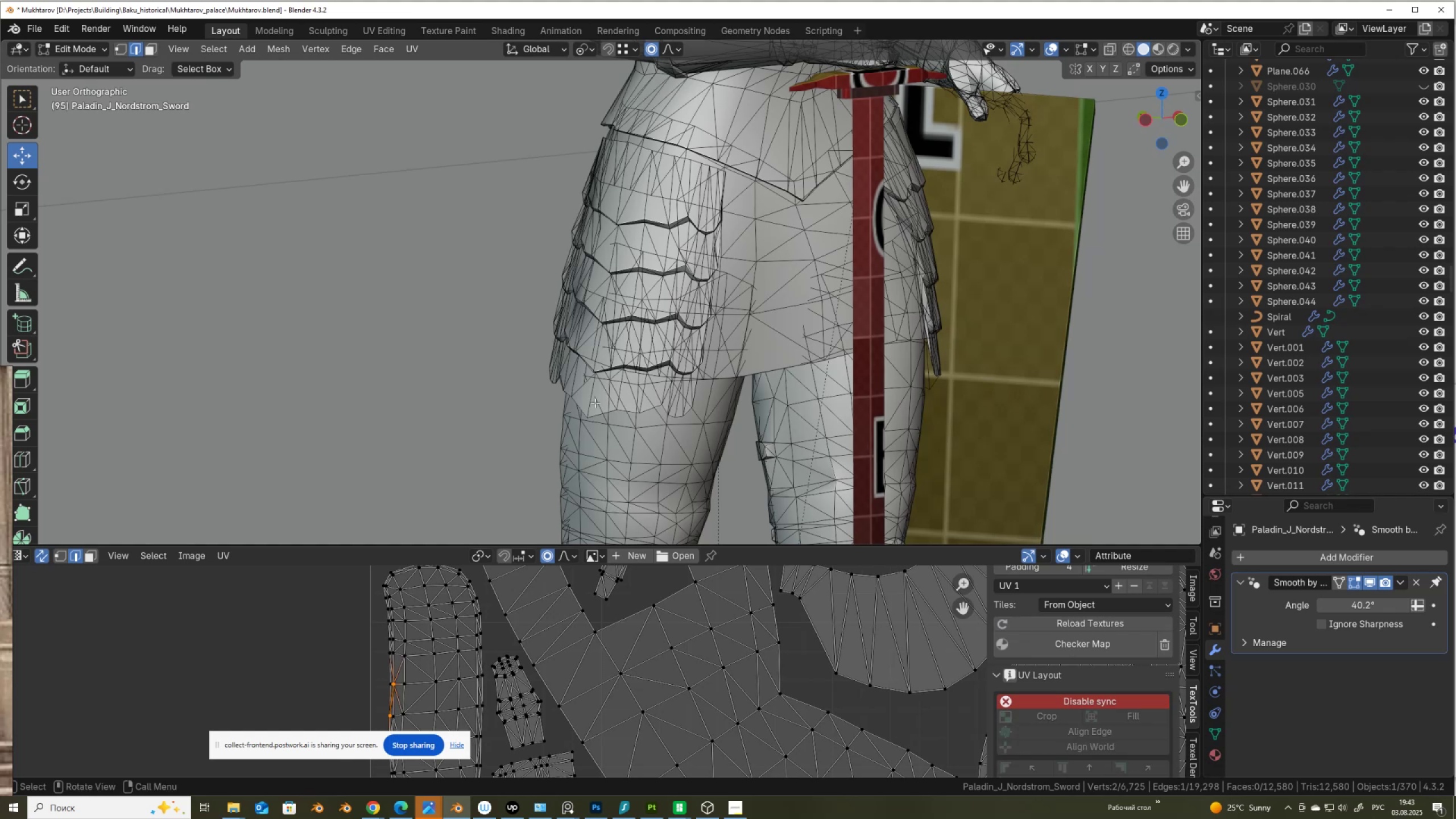 
left_click([595, 403])
 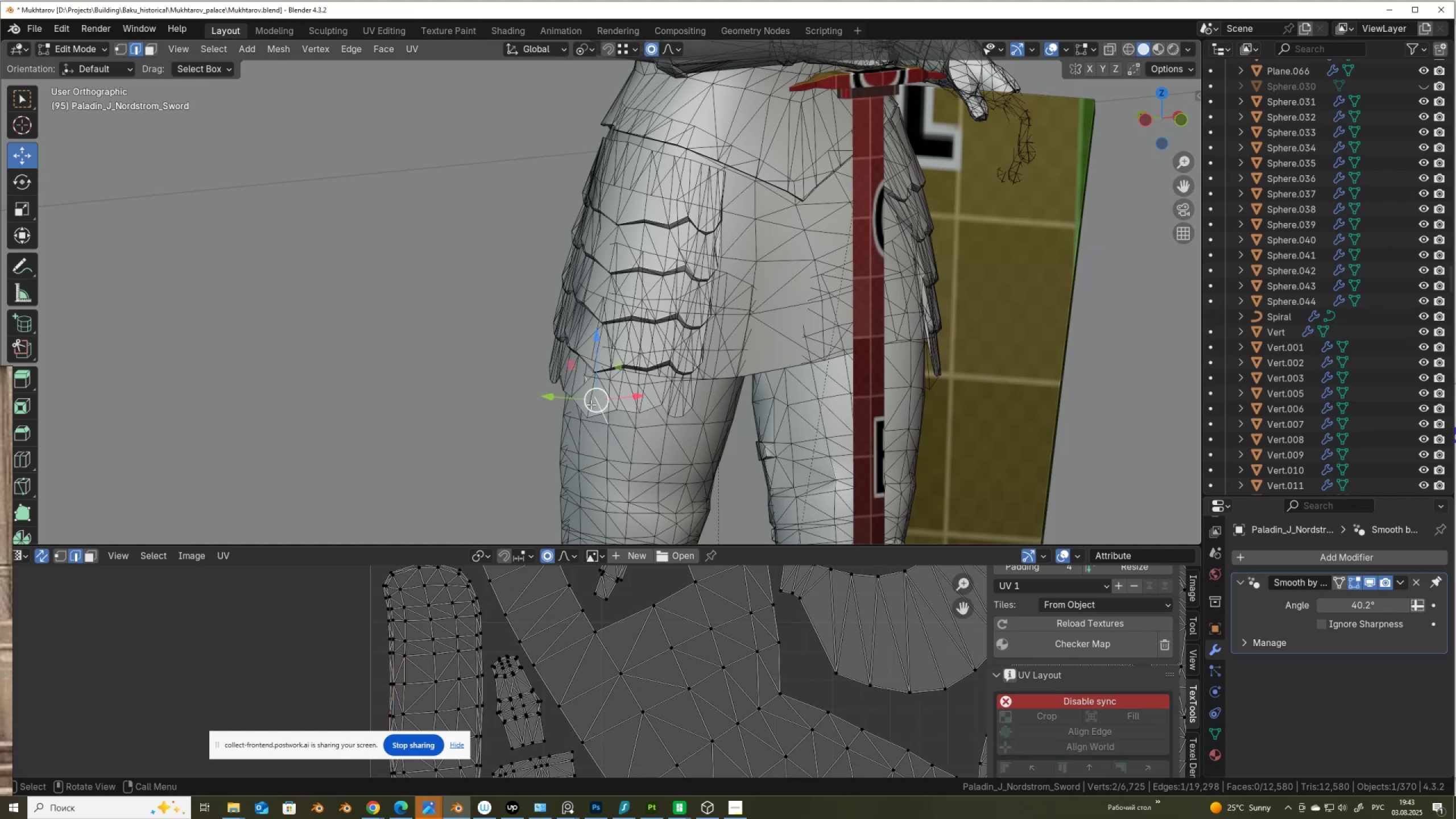 
left_click([589, 406])
 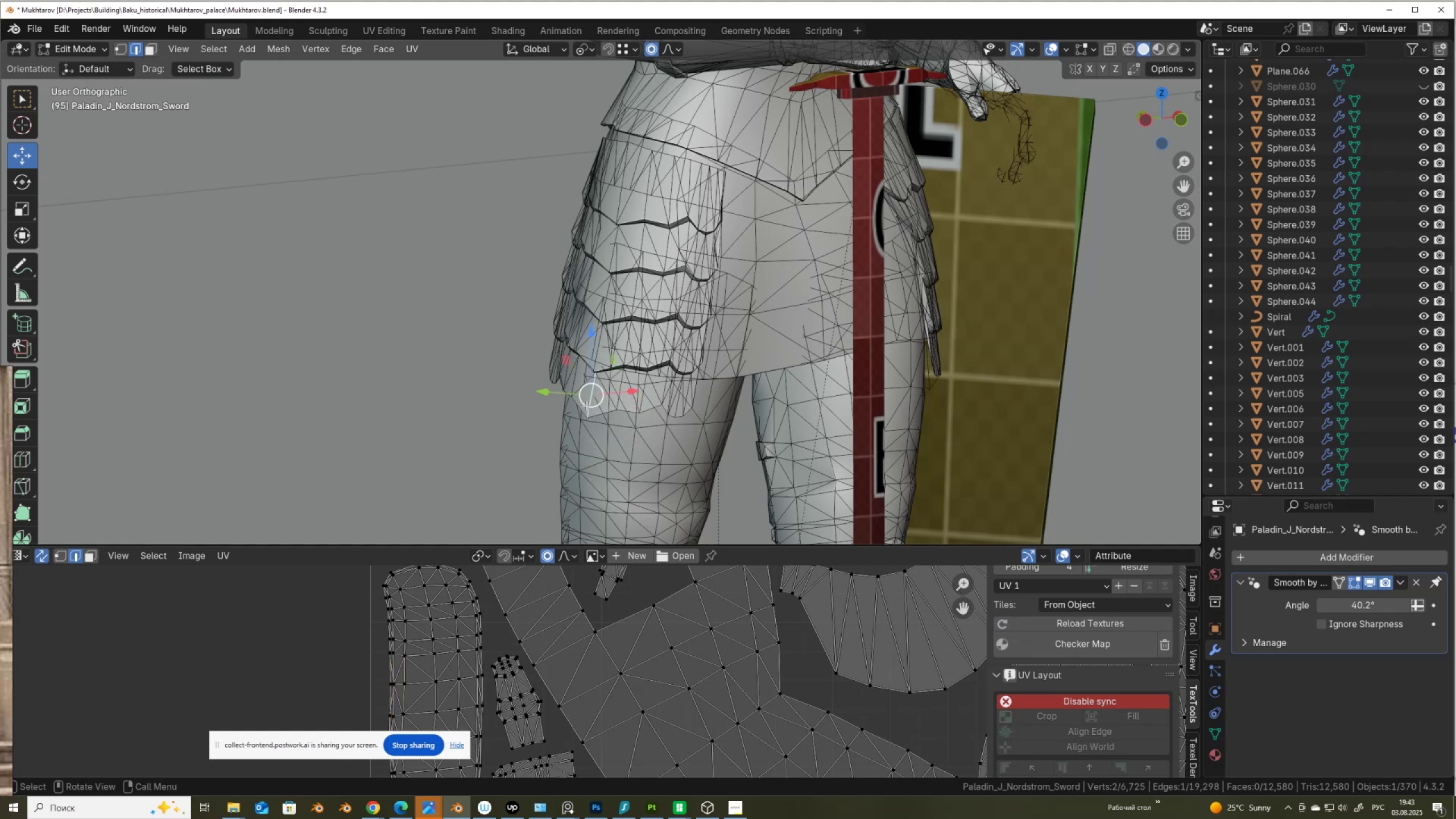 
type(lx)
 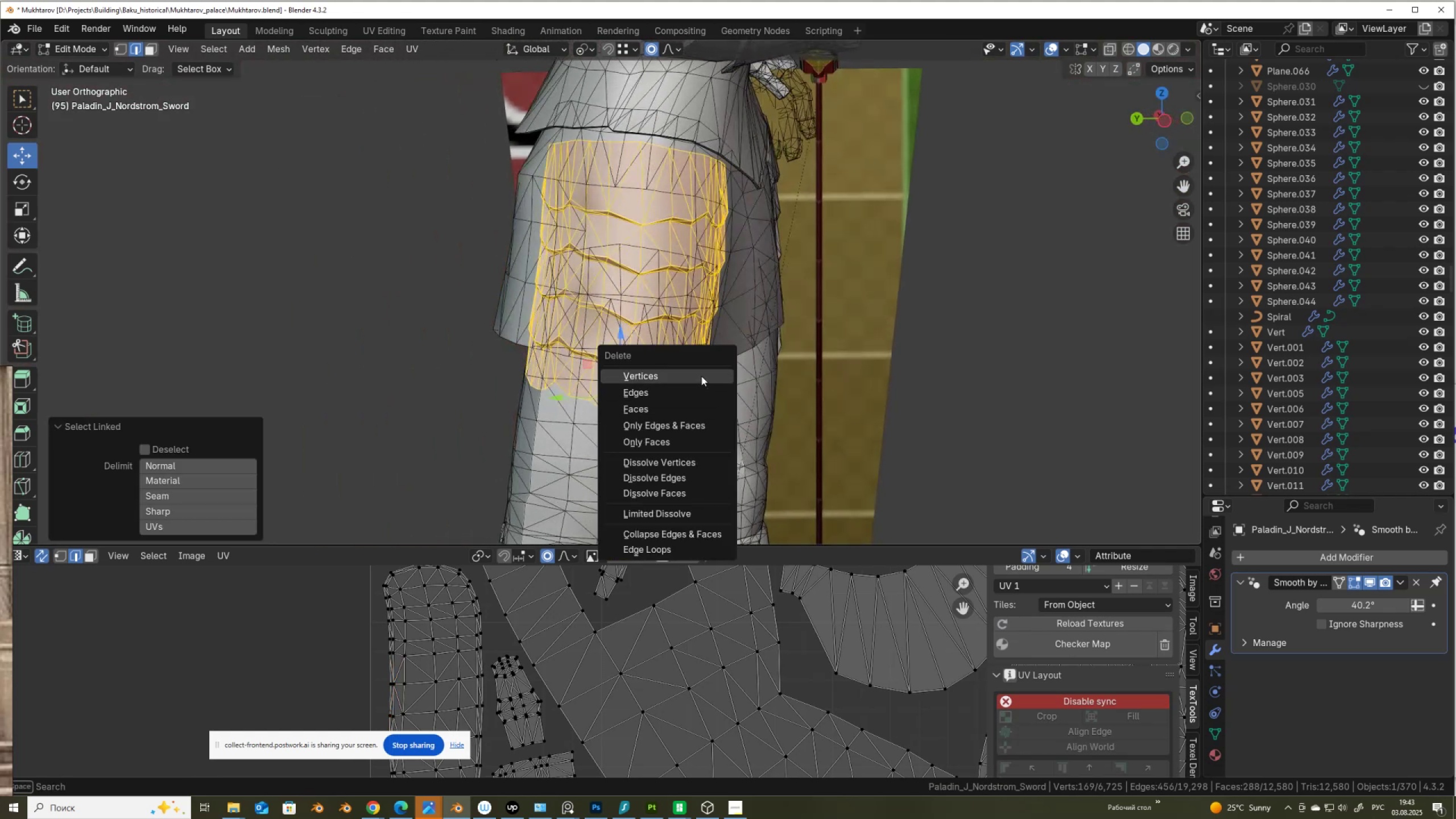 
left_click([700, 377])
 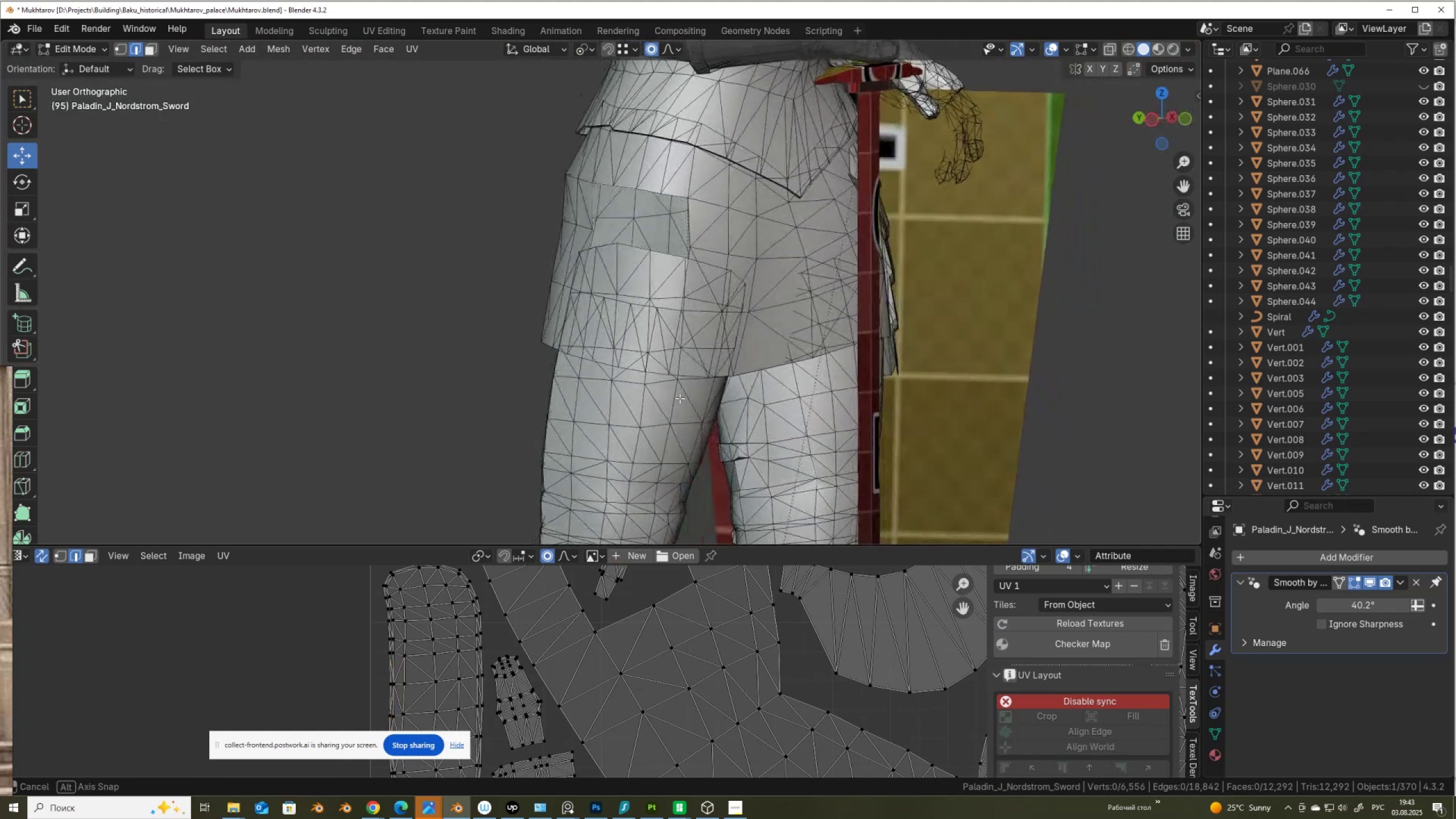 
key(Control+Z)
 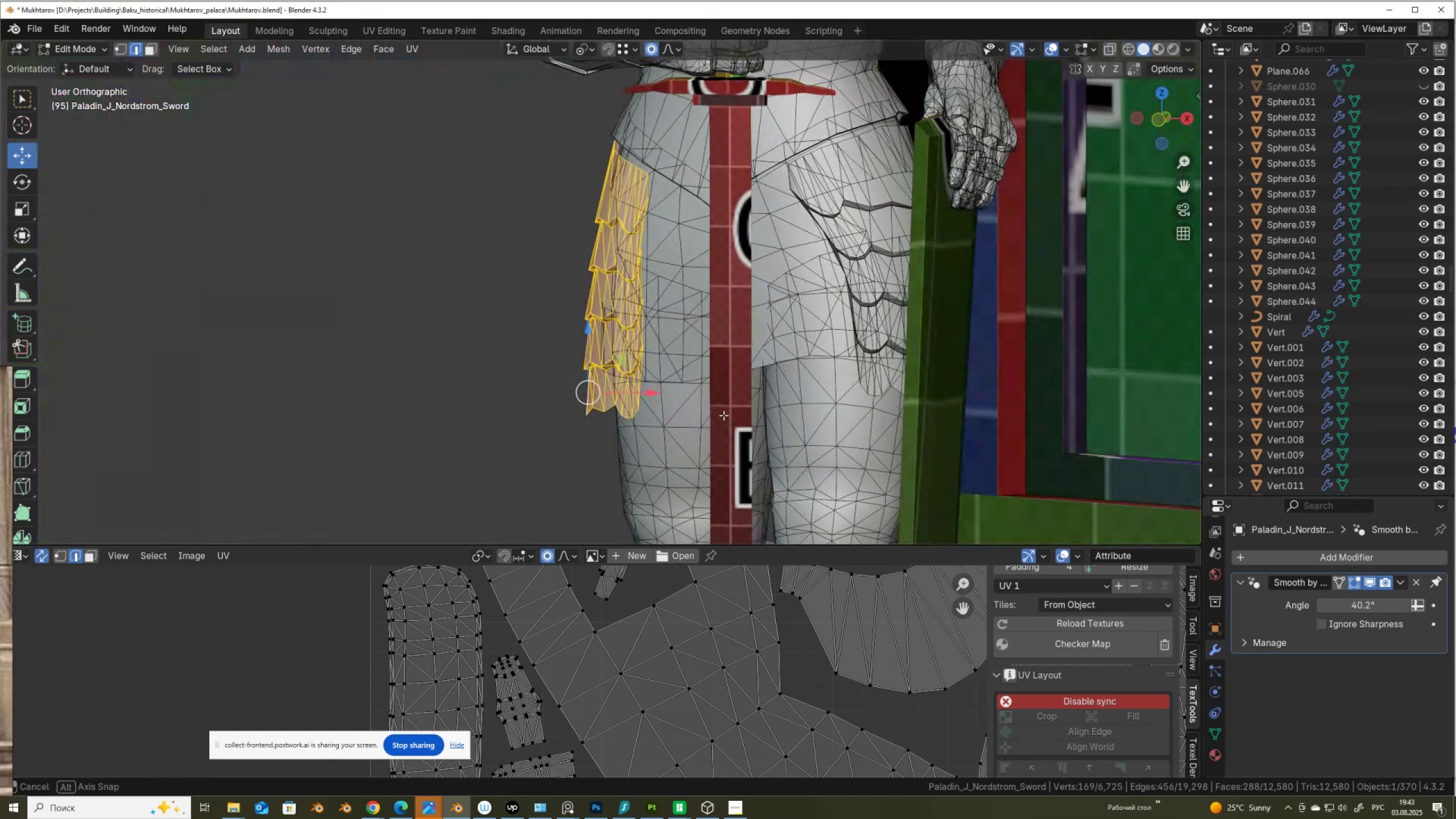 
scroll: coordinate [737, 422], scroll_direction: down, amount: 4.0
 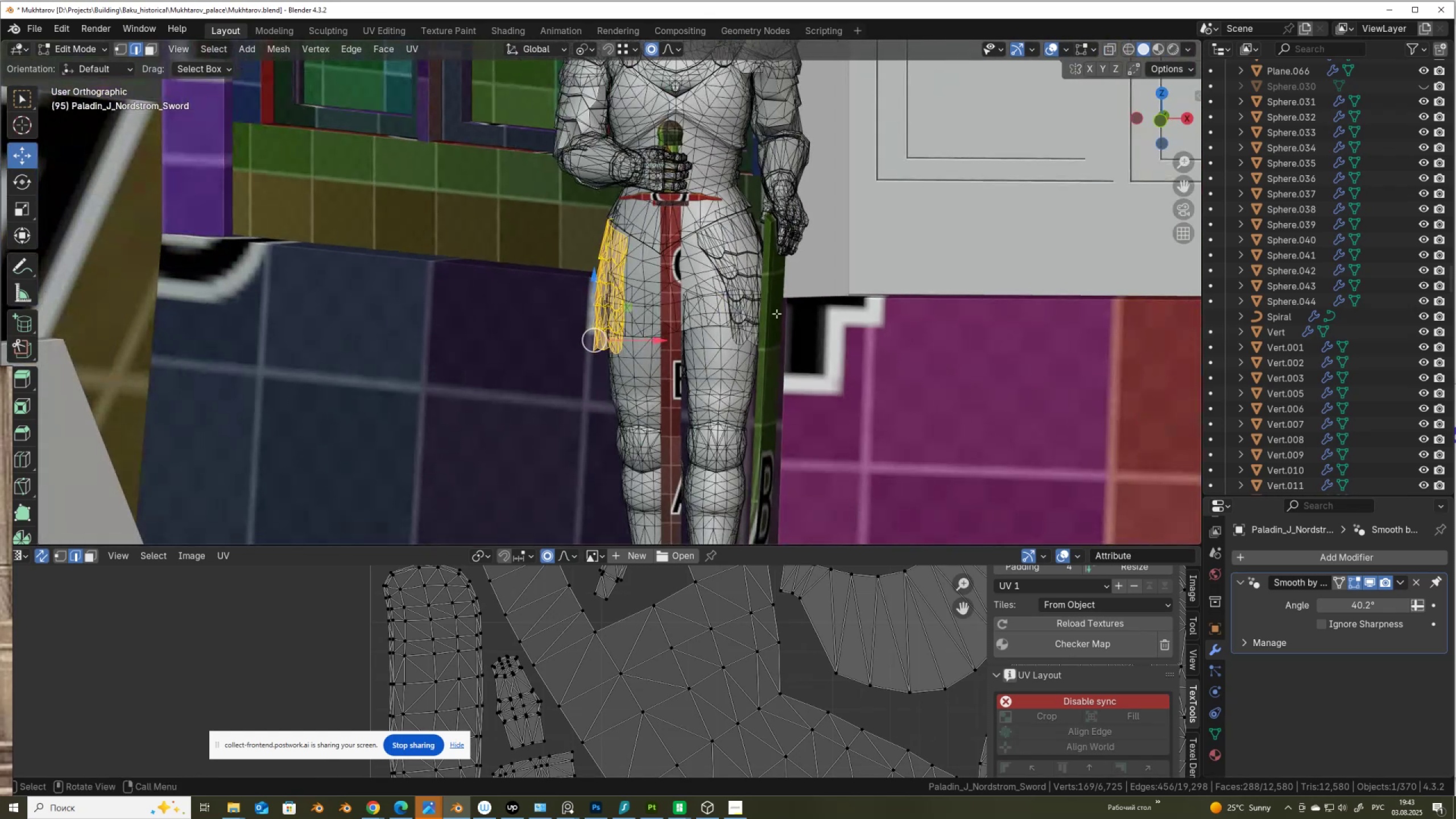 
hold_key(key=ShiftLeft, duration=0.51)
 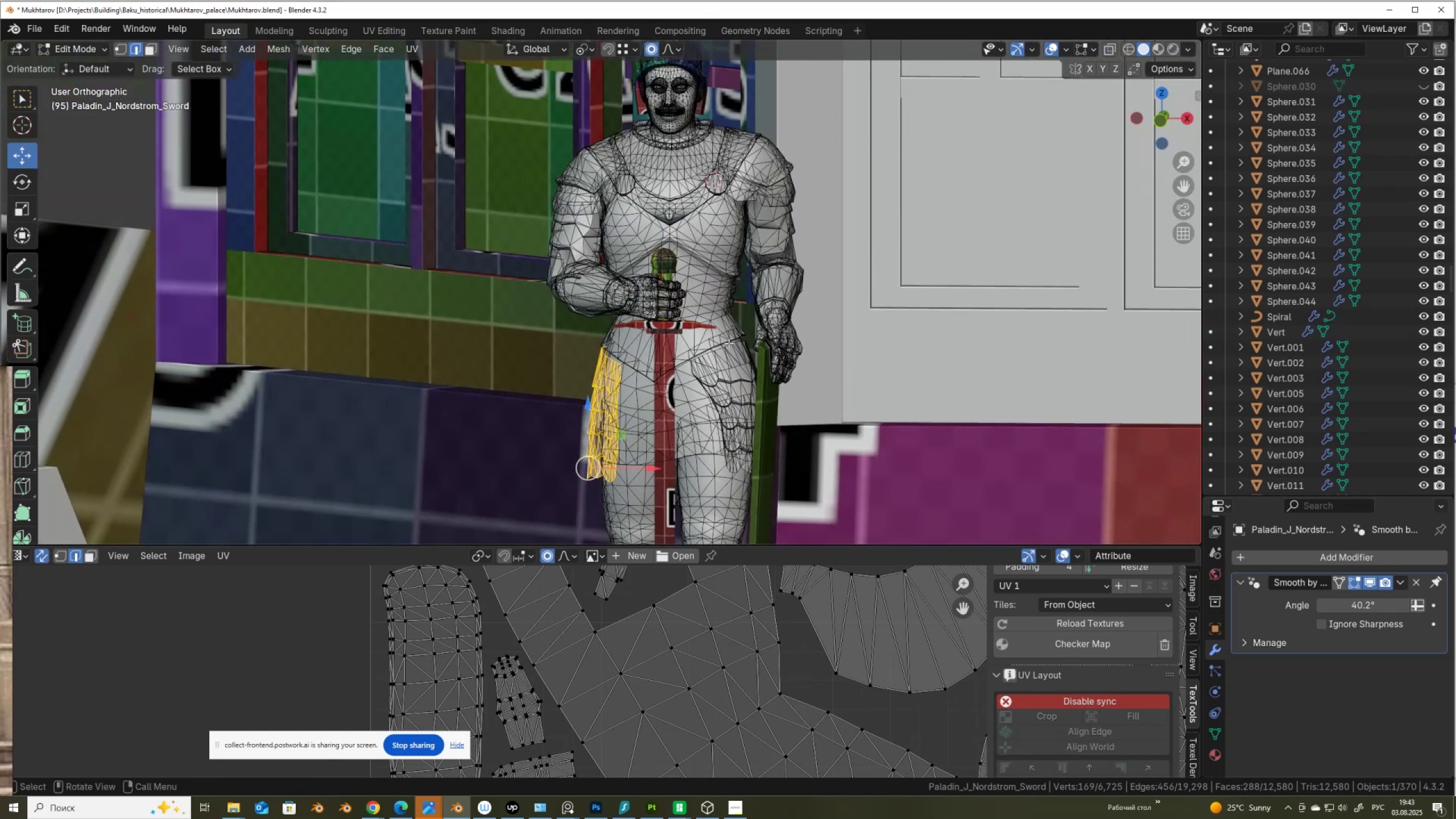 
scroll: coordinate [729, 343], scroll_direction: up, amount: 2.0
 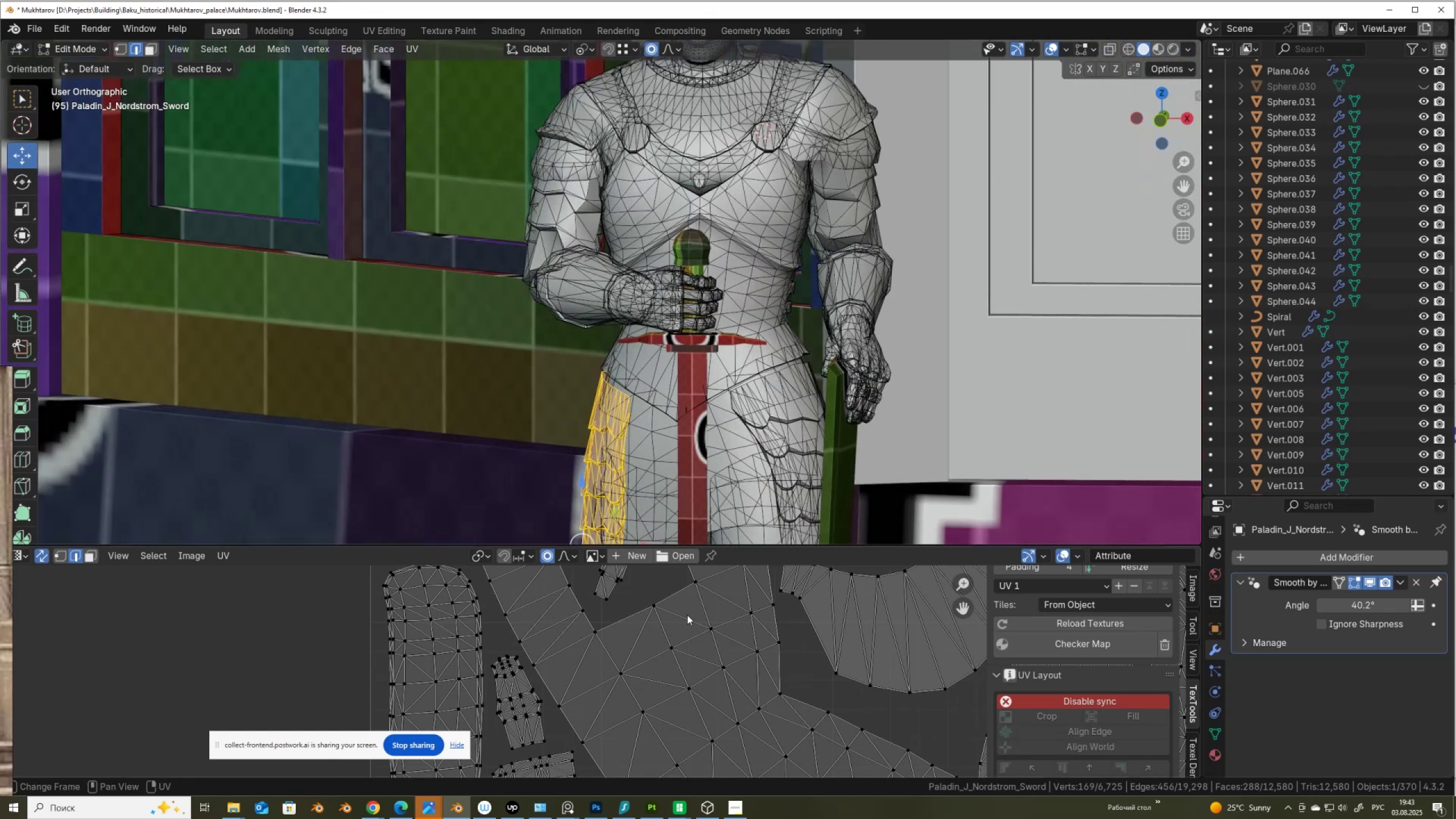 
scroll: coordinate [659, 640], scroll_direction: down, amount: 7.0
 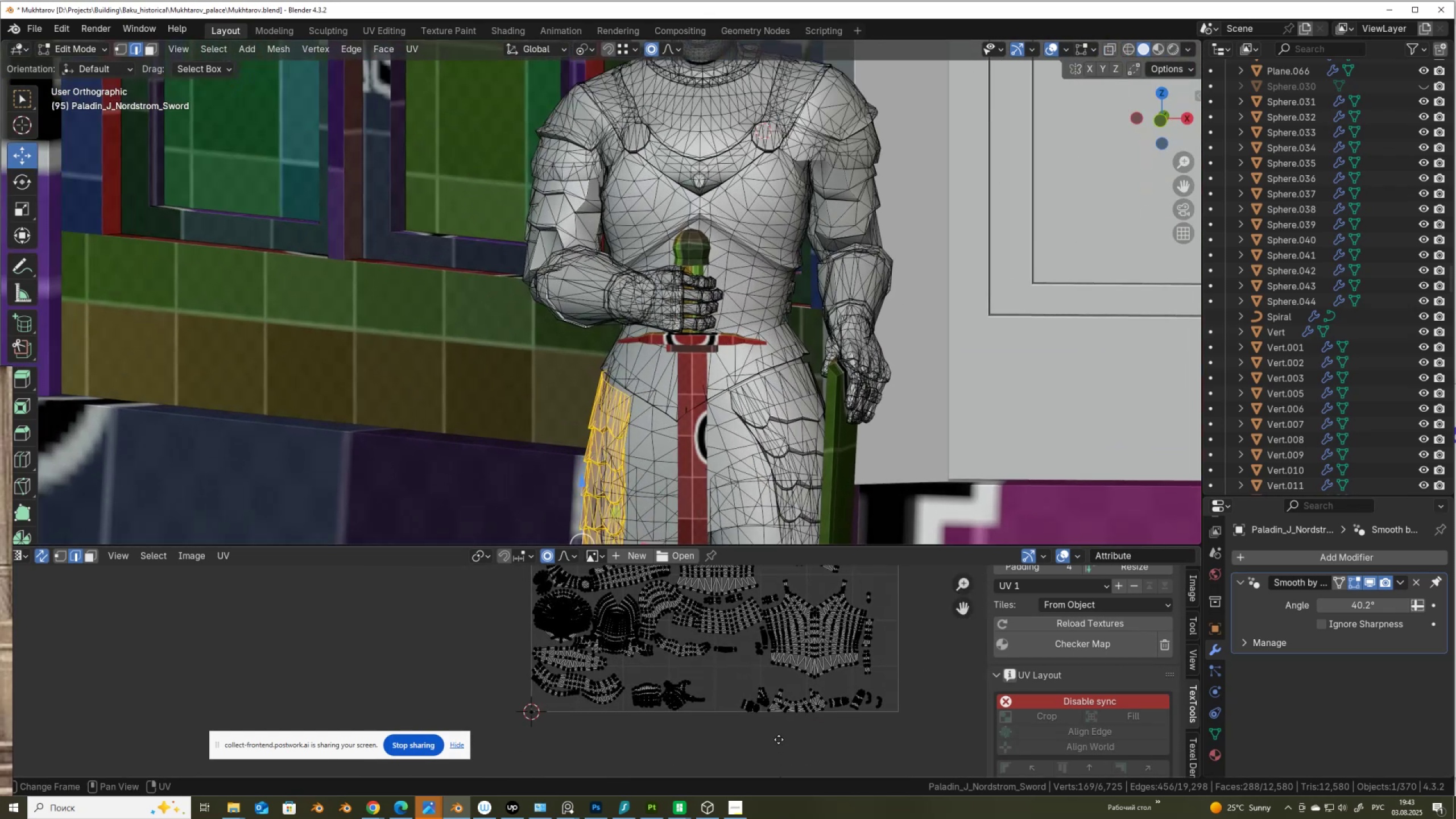 
scroll: coordinate [695, 654], scroll_direction: up, amount: 10.0
 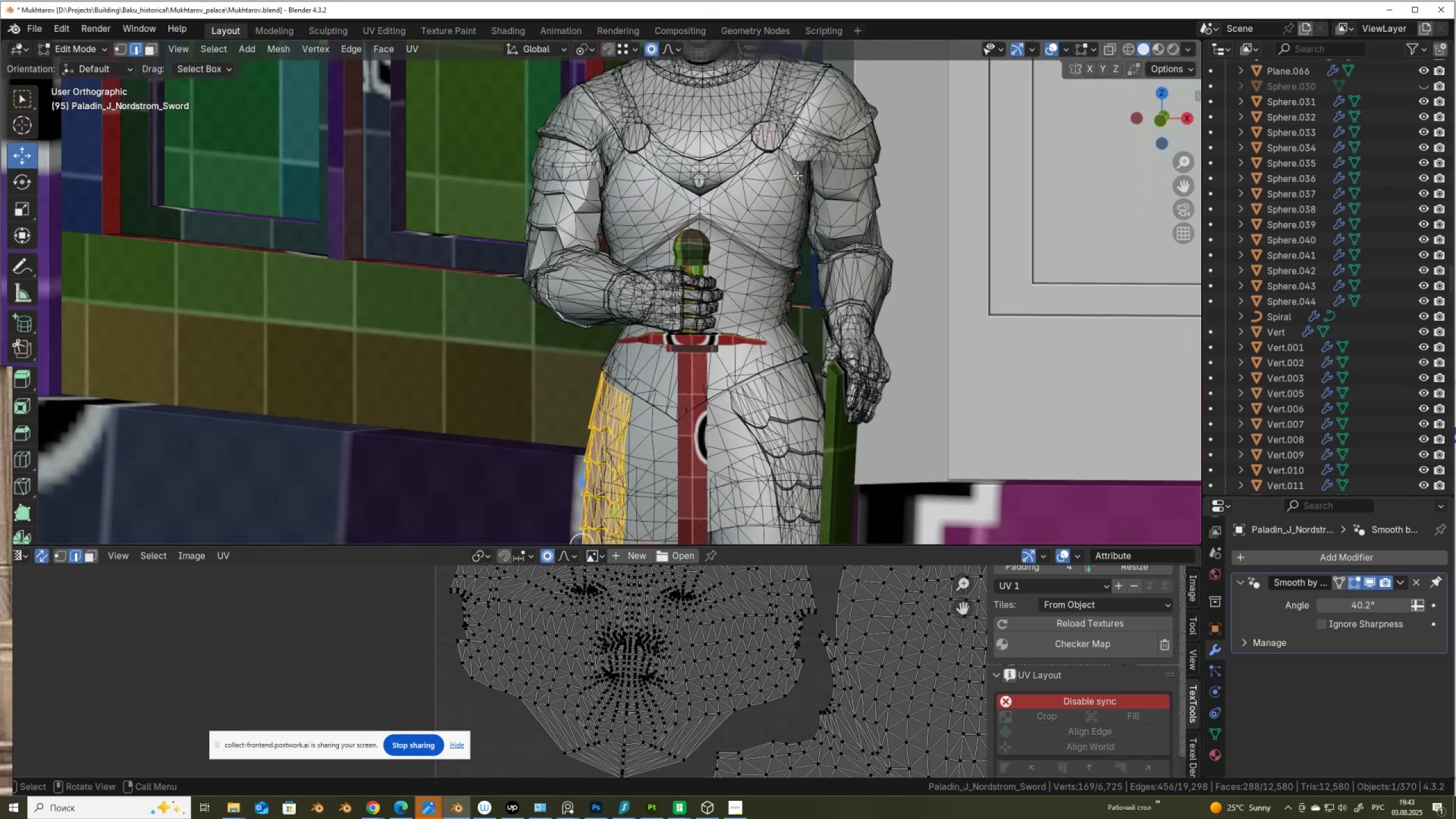 
hold_key(key=ShiftLeft, duration=0.78)
 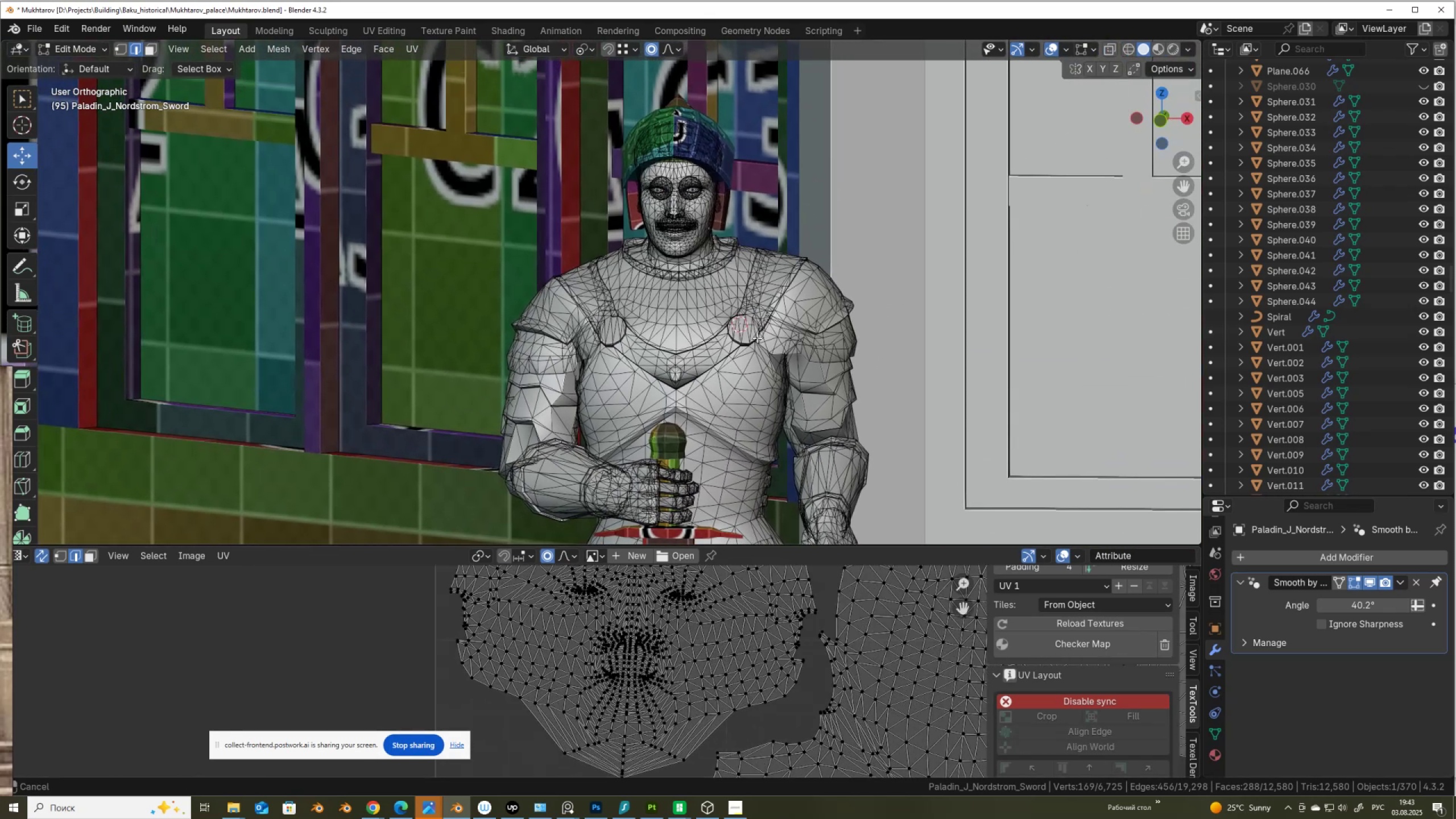 
scroll: coordinate [749, 284], scroll_direction: up, amount: 4.0
 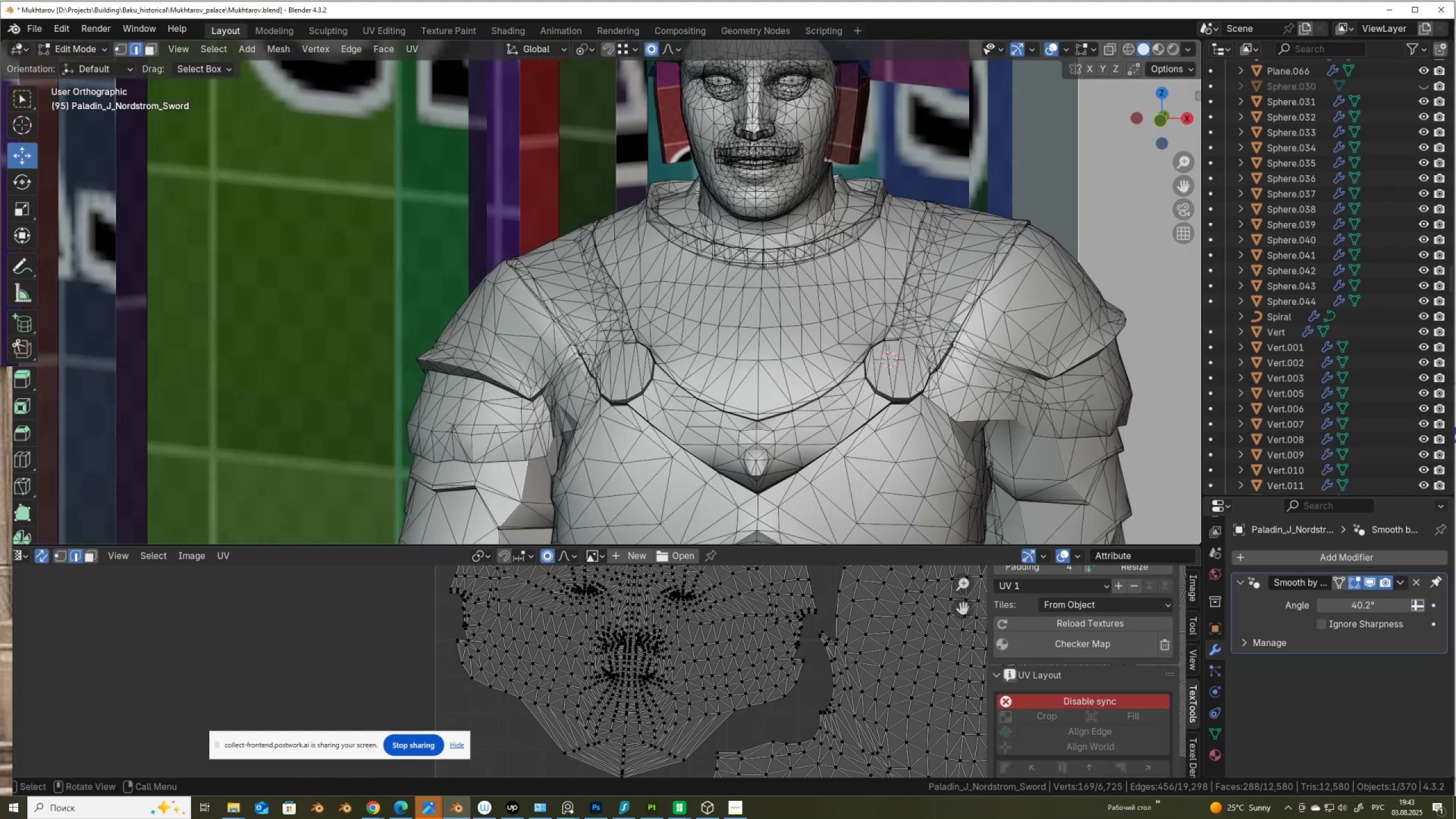 
hold_key(key=ShiftLeft, duration=0.38)
 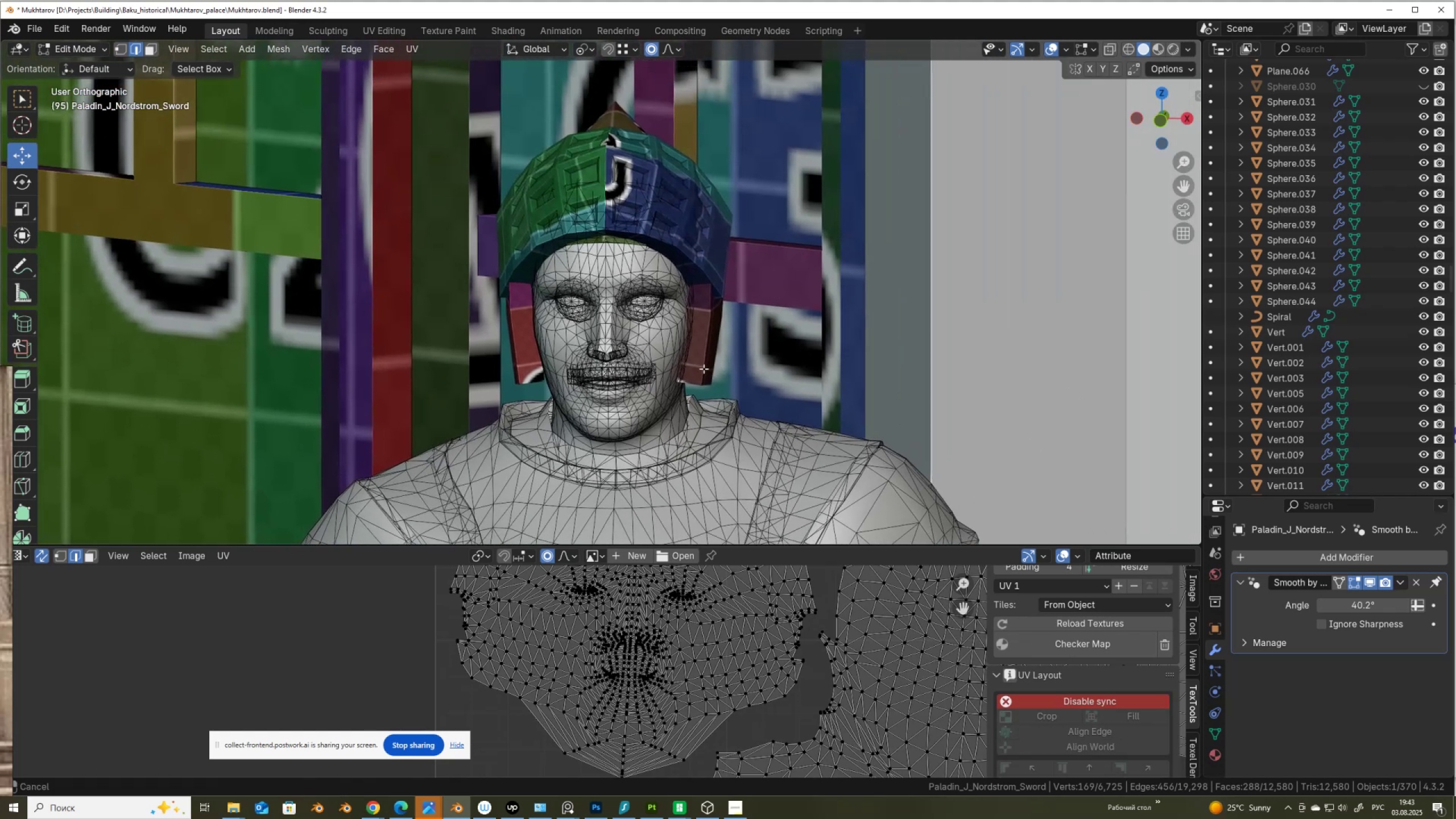 
scroll: coordinate [702, 370], scroll_direction: up, amount: 6.0
 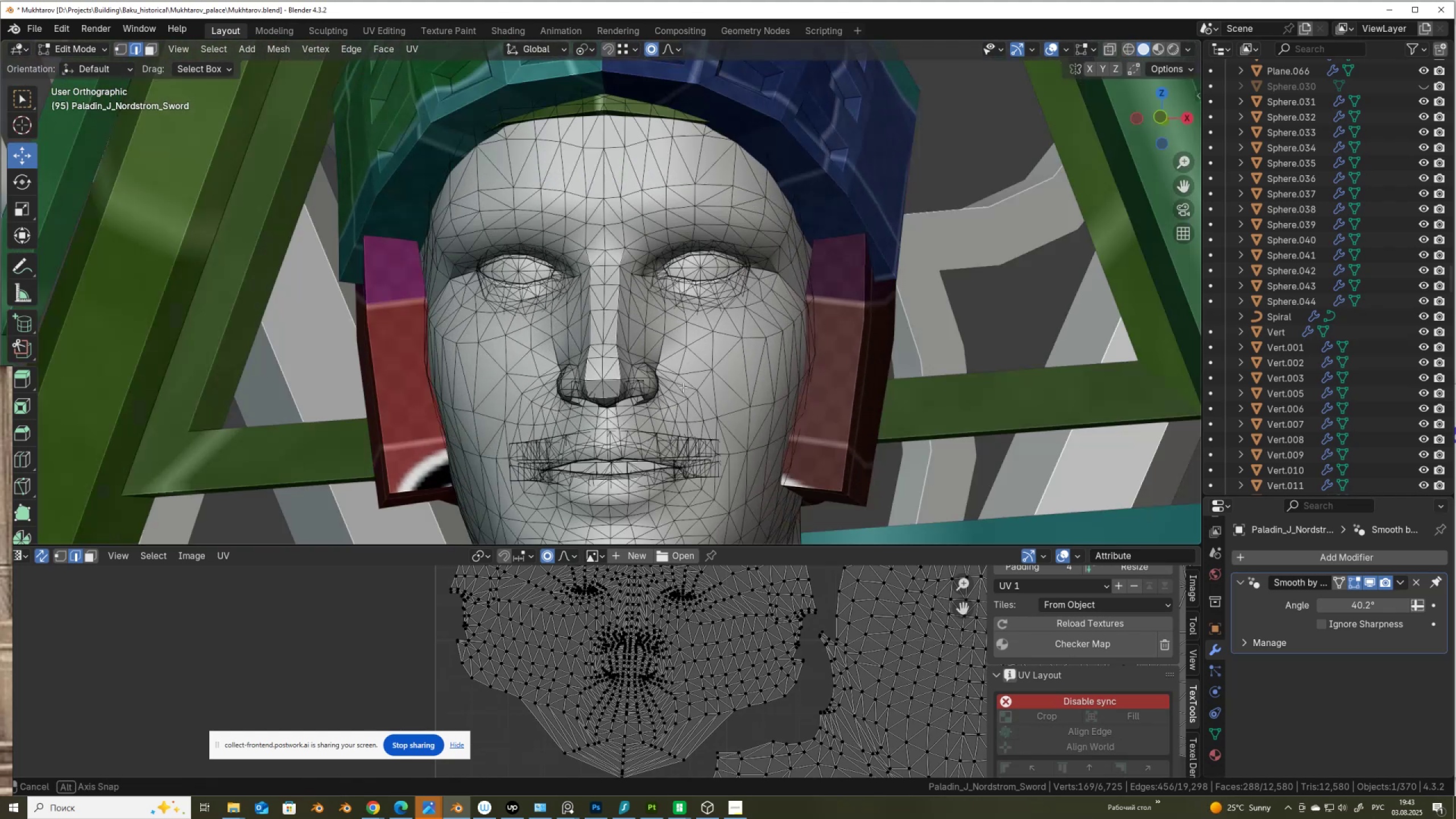 
key(Shift+ShiftLeft)
 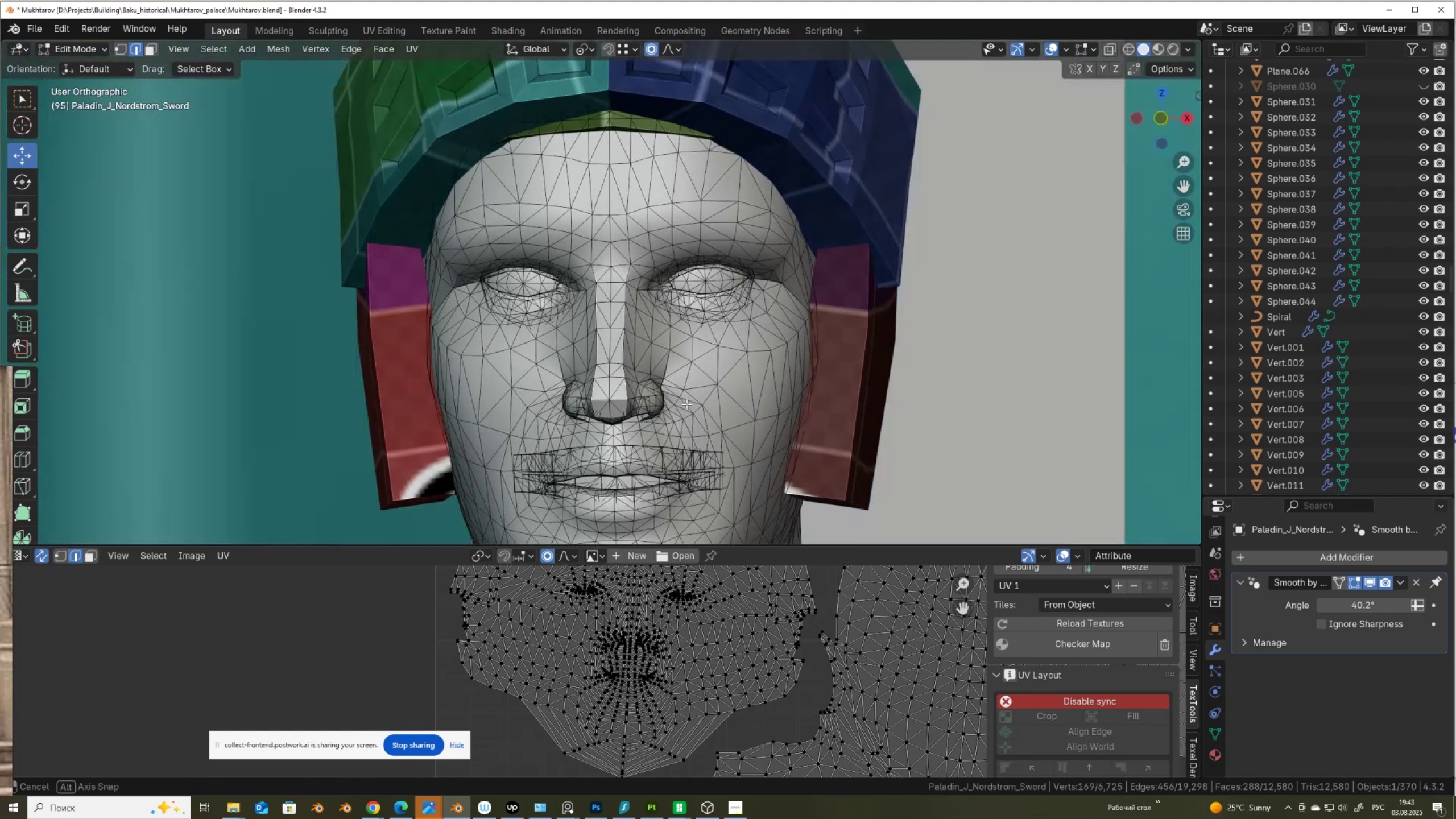 
hold_key(key=ShiftLeft, duration=0.38)
 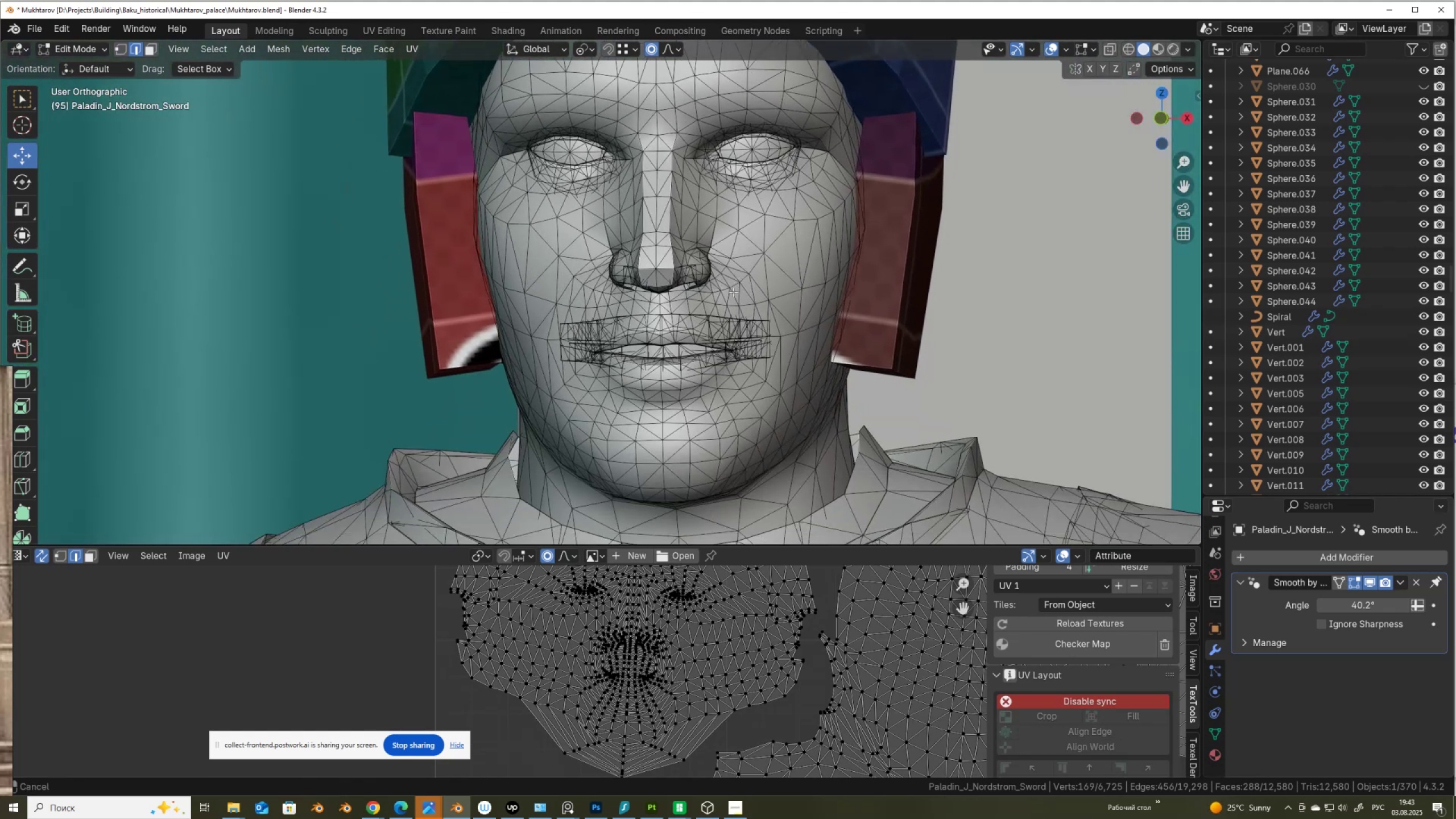 
scroll: coordinate [712, 333], scroll_direction: up, amount: 3.0
 